 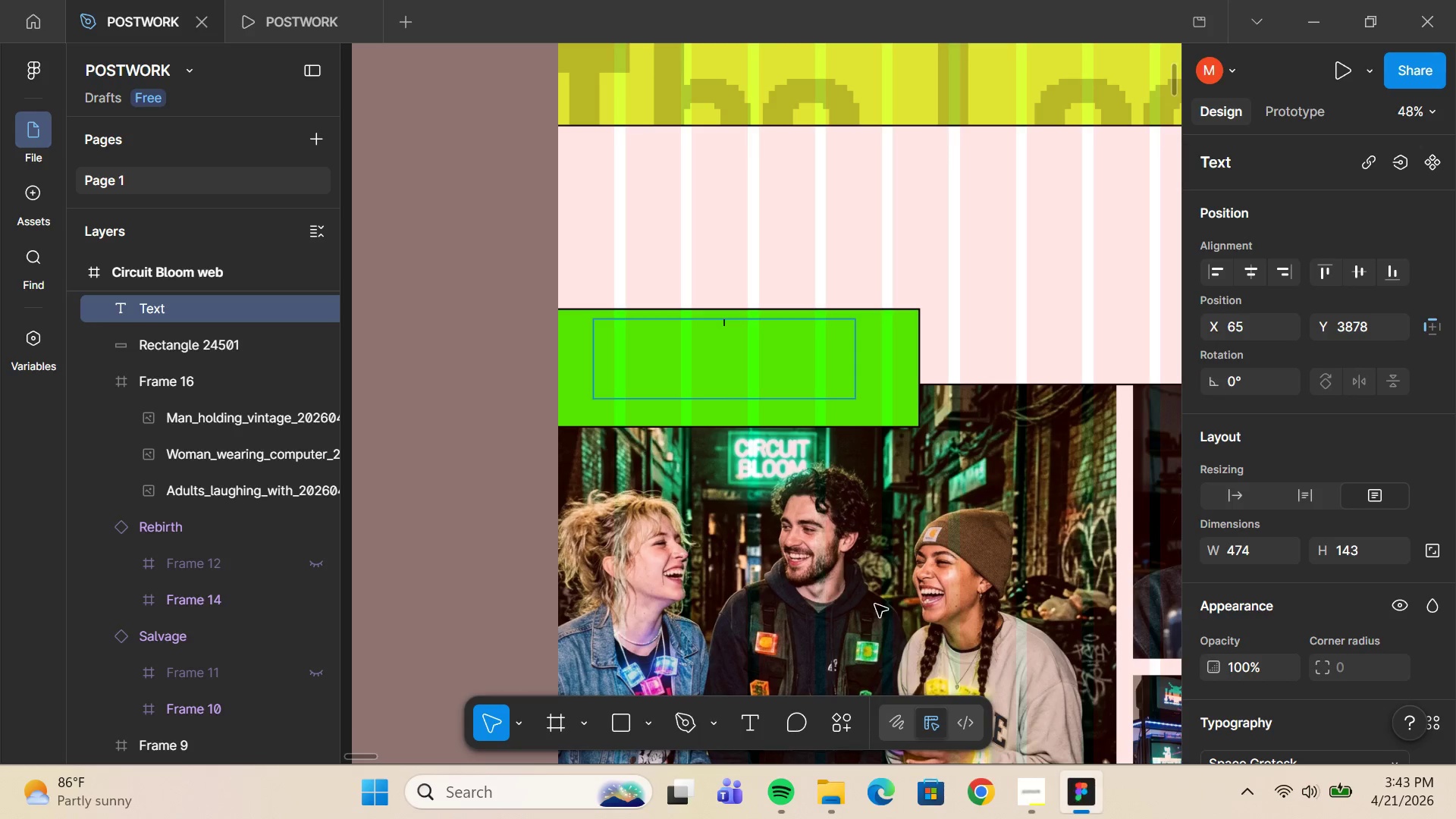 
key(Control+V)
 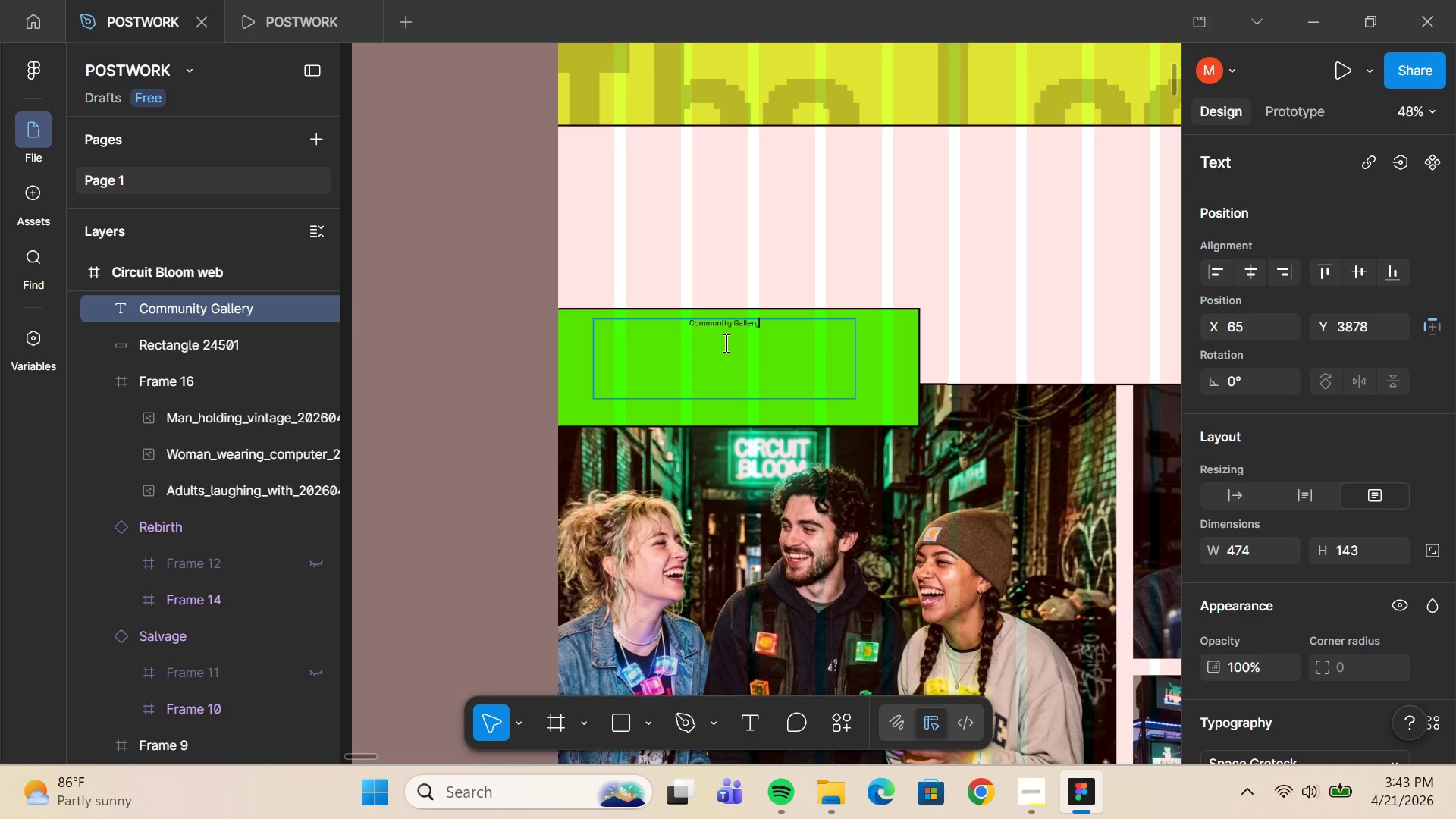 
key(Control+ControlLeft)
 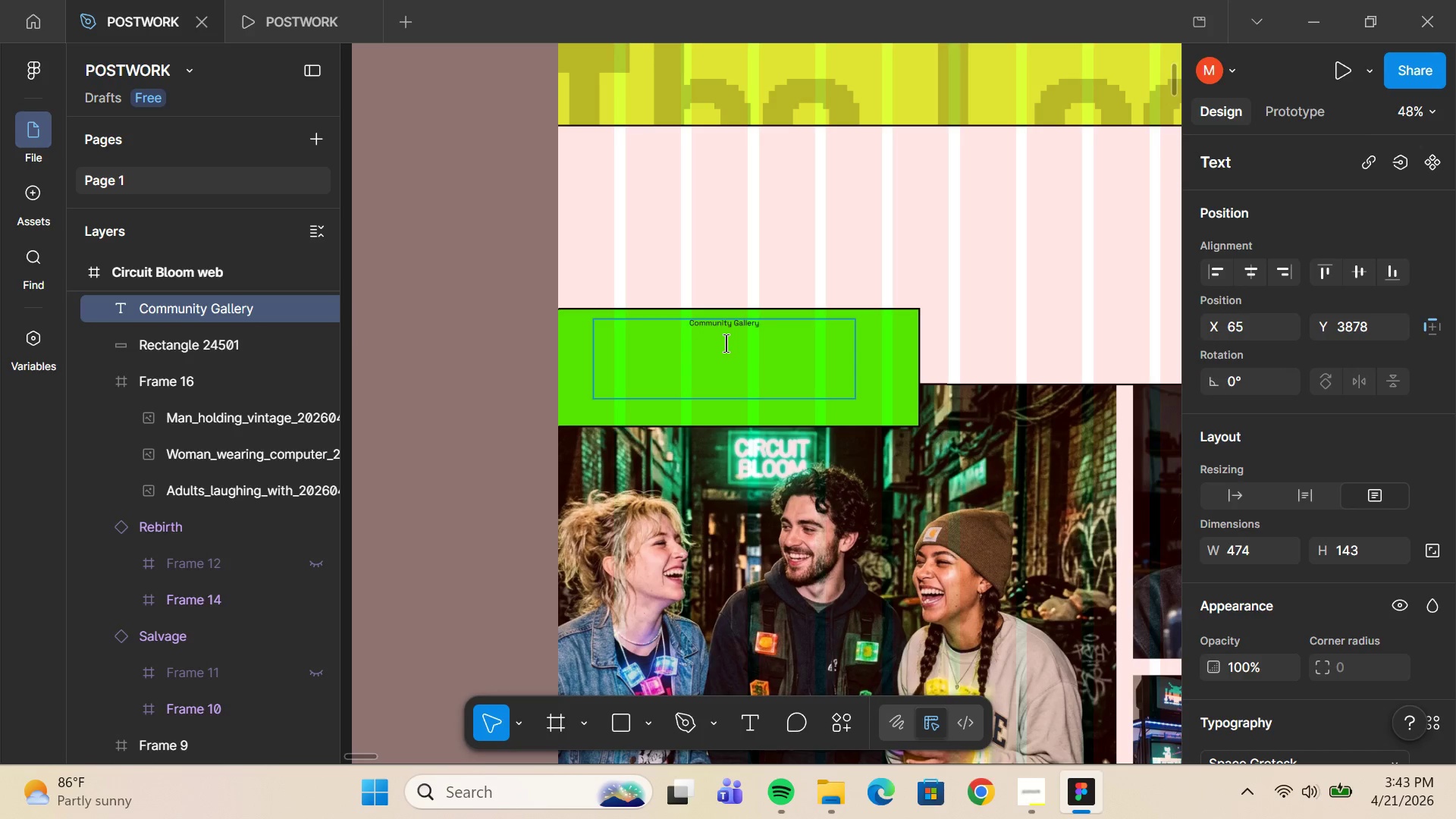 
key(Control+A)
 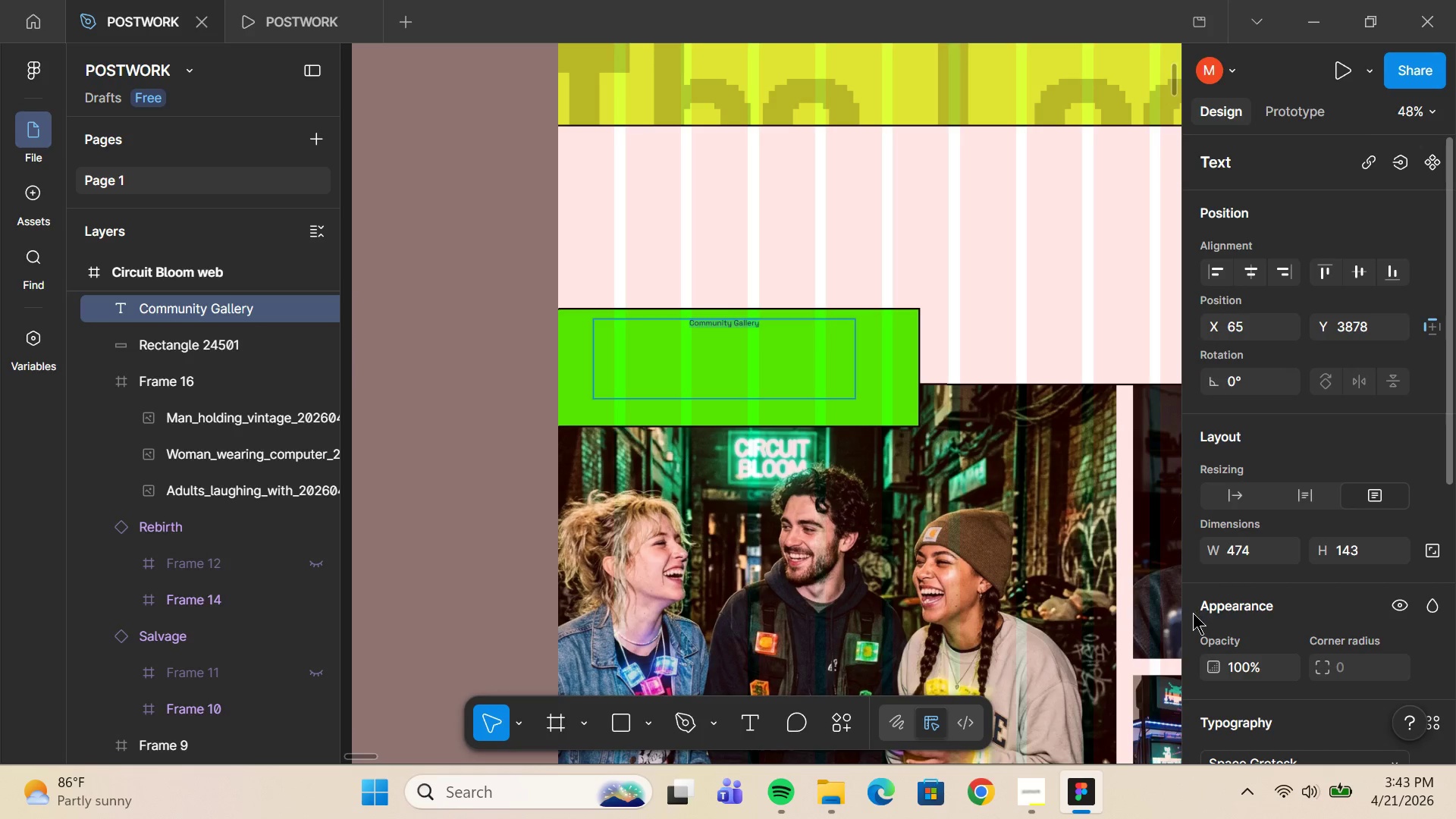 
scroll: coordinate [1225, 586], scroll_direction: down, amount: 1.0
 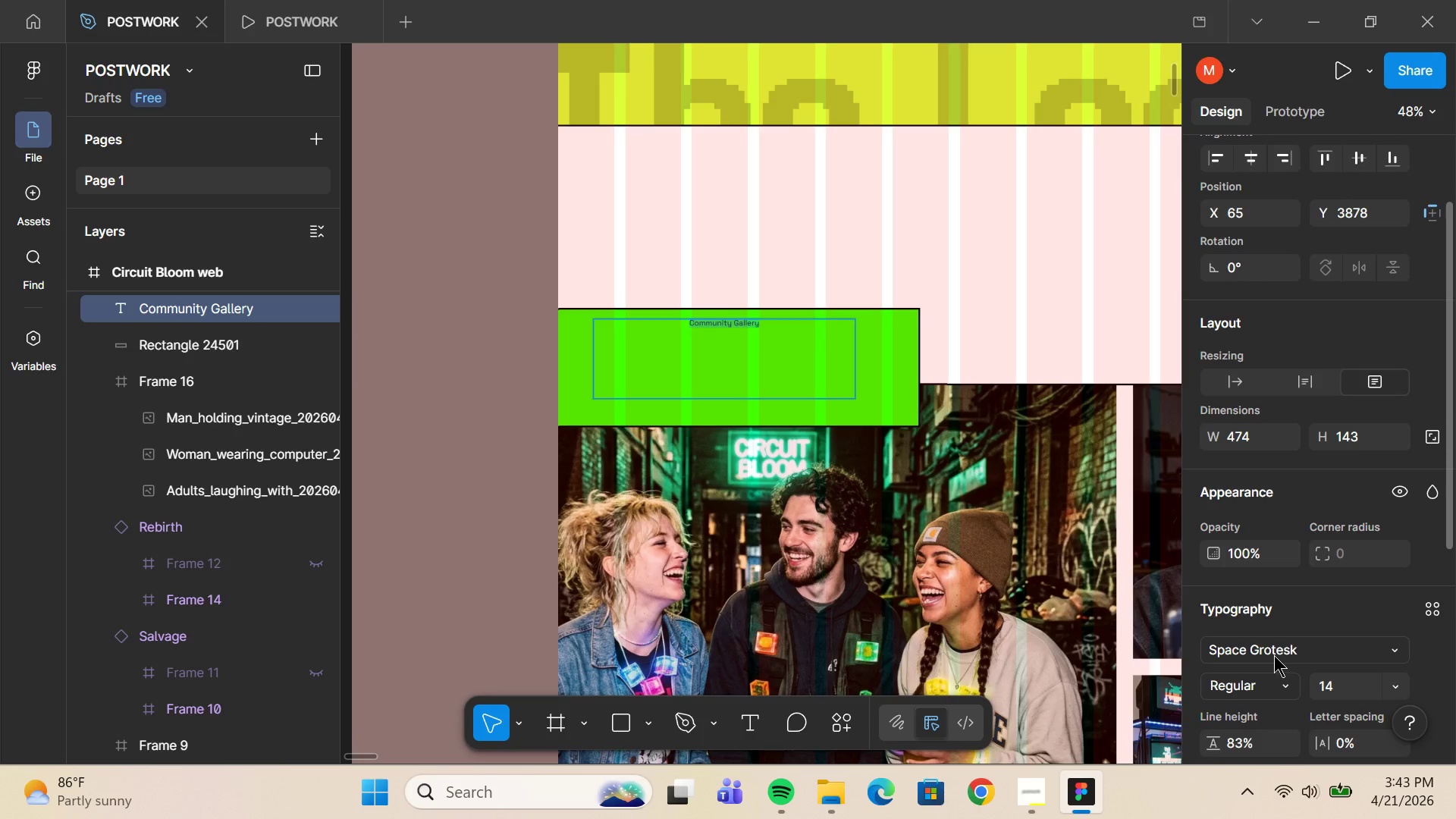 
left_click([1274, 653])
 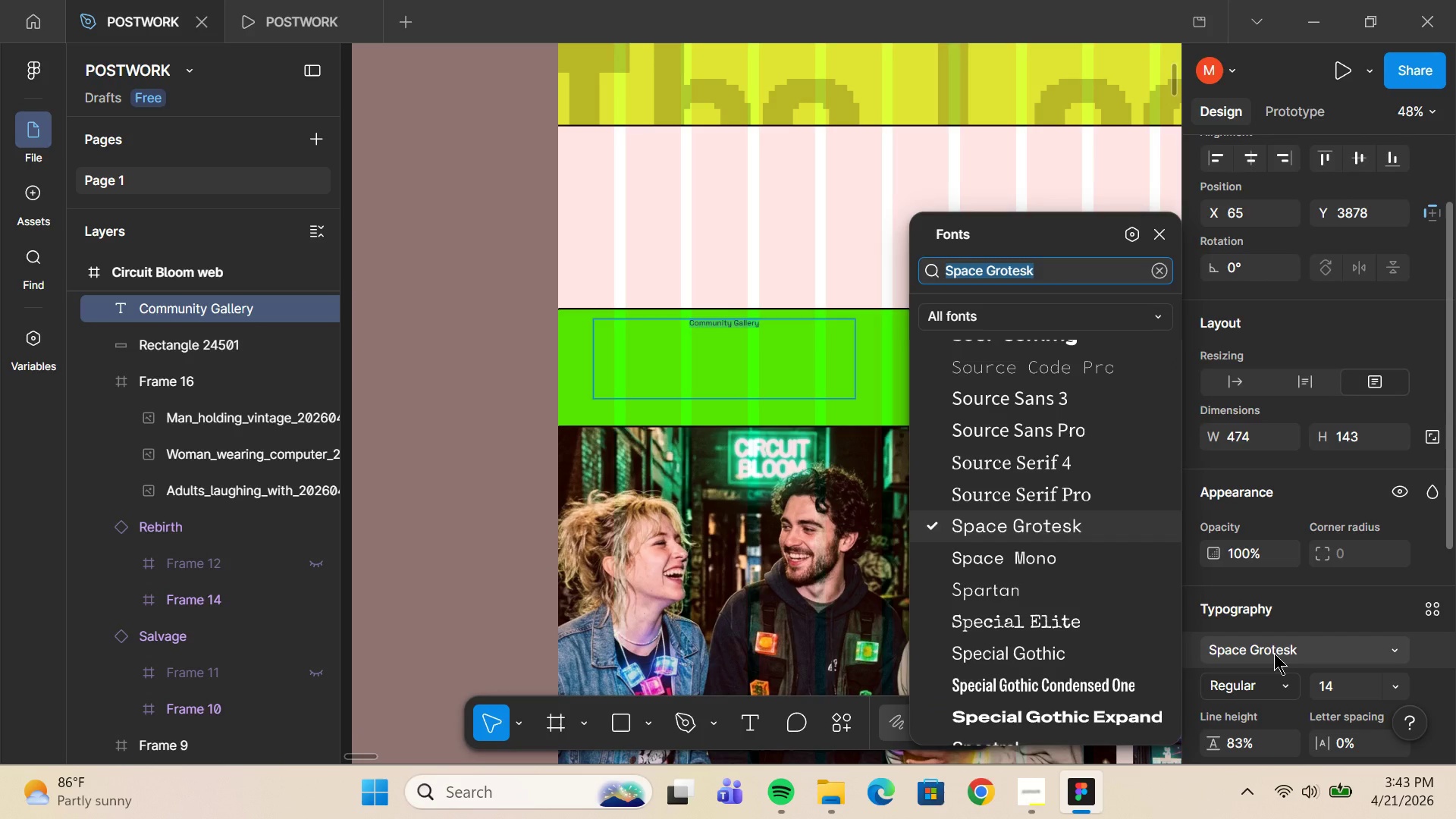 
type(jerse)
 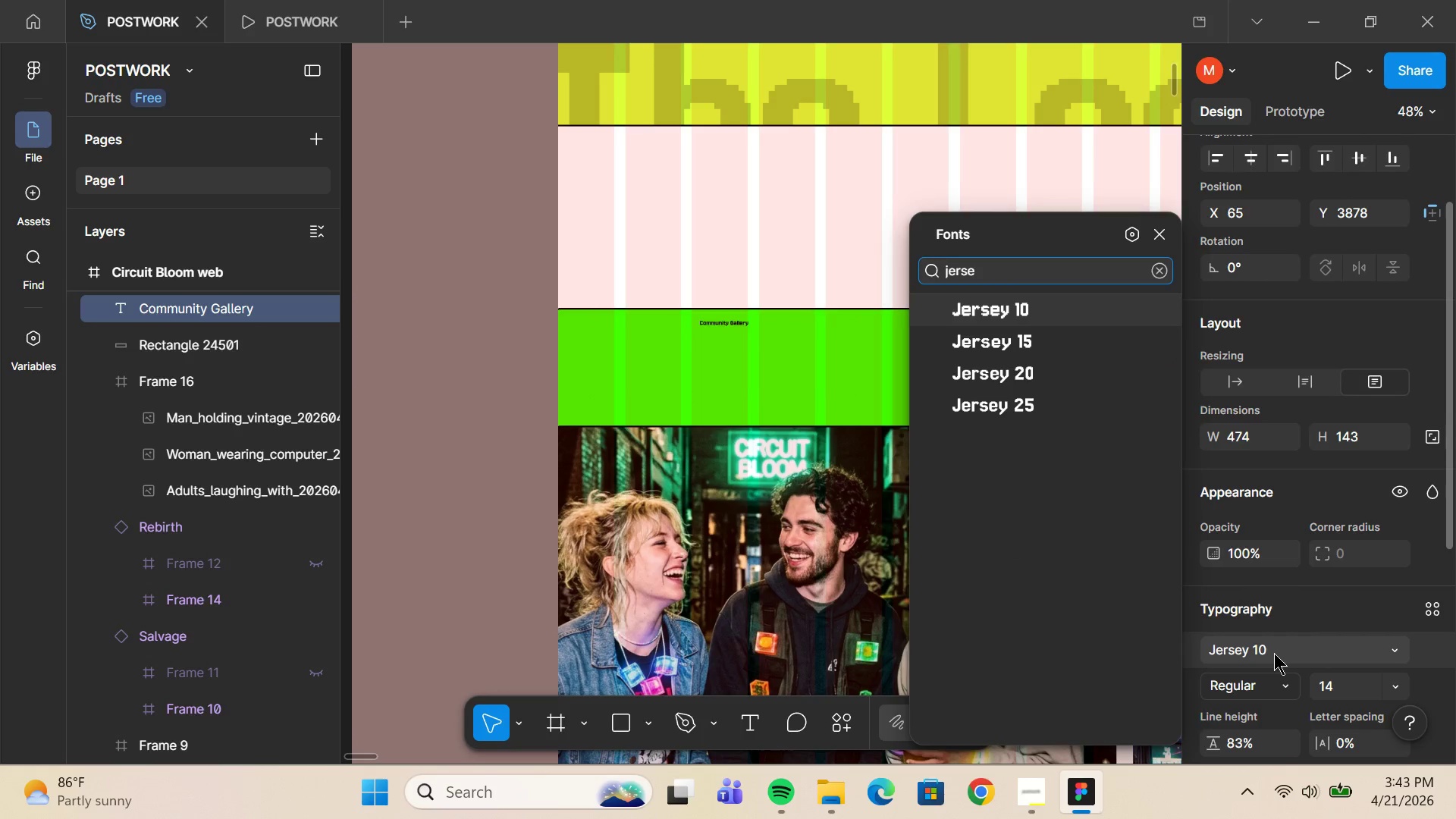 
key(ArrowUp)
 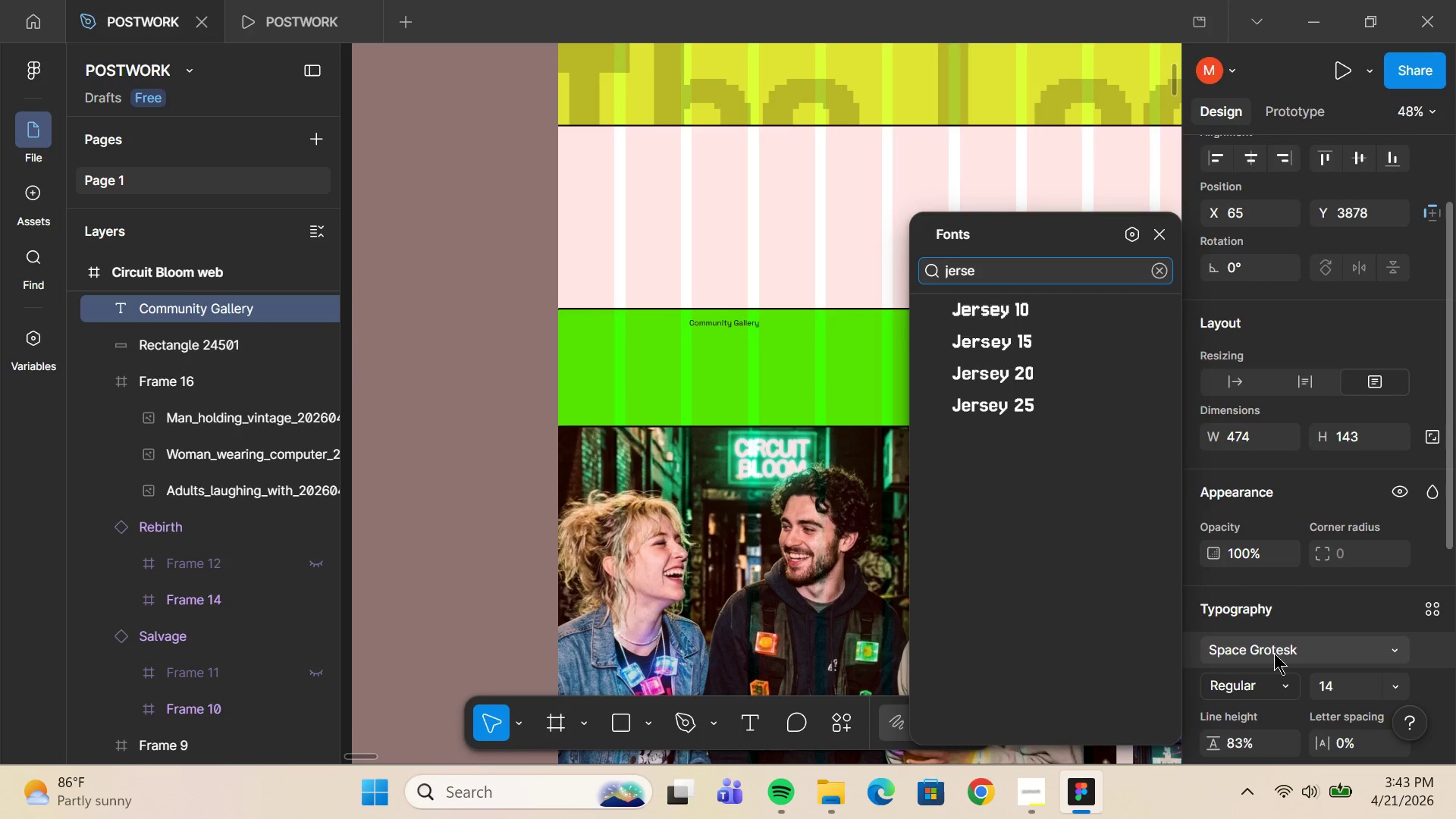 
key(Enter)
 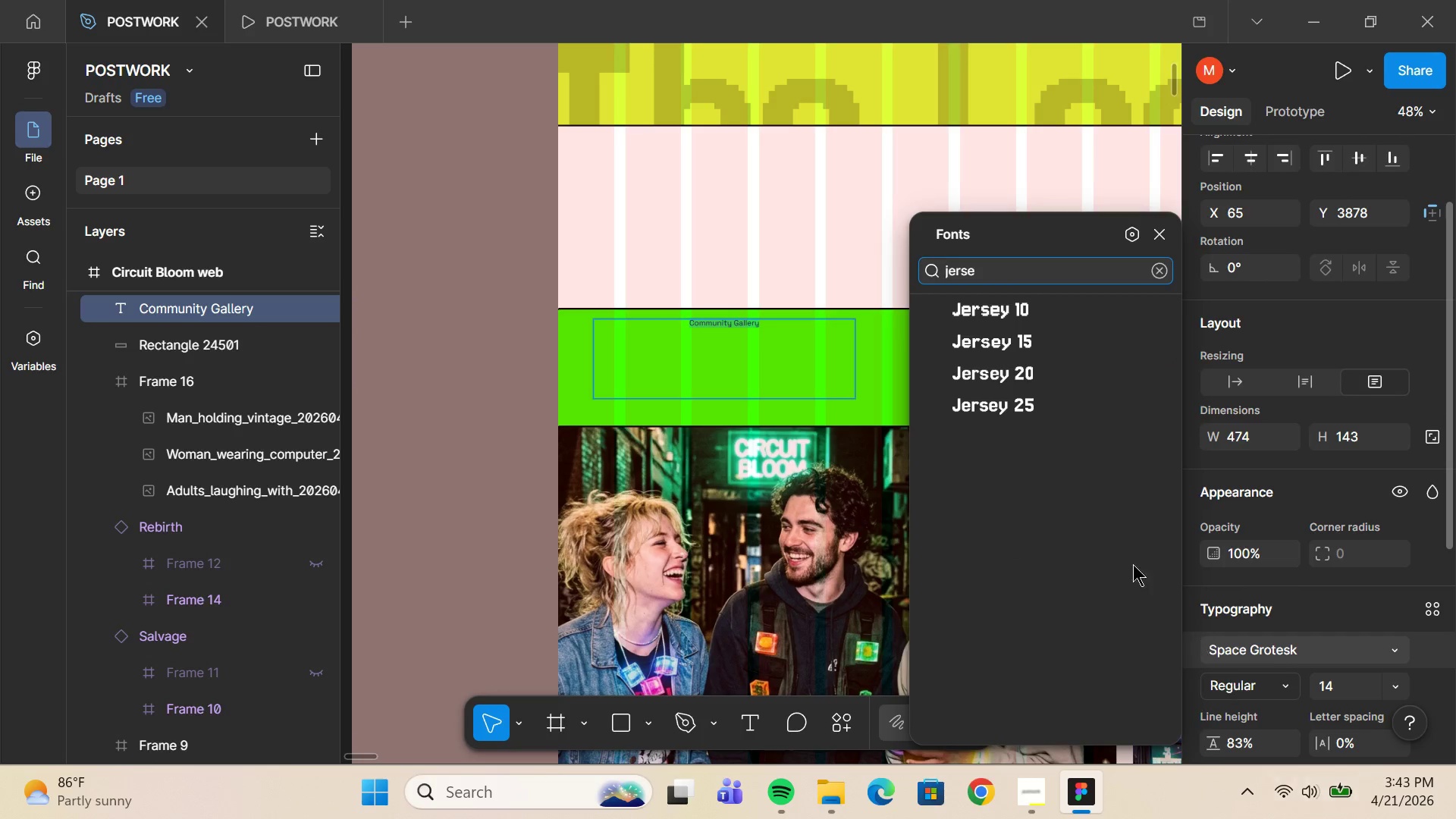 
left_click([993, 405])
 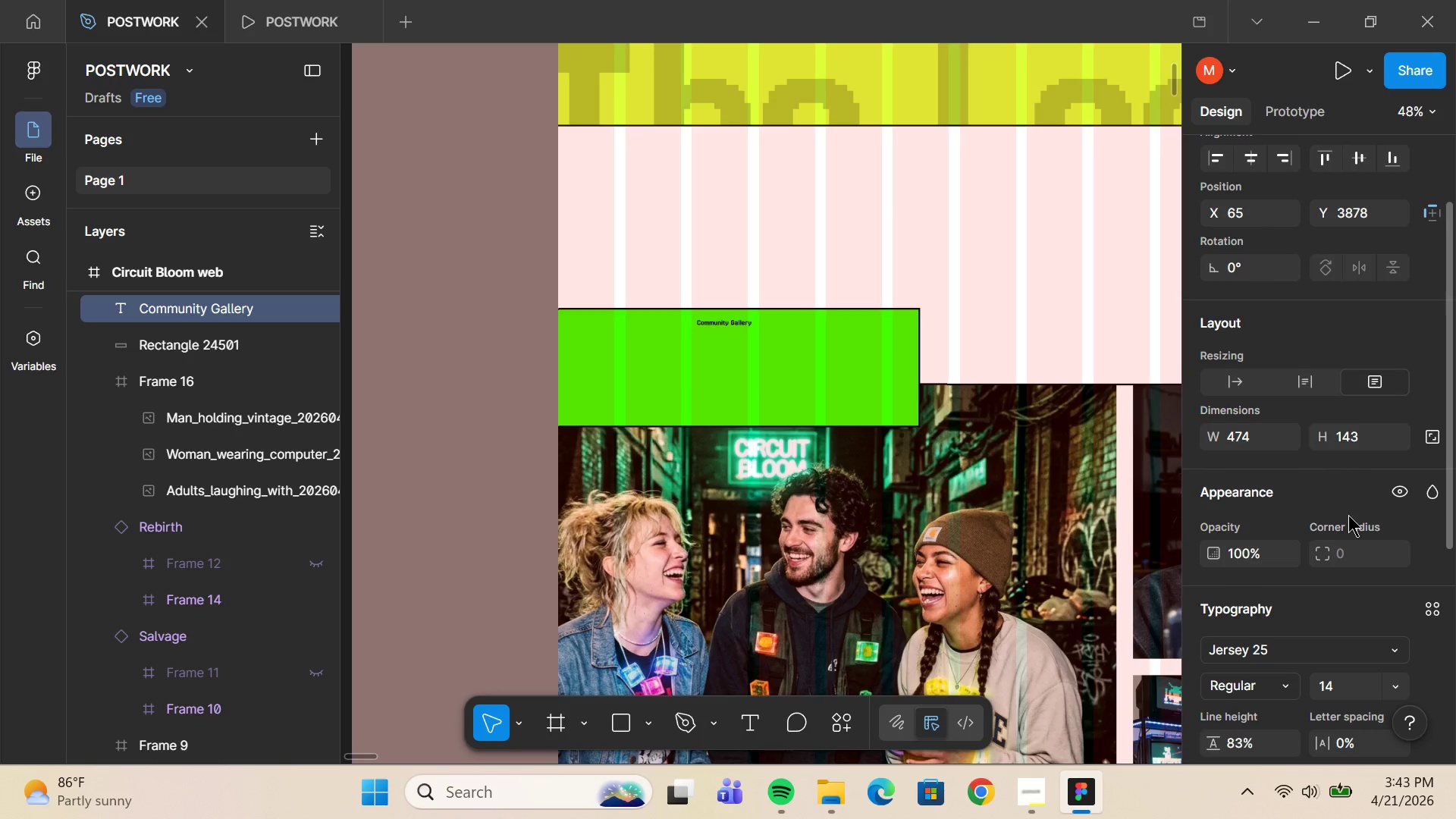 
scroll: coordinate [1373, 544], scroll_direction: down, amount: 3.0
 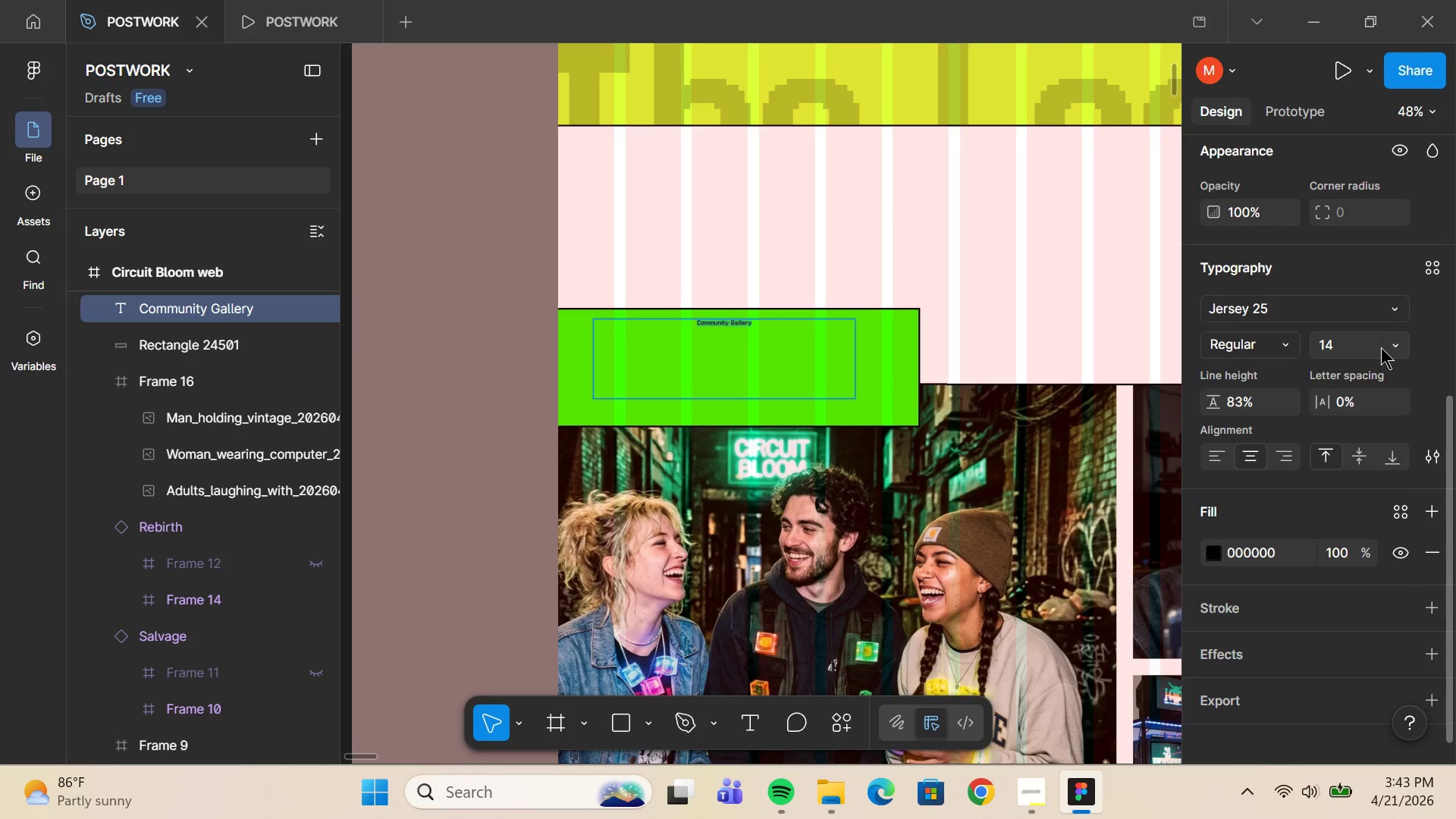 
left_click([1394, 344])
 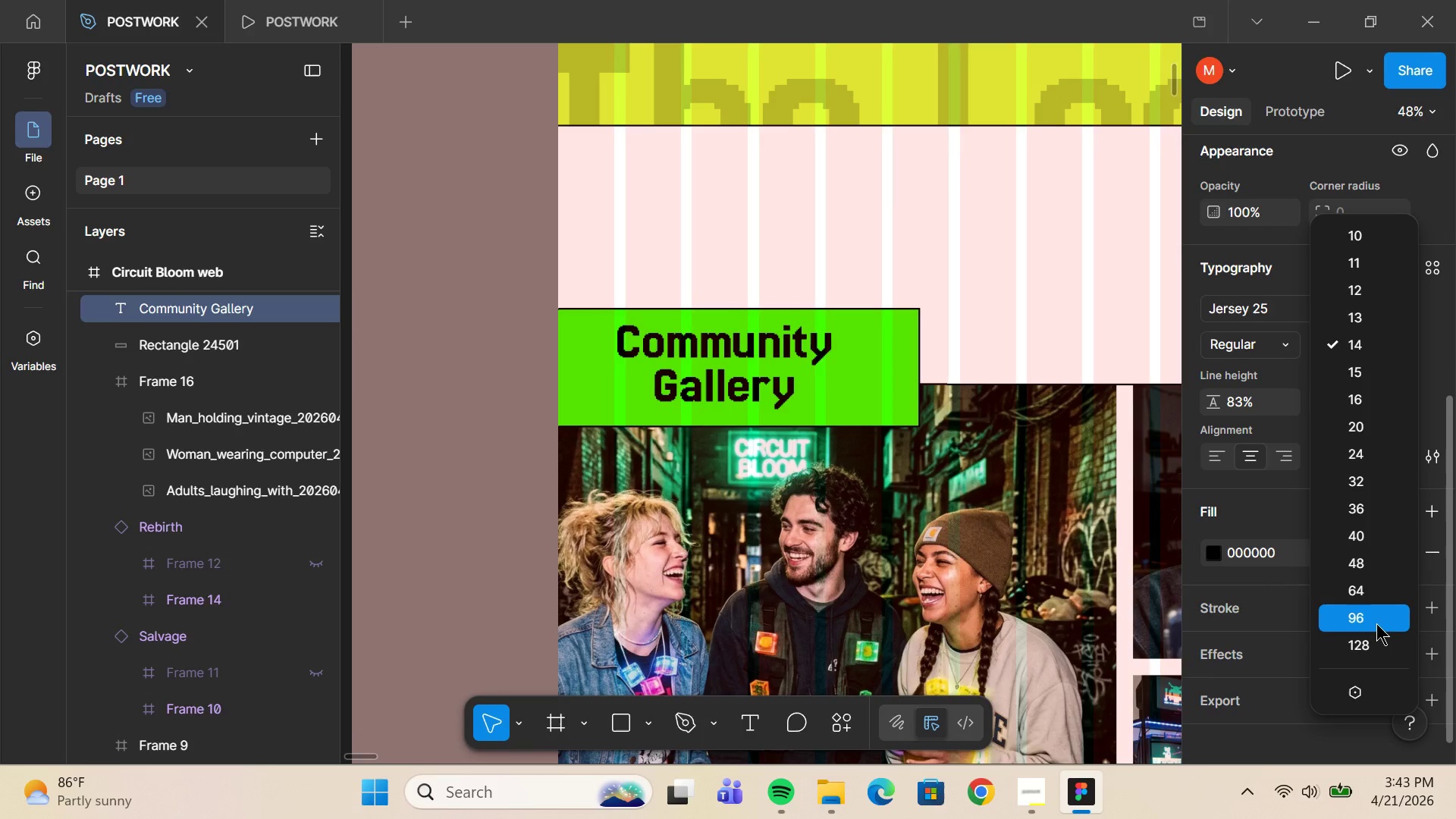 
left_click([1378, 623])
 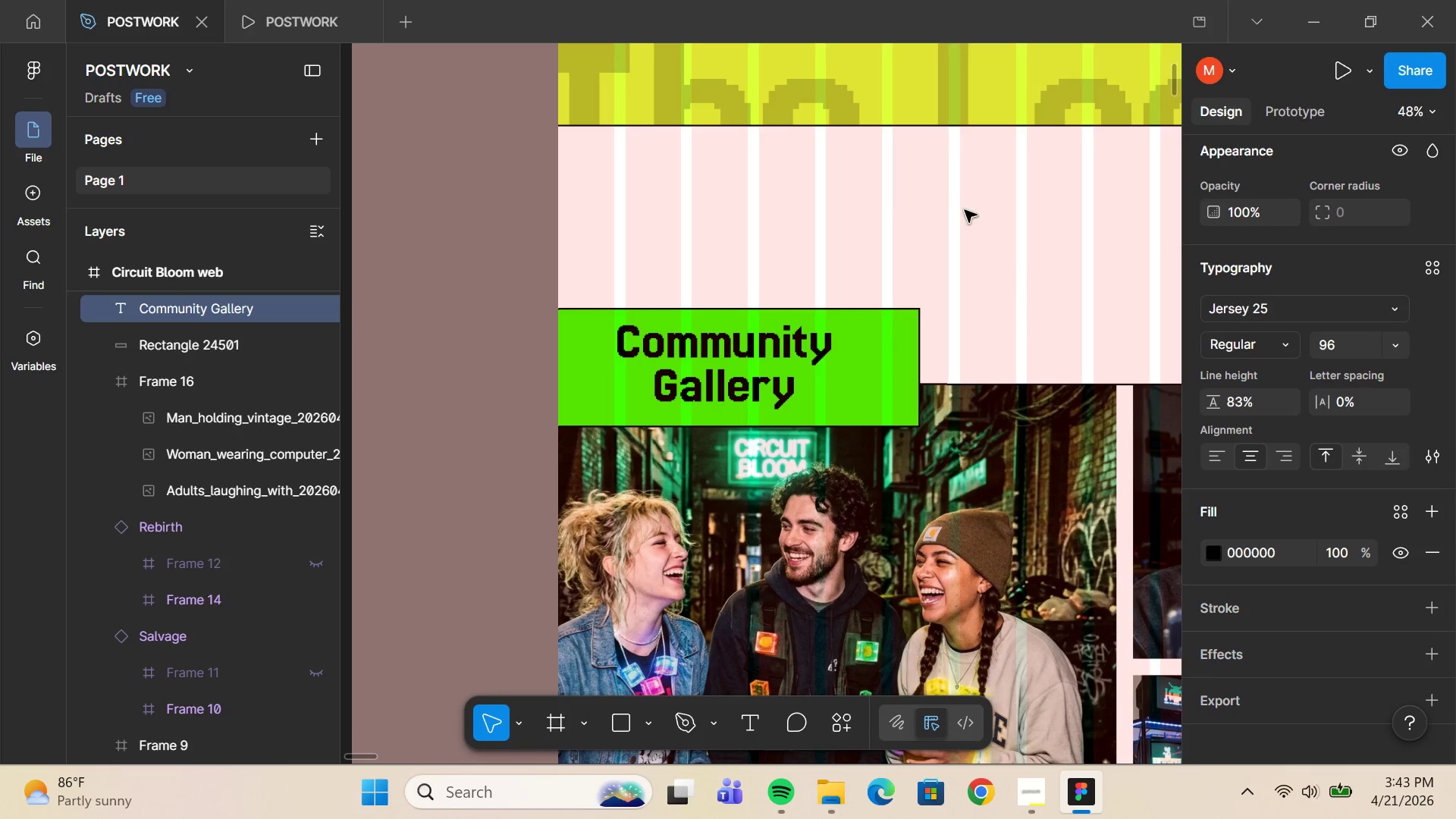 
left_click([960, 202])
 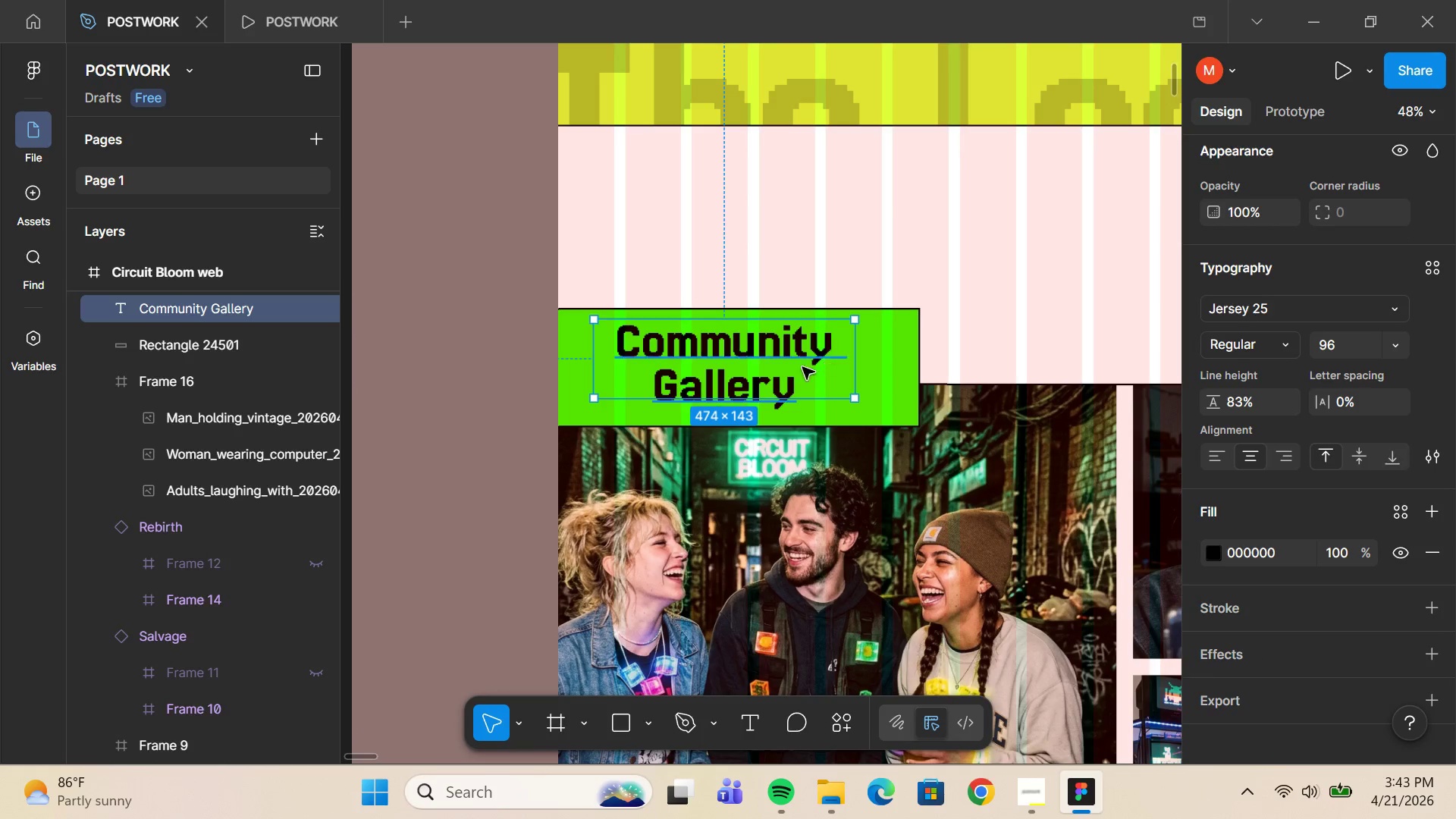 
left_click_drag(start_coordinate=[753, 365], to_coordinate=[754, 378])
 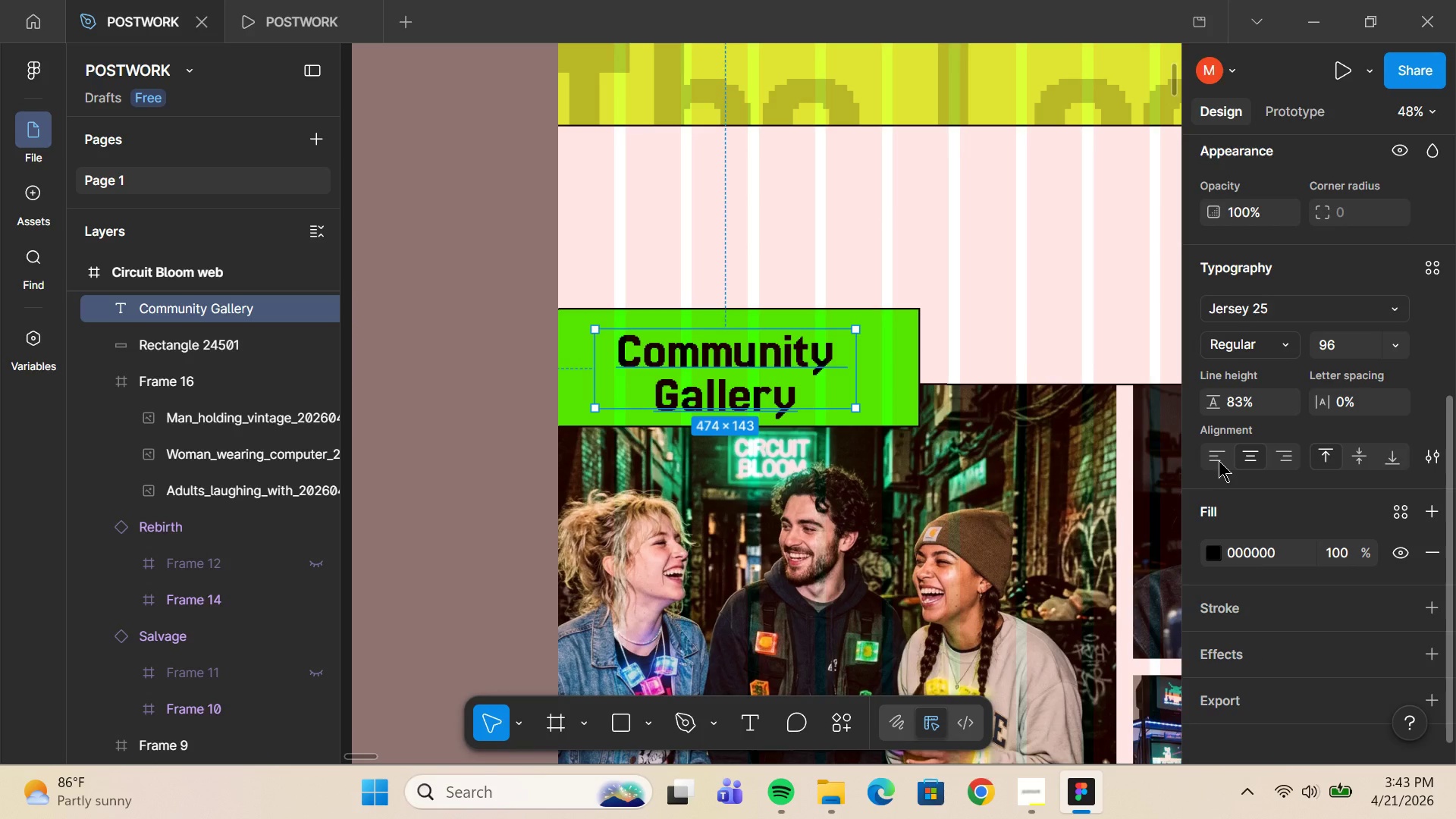 
left_click([1219, 459])
 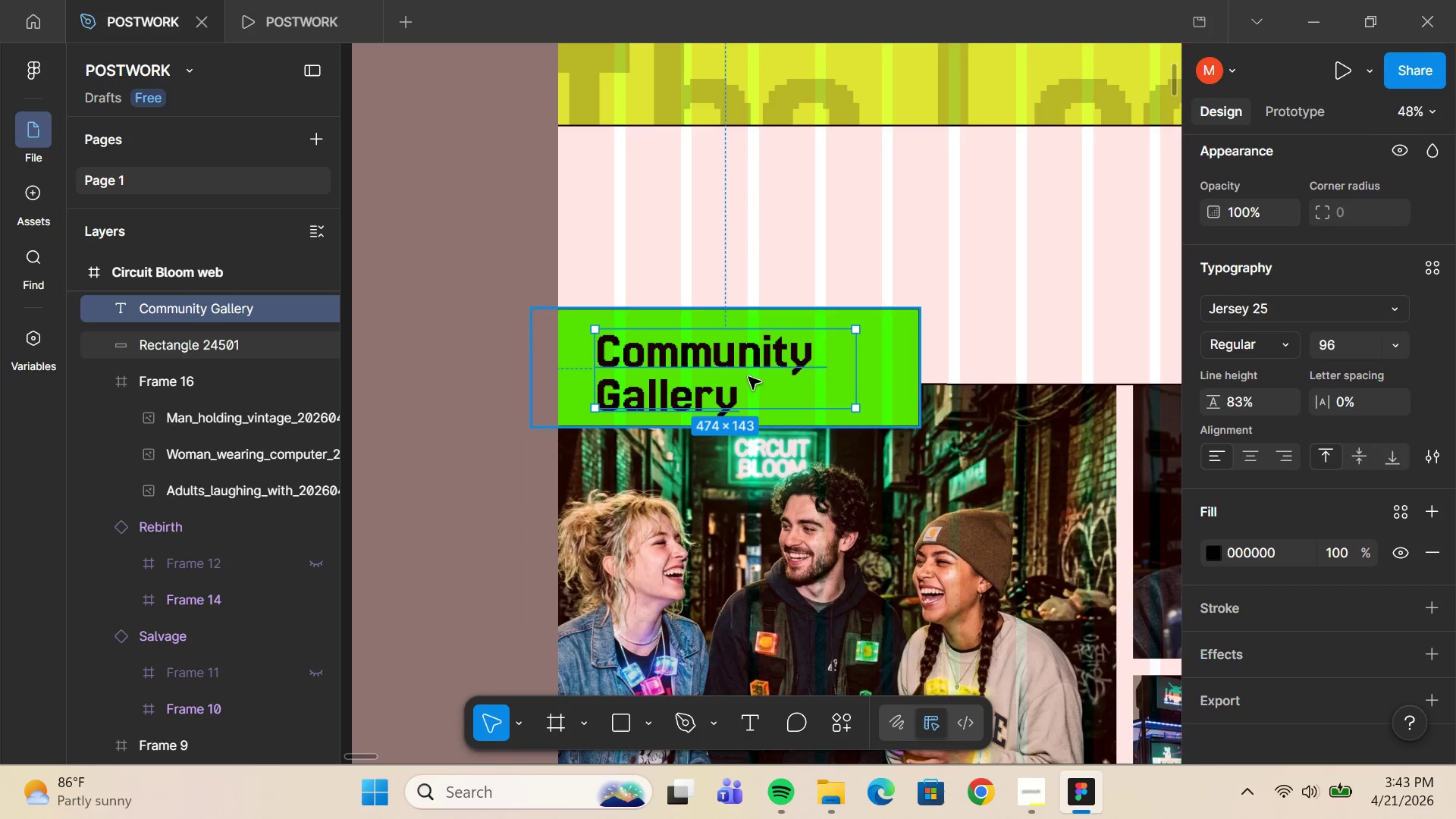 
left_click_drag(start_coordinate=[723, 369], to_coordinate=[727, 366])
 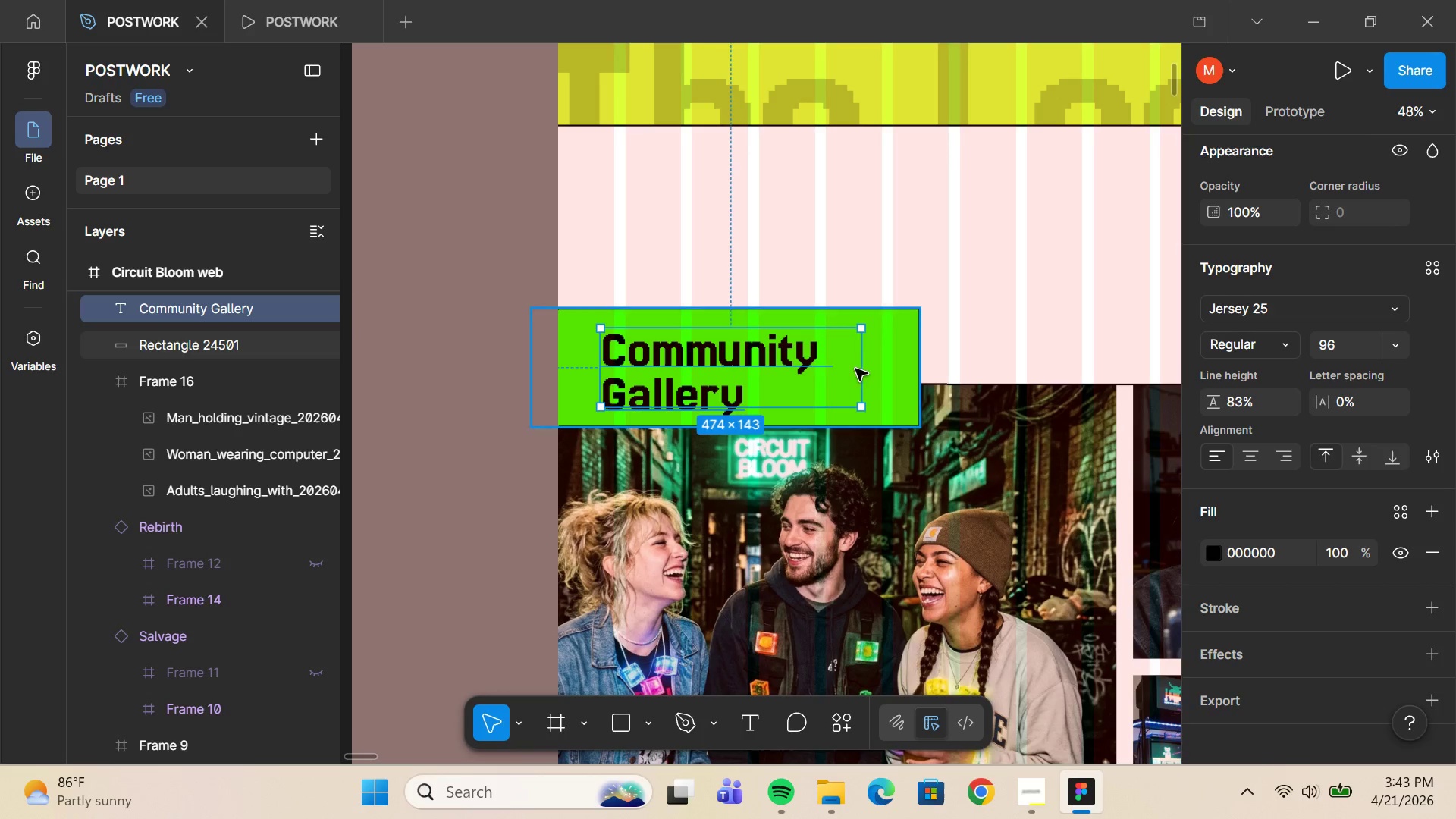 
double_click([859, 369])
 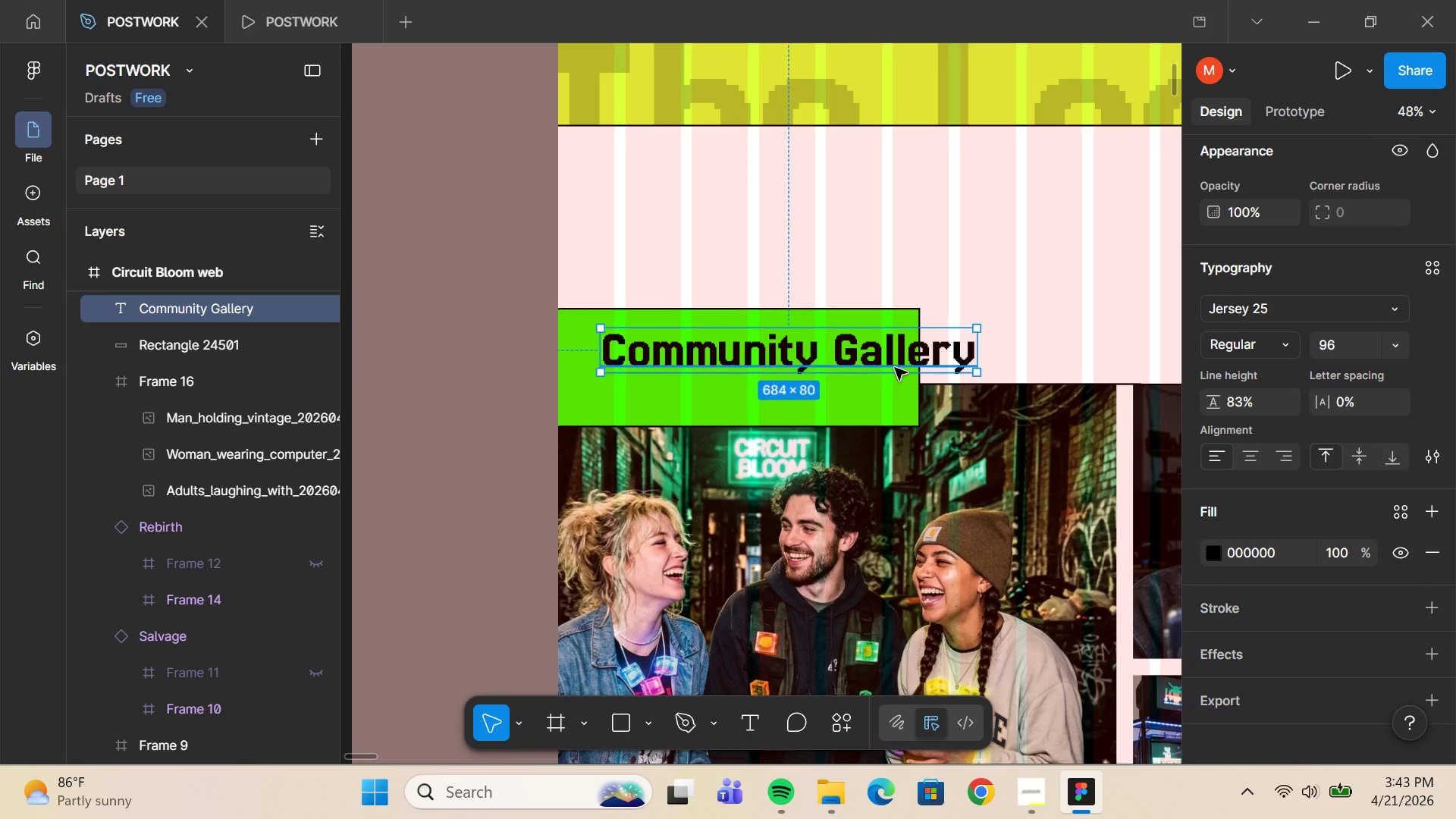 
left_click_drag(start_coordinate=[895, 368], to_coordinate=[886, 371])
 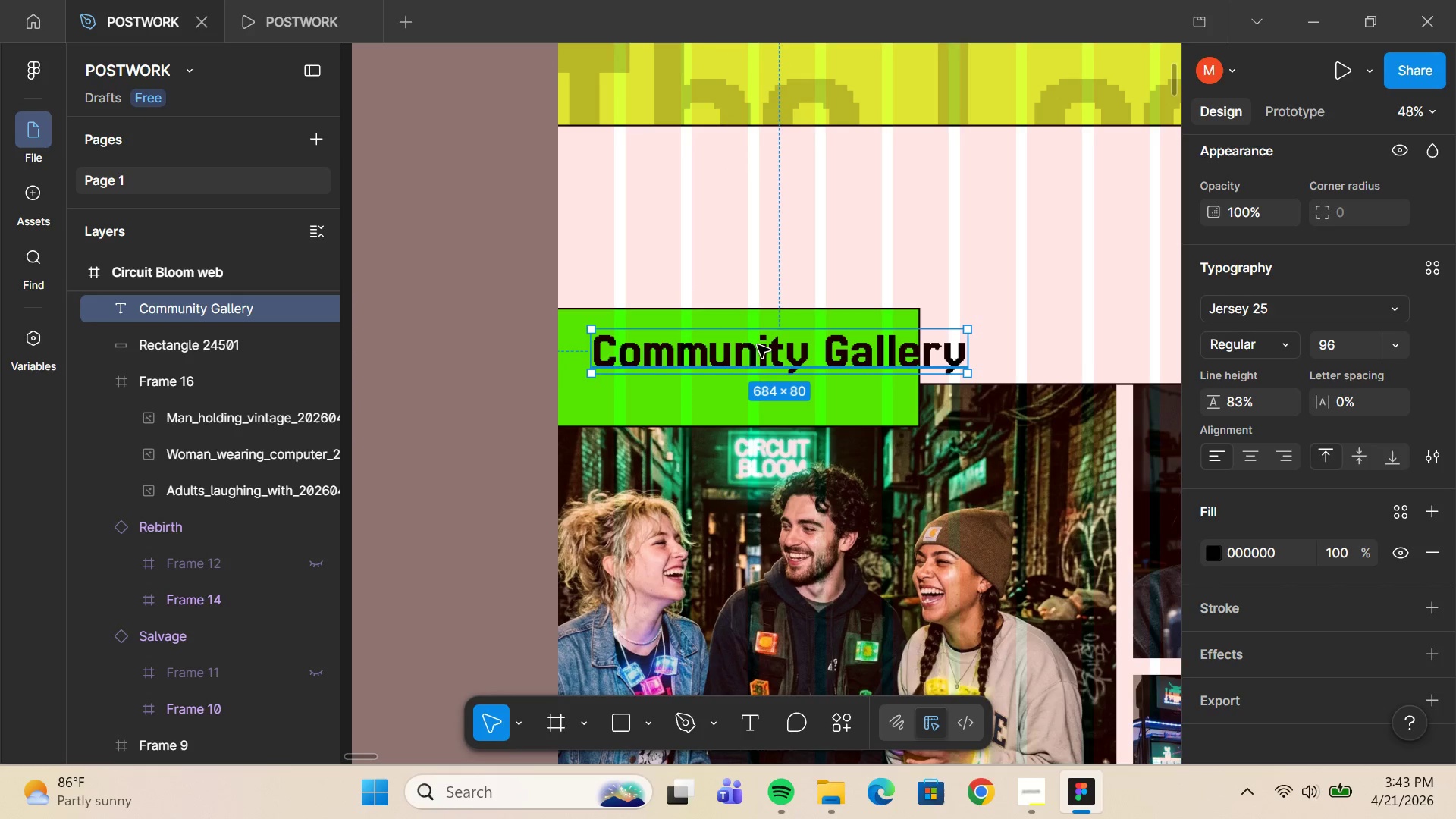 
left_click_drag(start_coordinate=[758, 345], to_coordinate=[754, 353])
 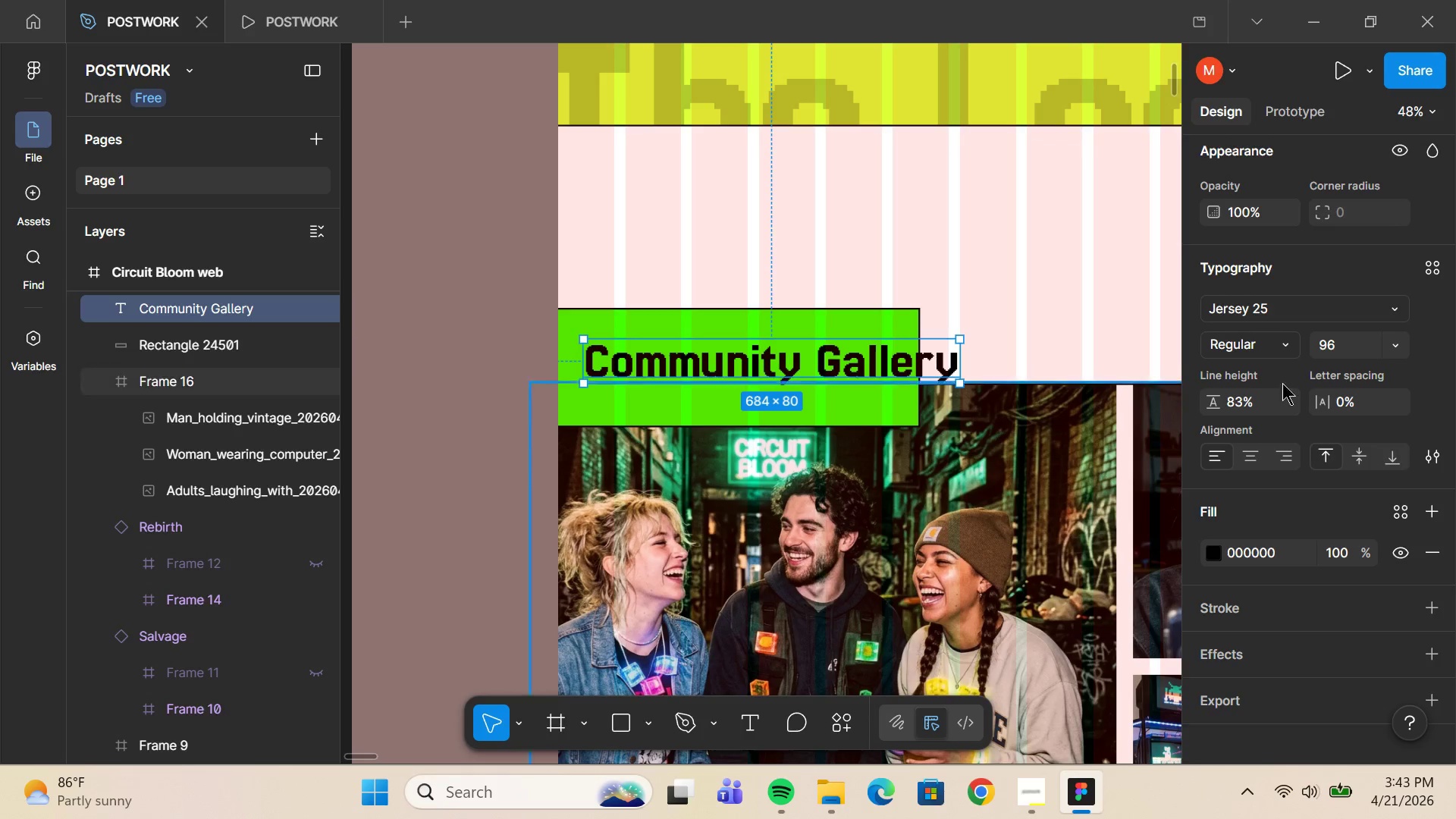 
left_click([1404, 343])
 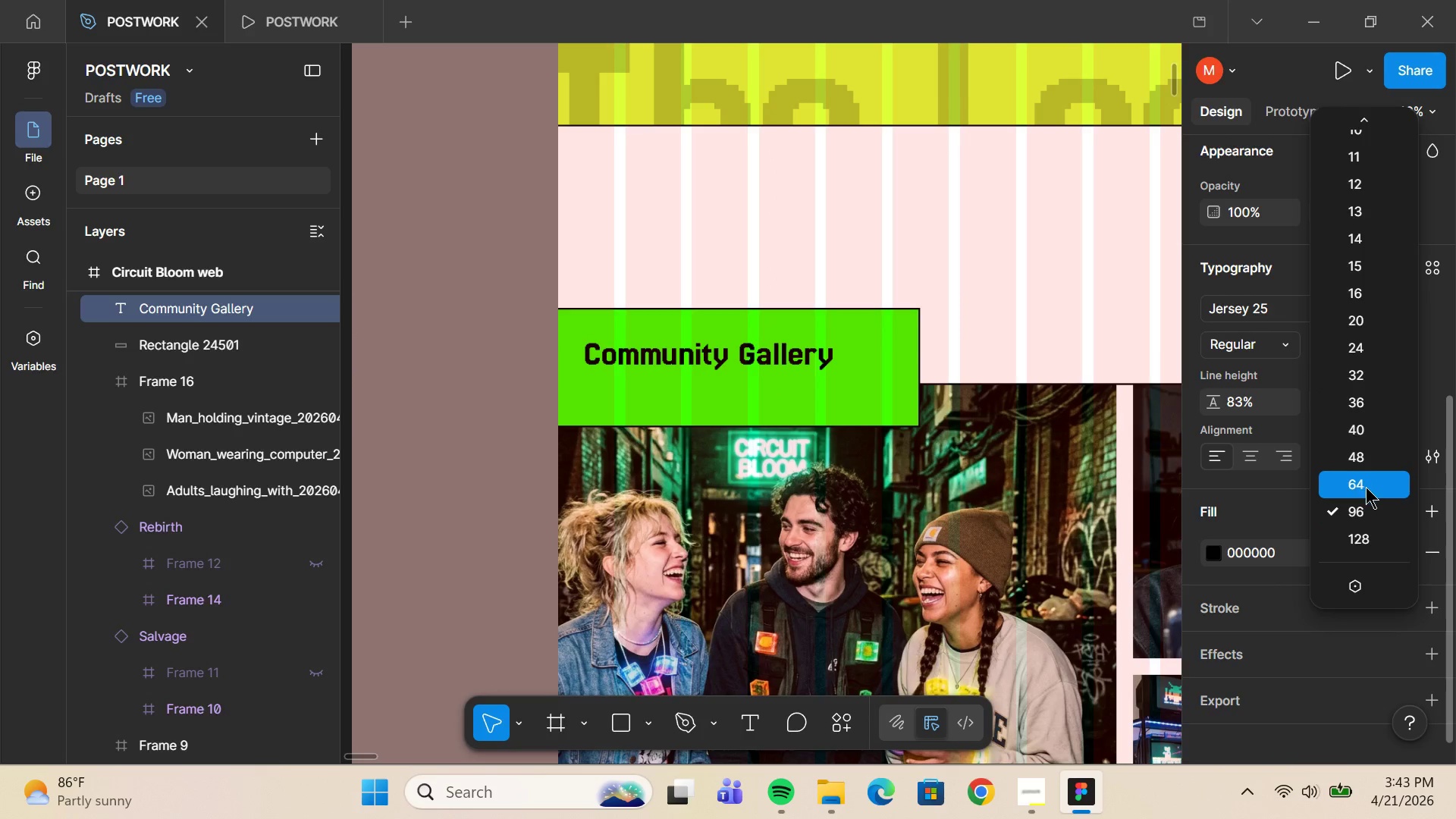 
left_click([1366, 487])
 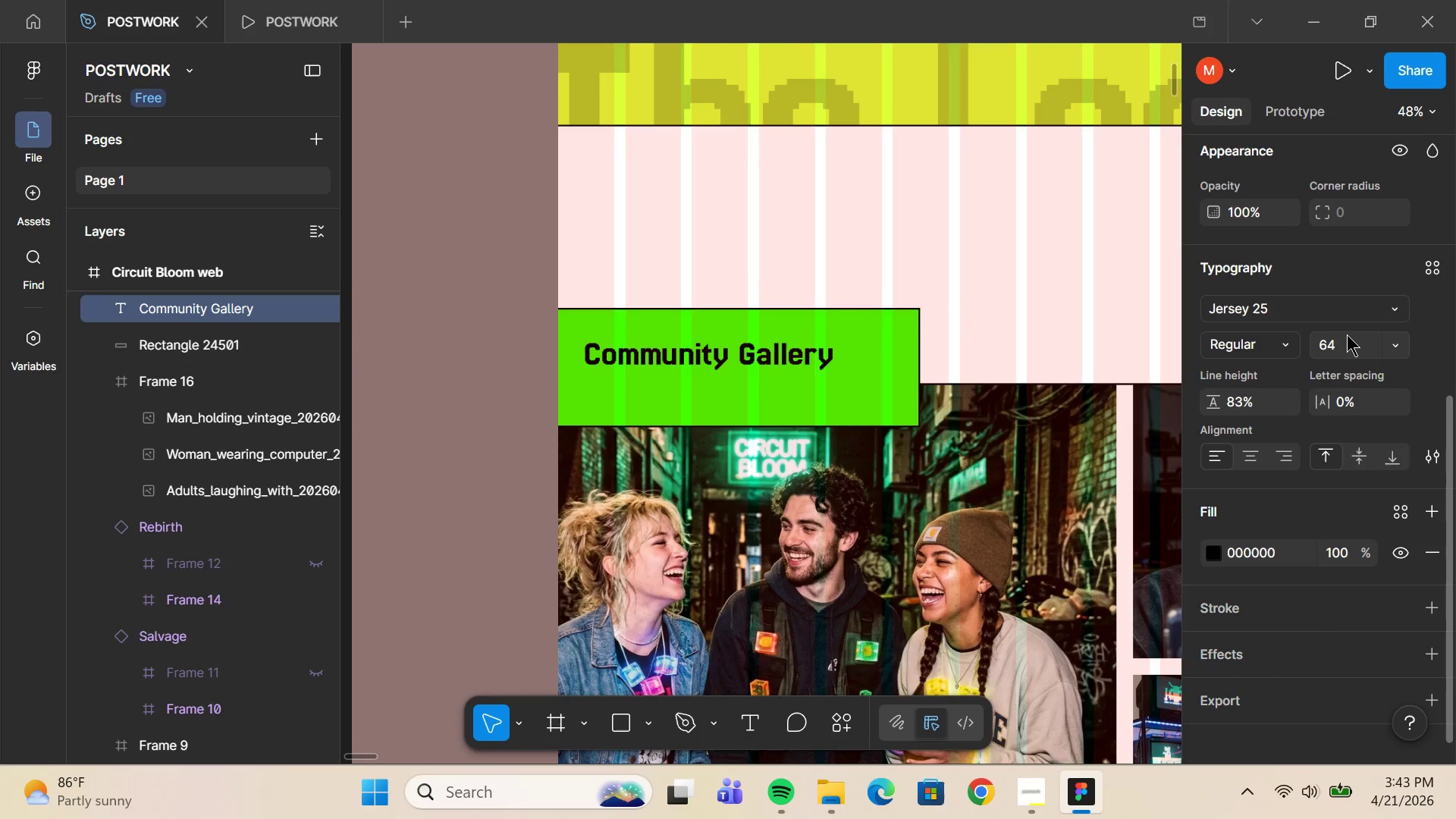 
left_click([1347, 333])
 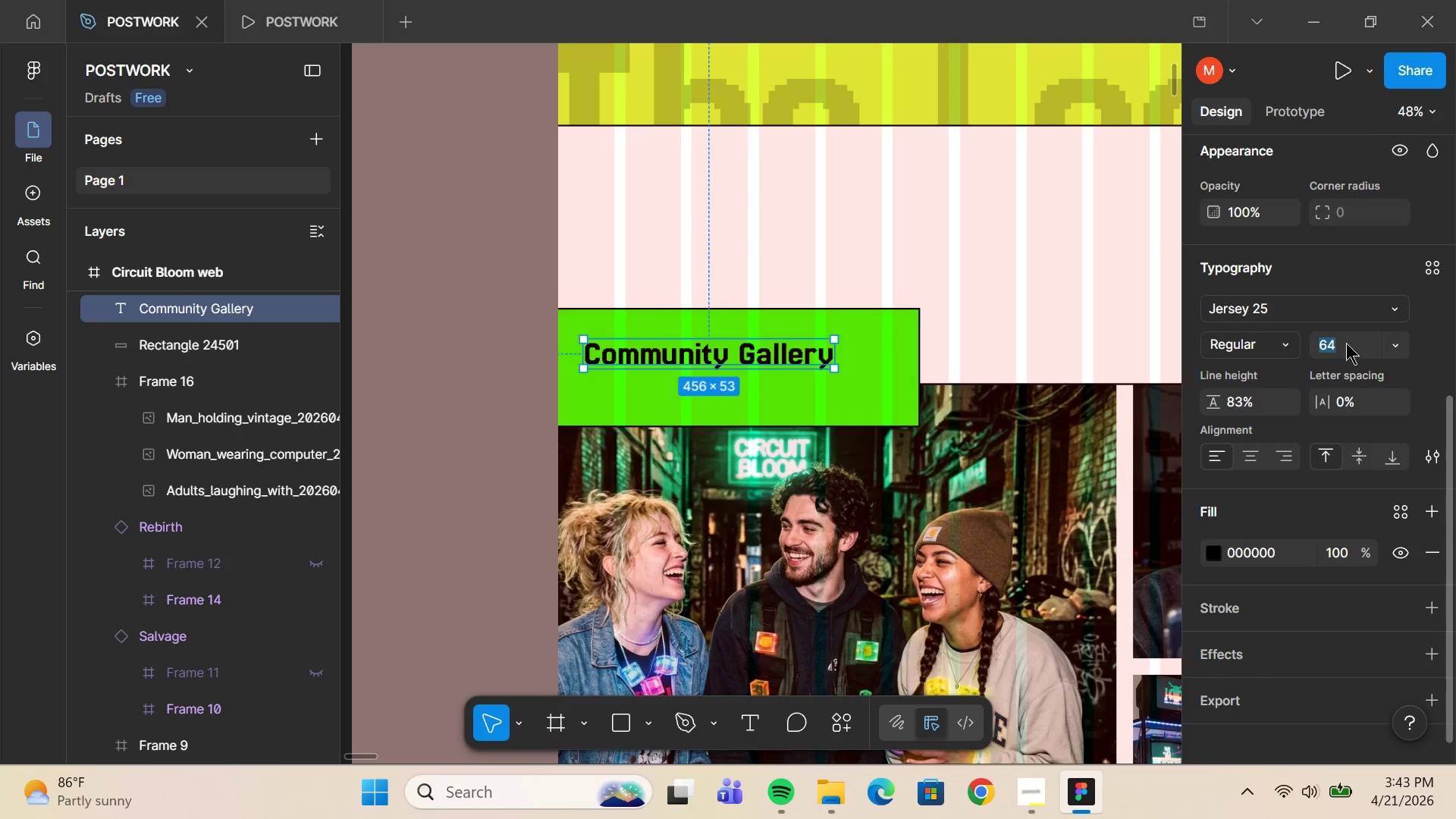 
type(80)
 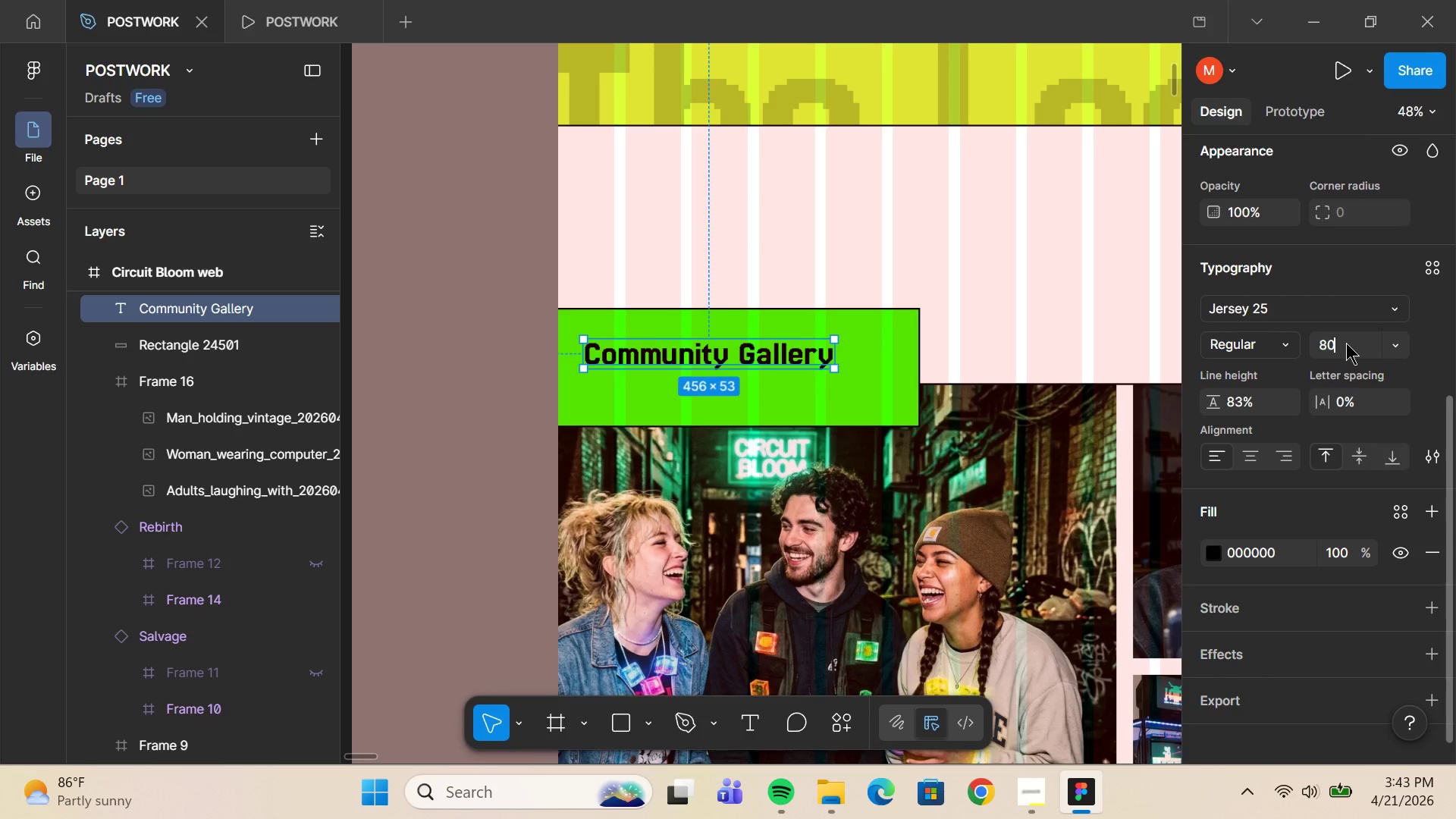 
key(Enter)
 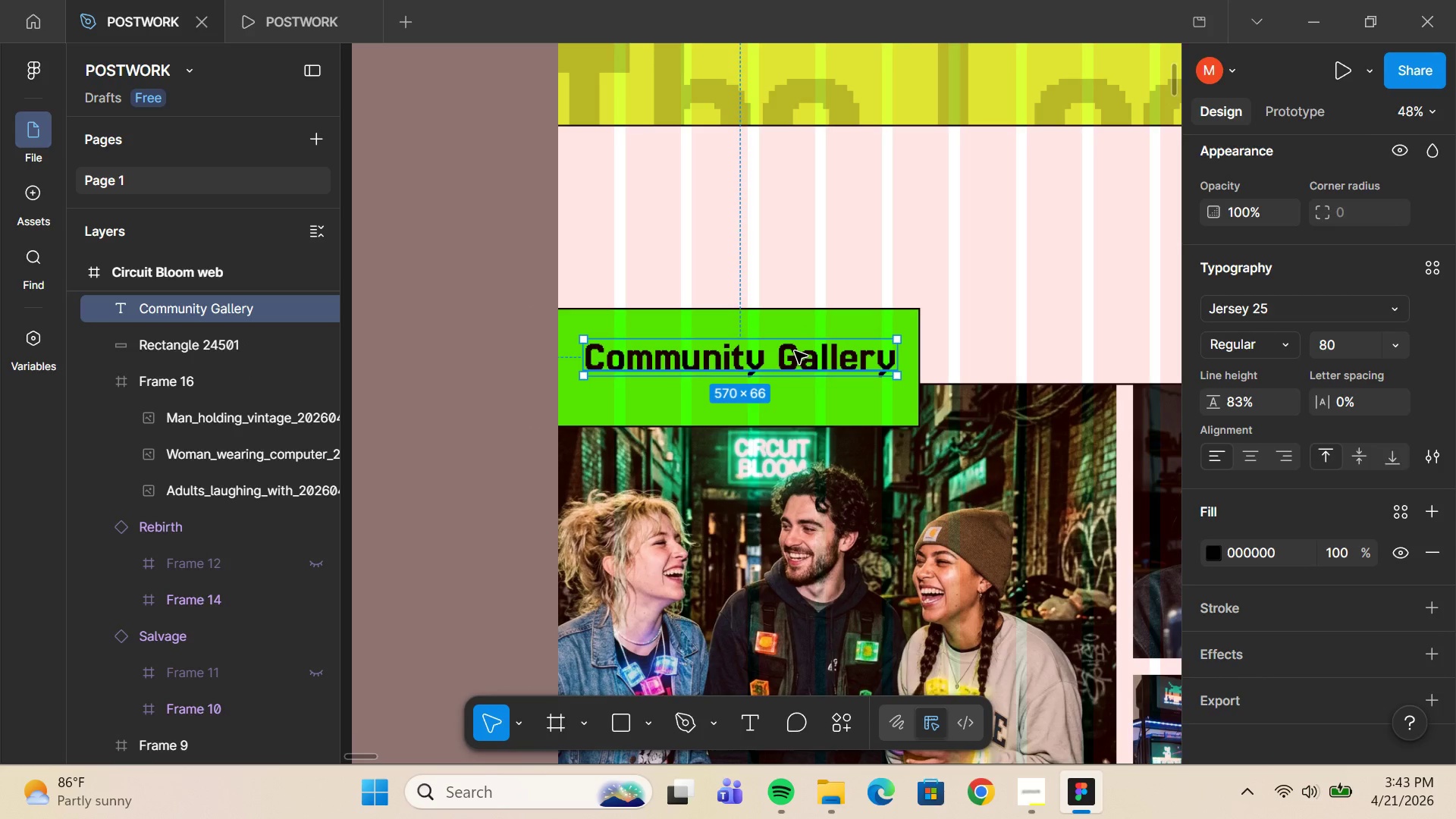 
hold_key(key=ShiftLeft, duration=0.59)
left_click([822, 327])
 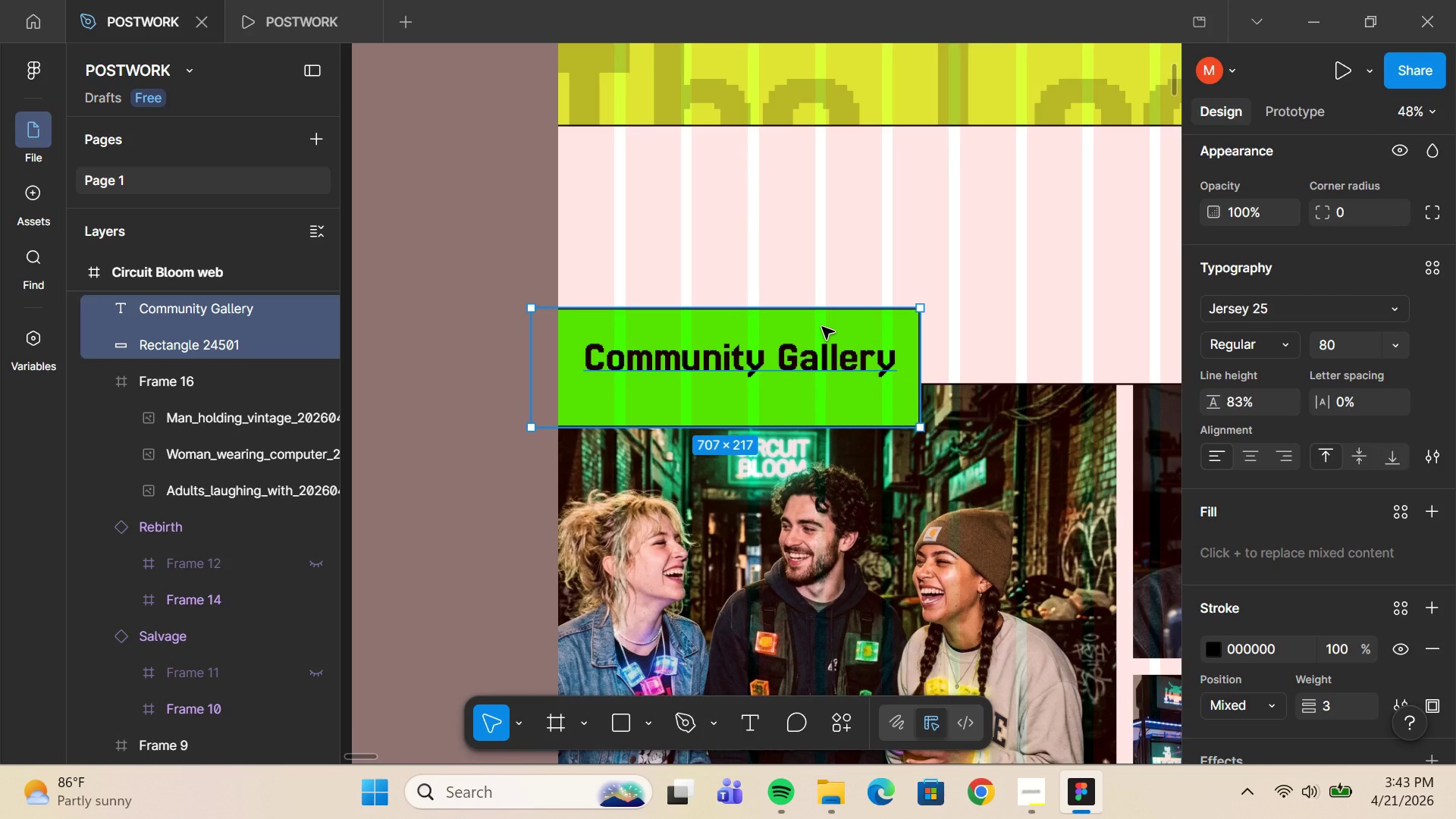 
key(Alt+V)
 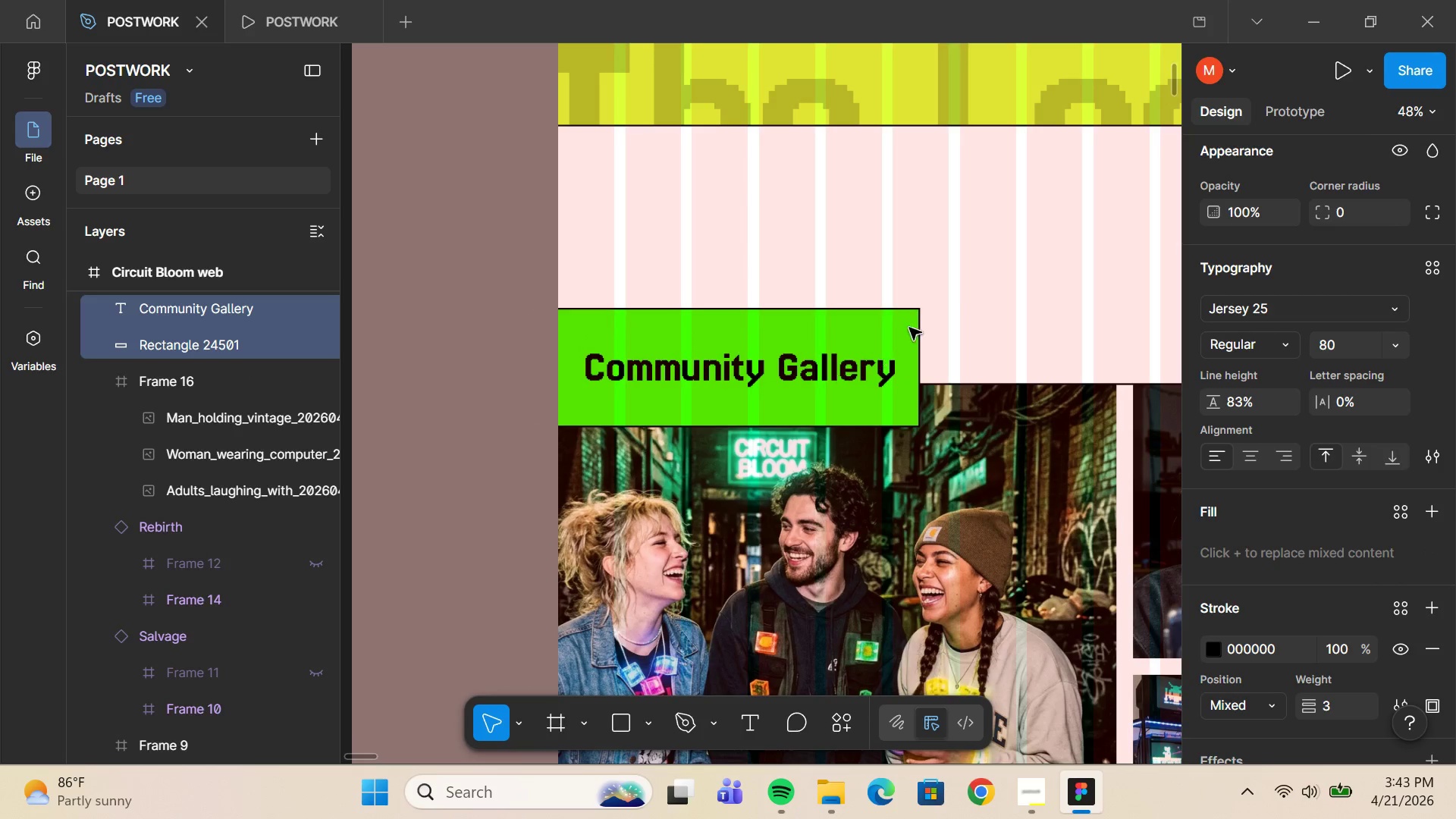 
left_click([981, 298])
 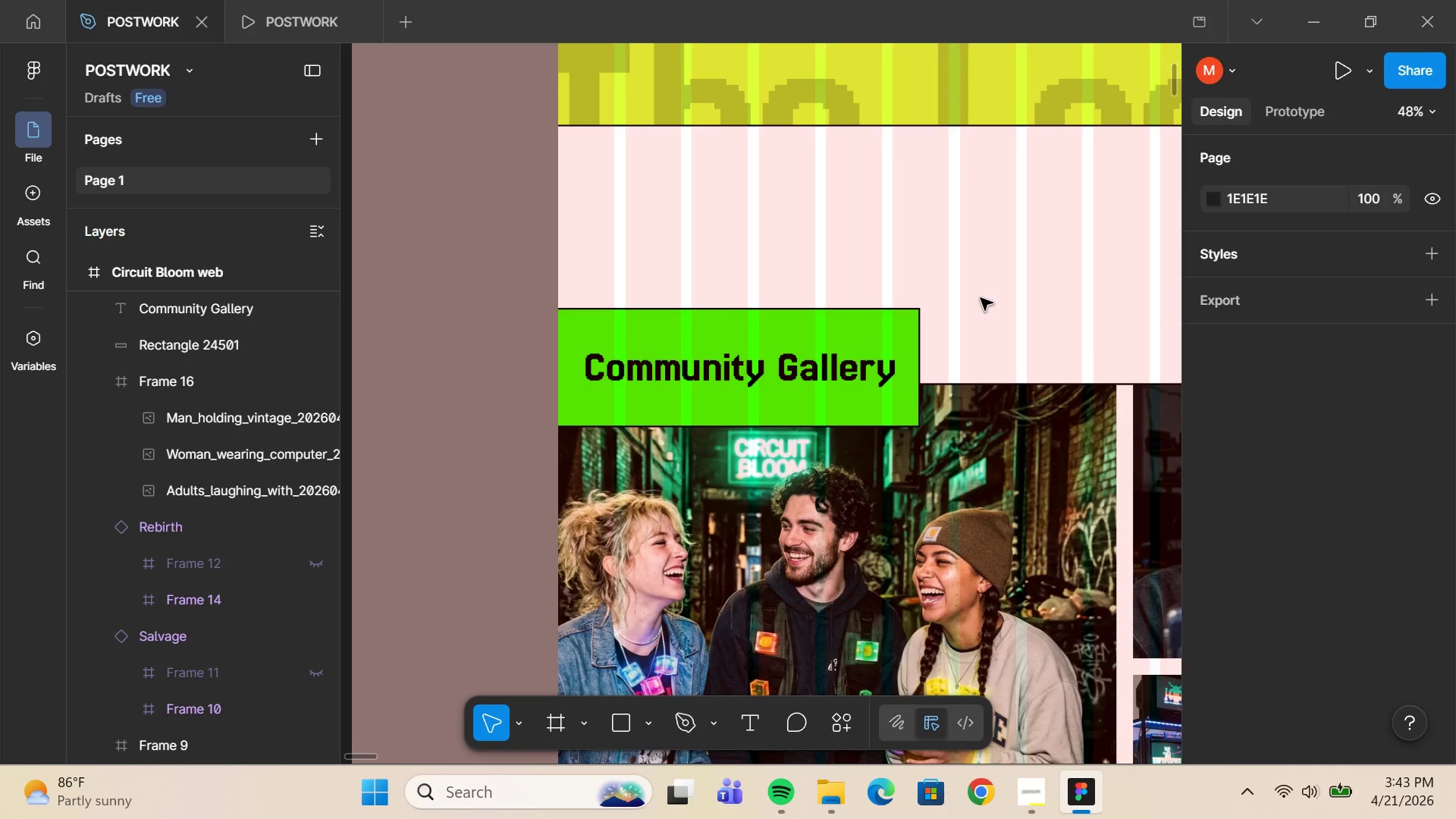 
scroll: coordinate [972, 332], scroll_direction: down, amount: 6.0
 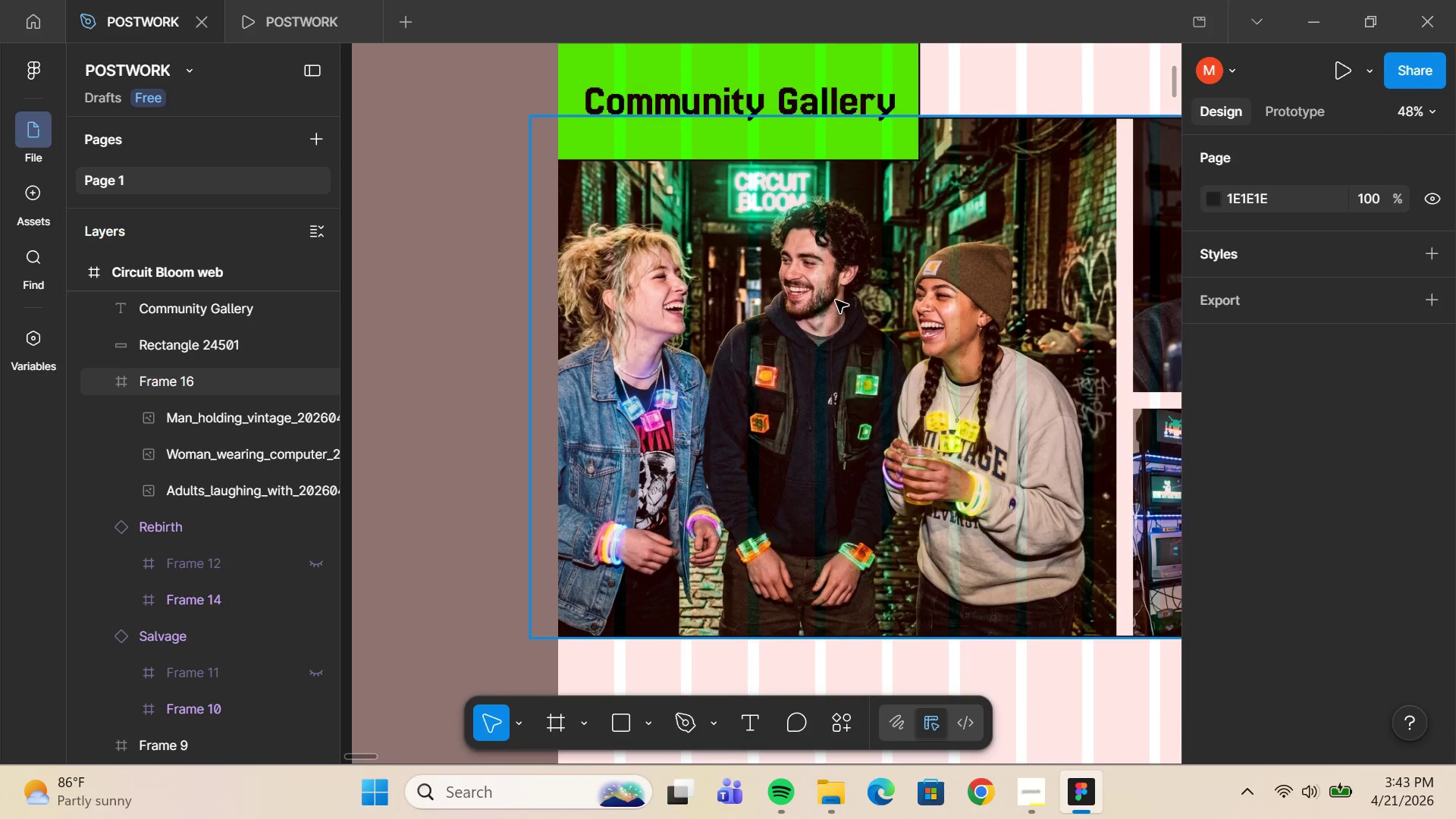 
scroll: coordinate [821, 325], scroll_direction: up, amount: 3.0
 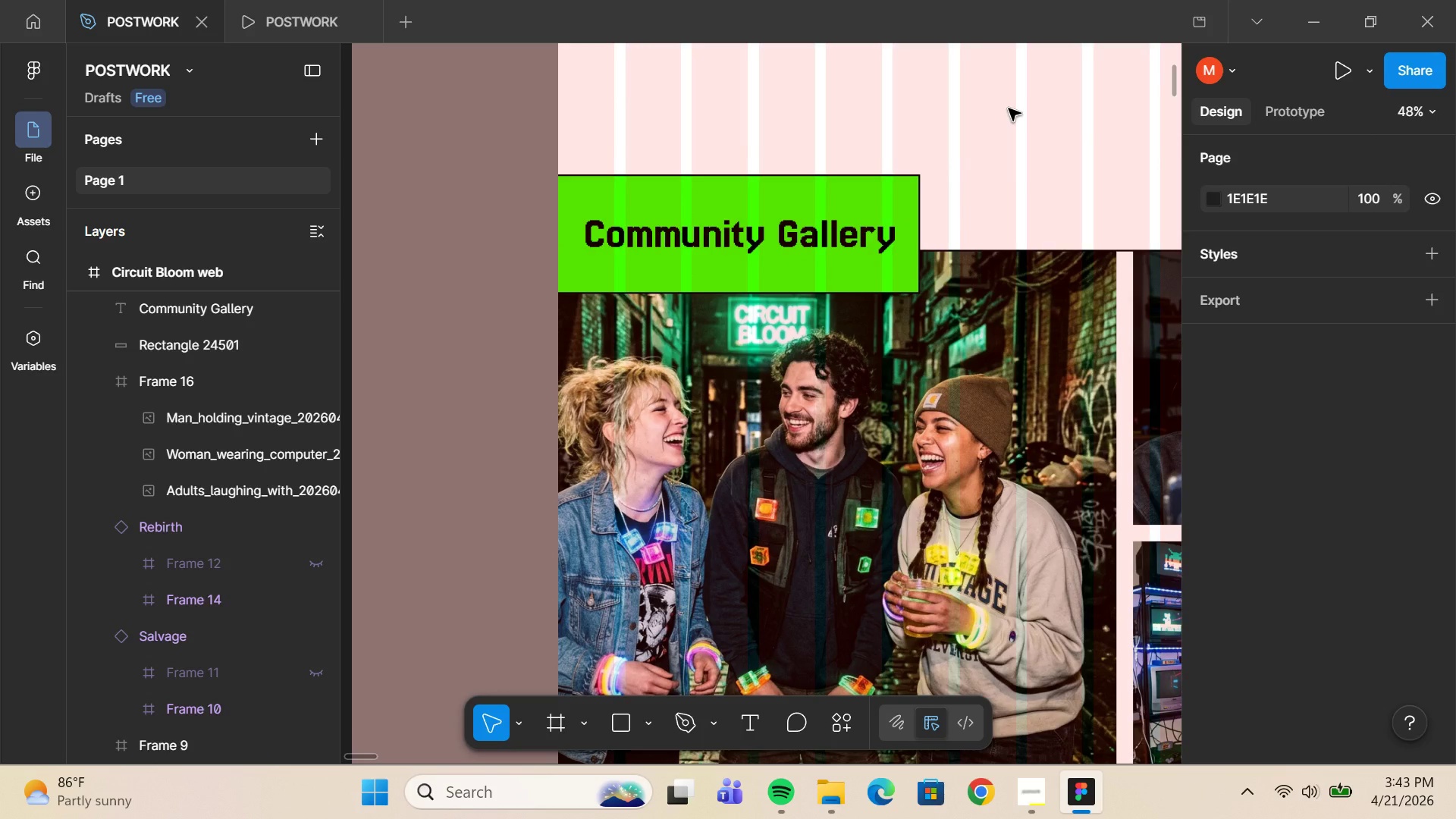 
hold_key(key=ControlLeft, duration=0.45)
scroll: coordinate [1009, 110], scroll_direction: down, amount: 6.0
 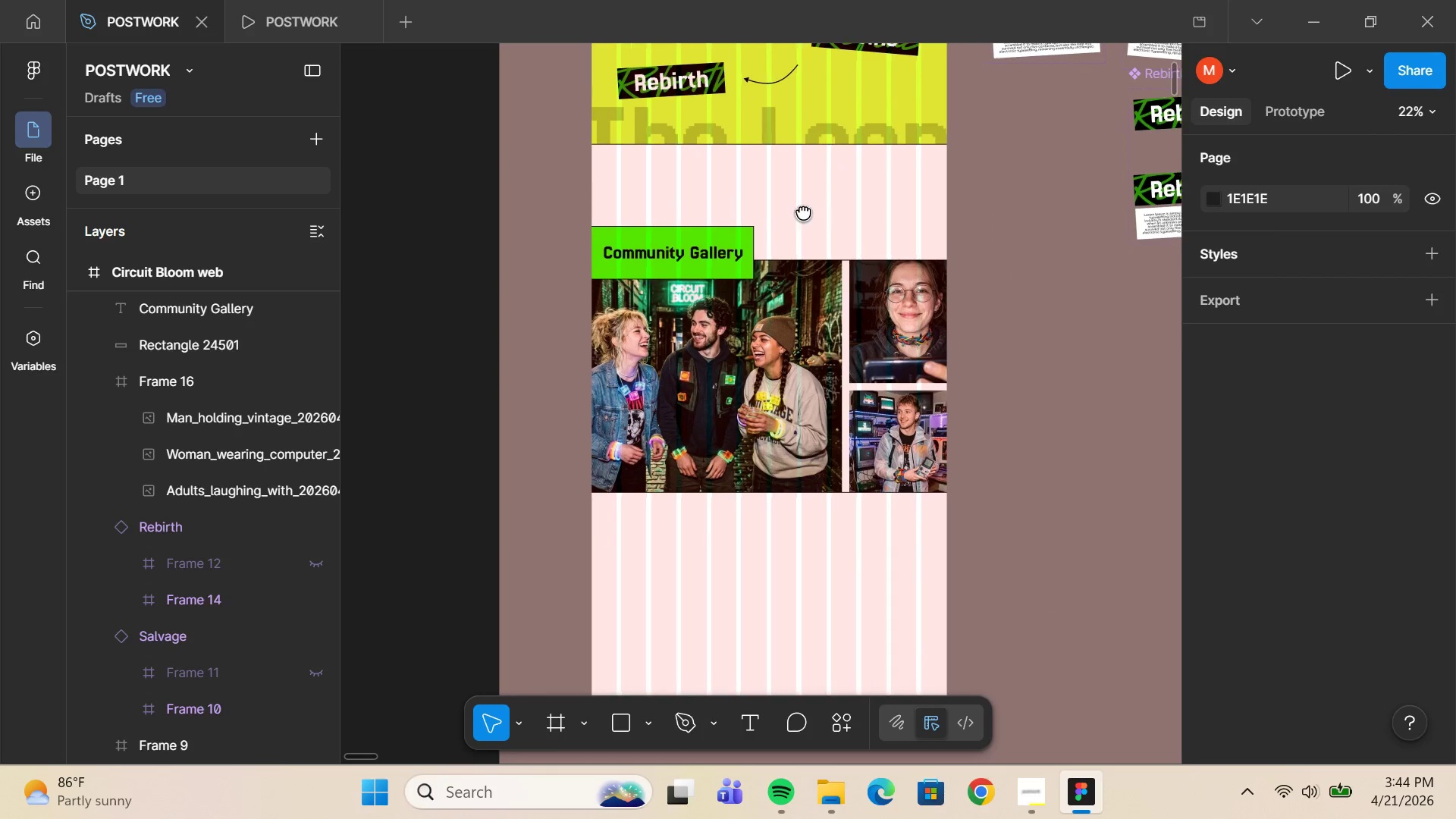 
scroll: coordinate [804, 210], scroll_direction: up, amount: 5.0
 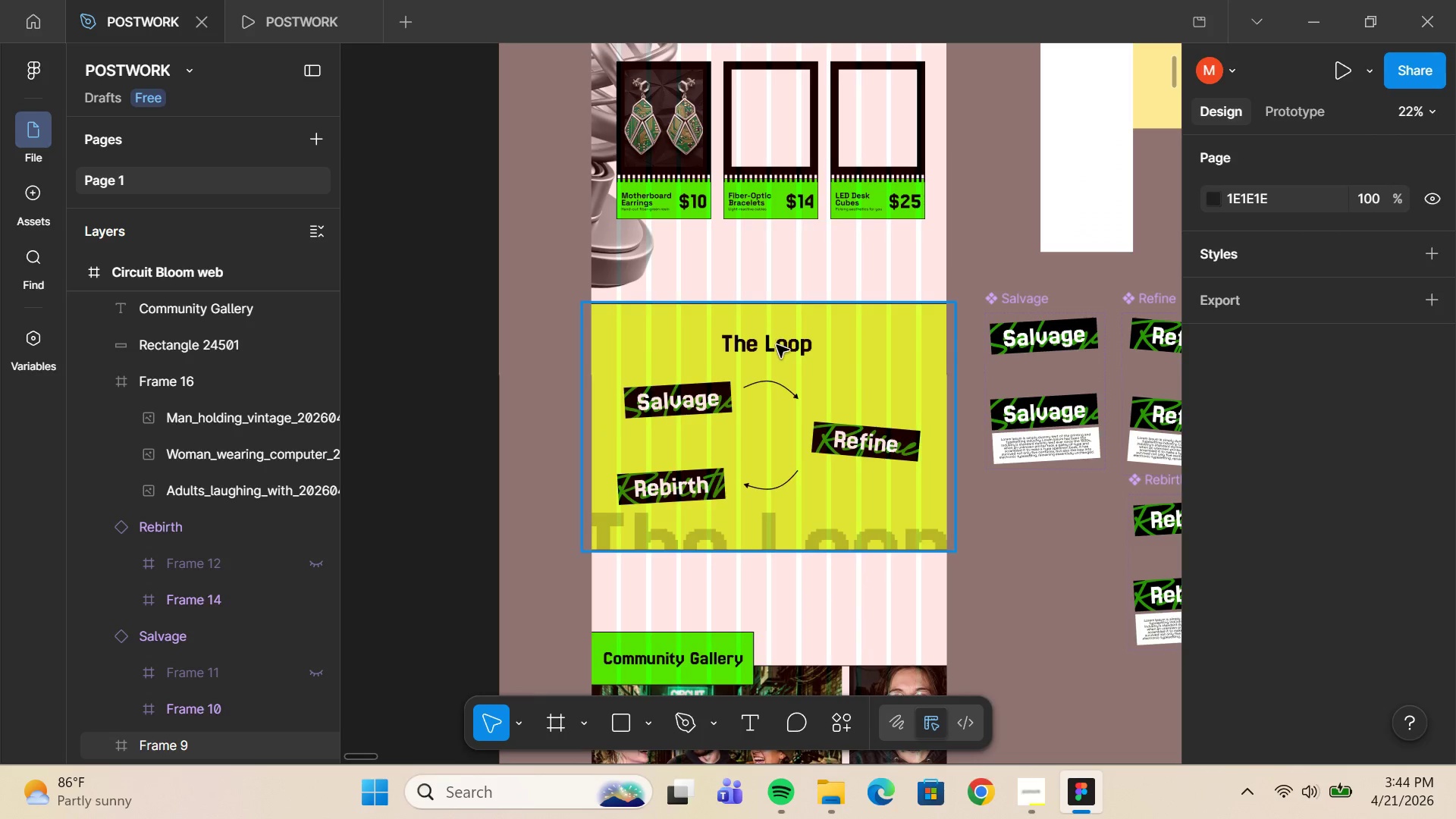 
double_click([777, 345])
 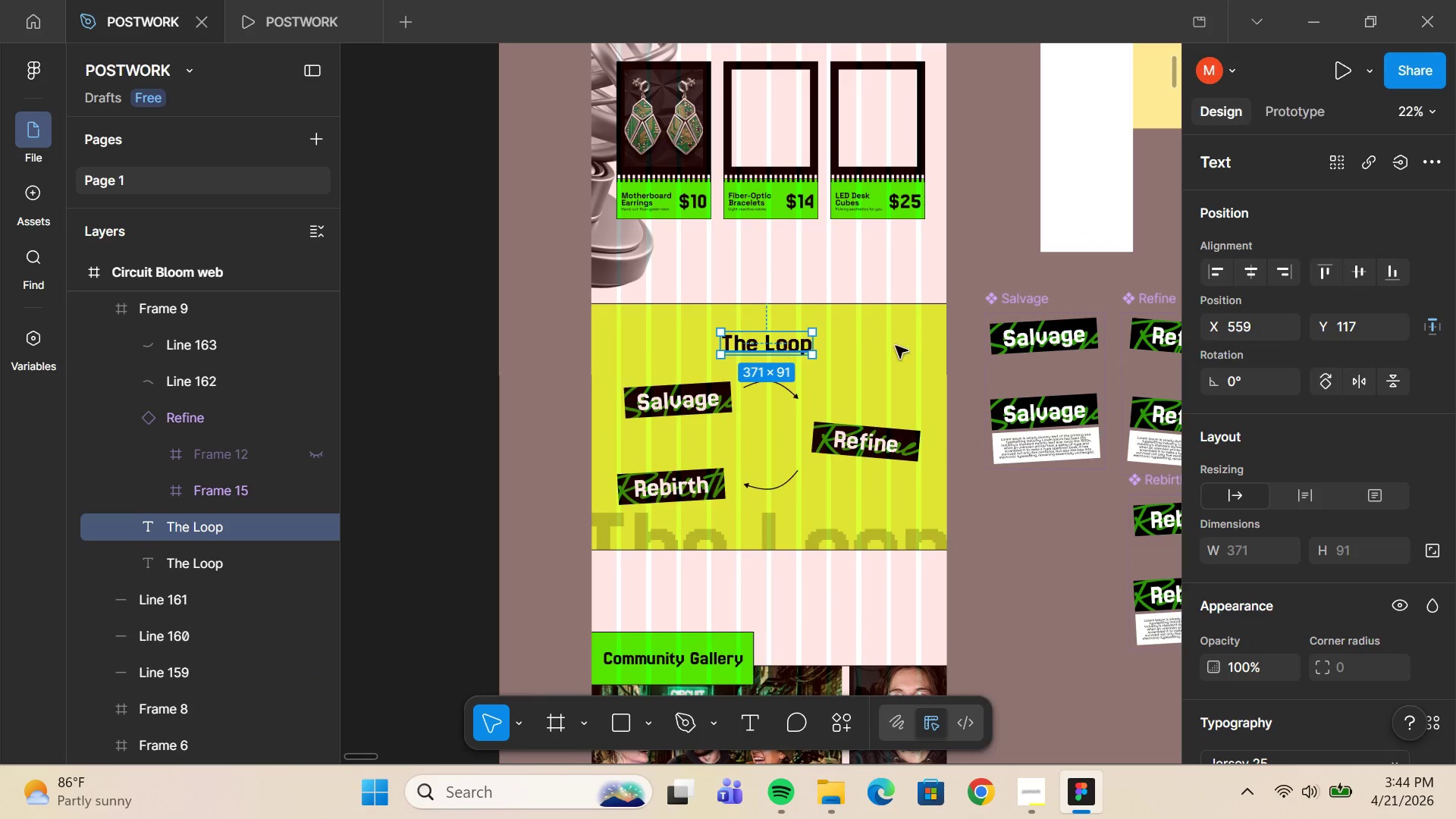 
scroll: coordinate [1231, 383], scroll_direction: down, amount: 5.0
 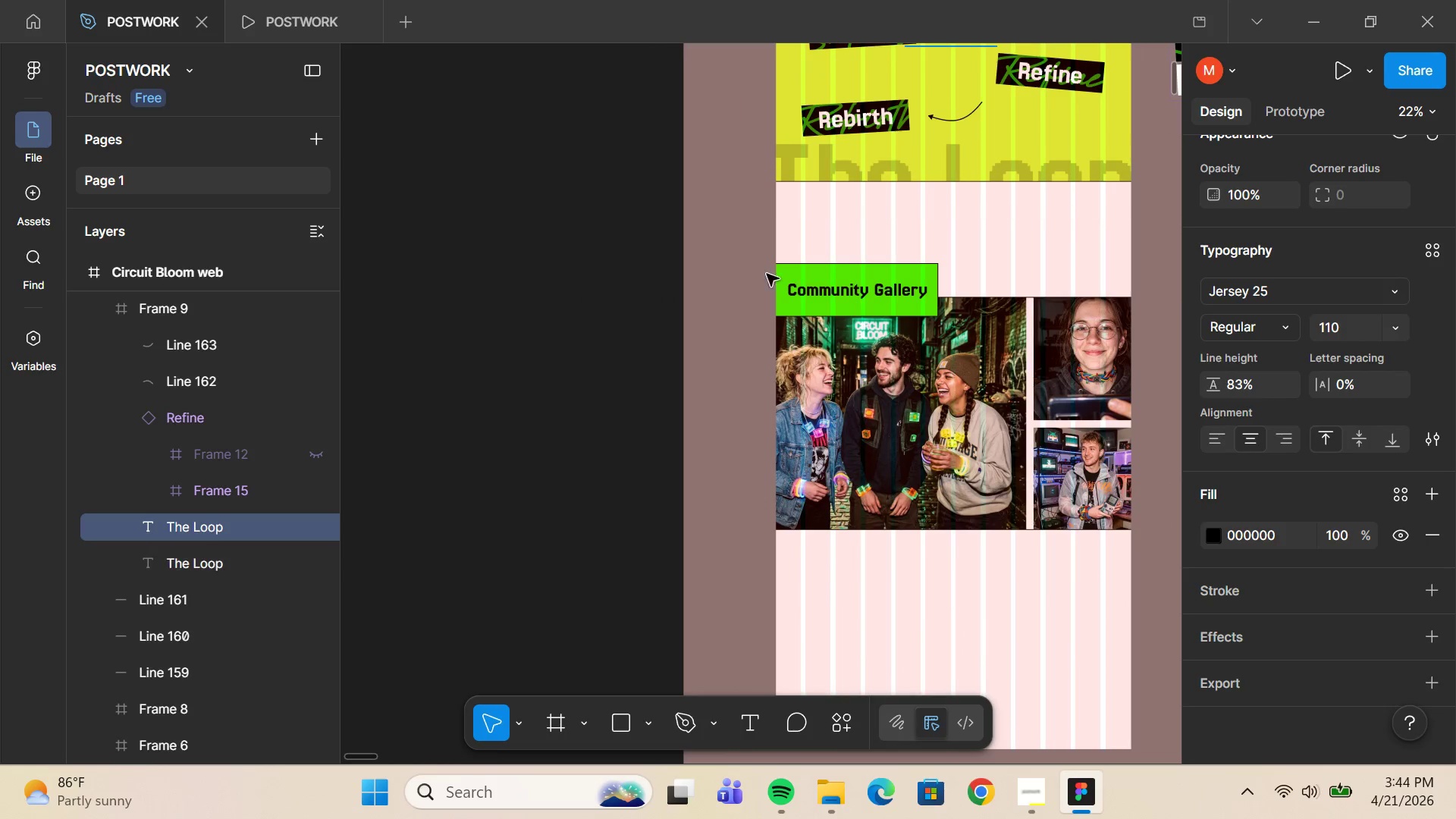 
left_click([881, 290])
 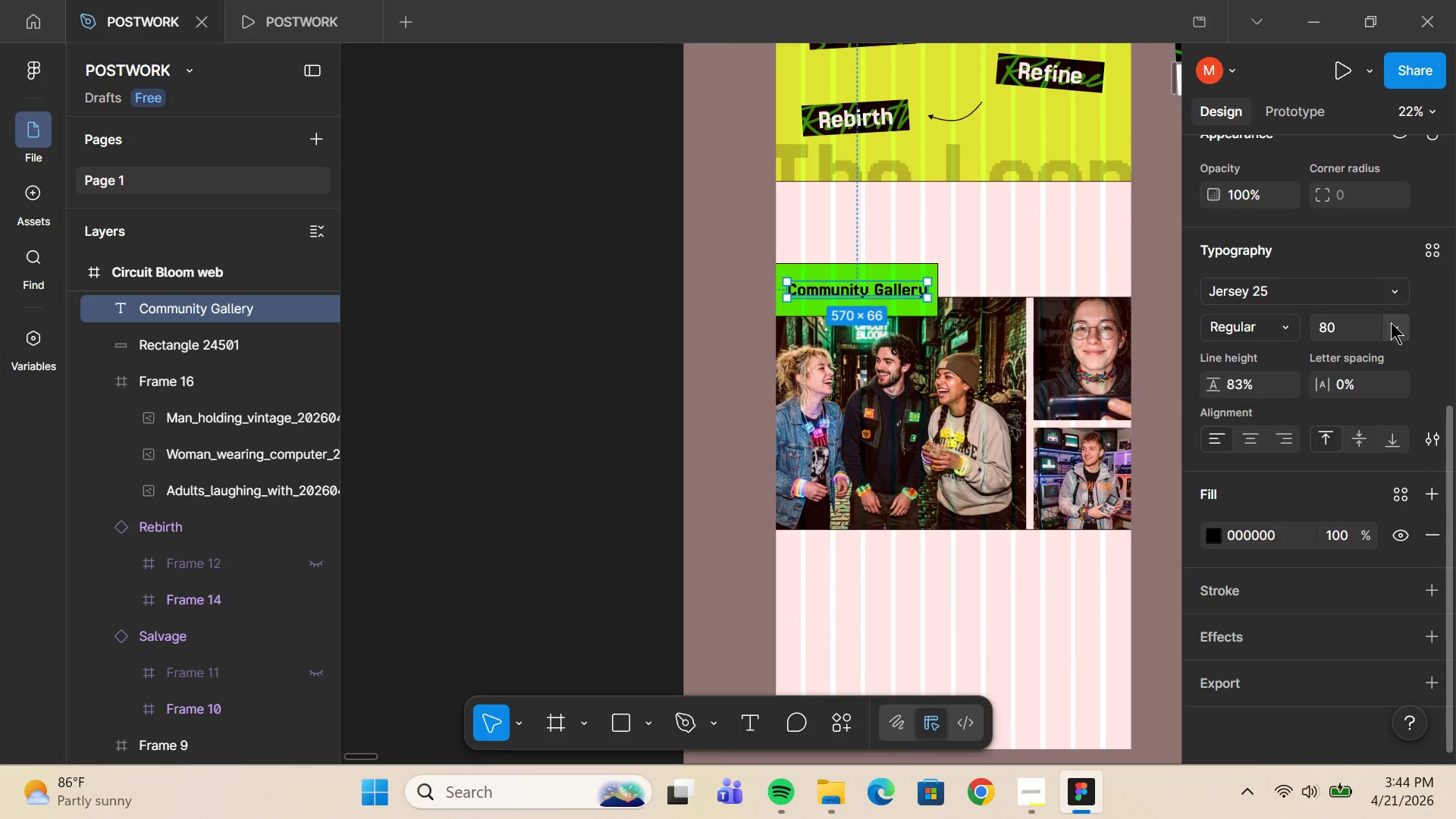 
left_click([1391, 322])
 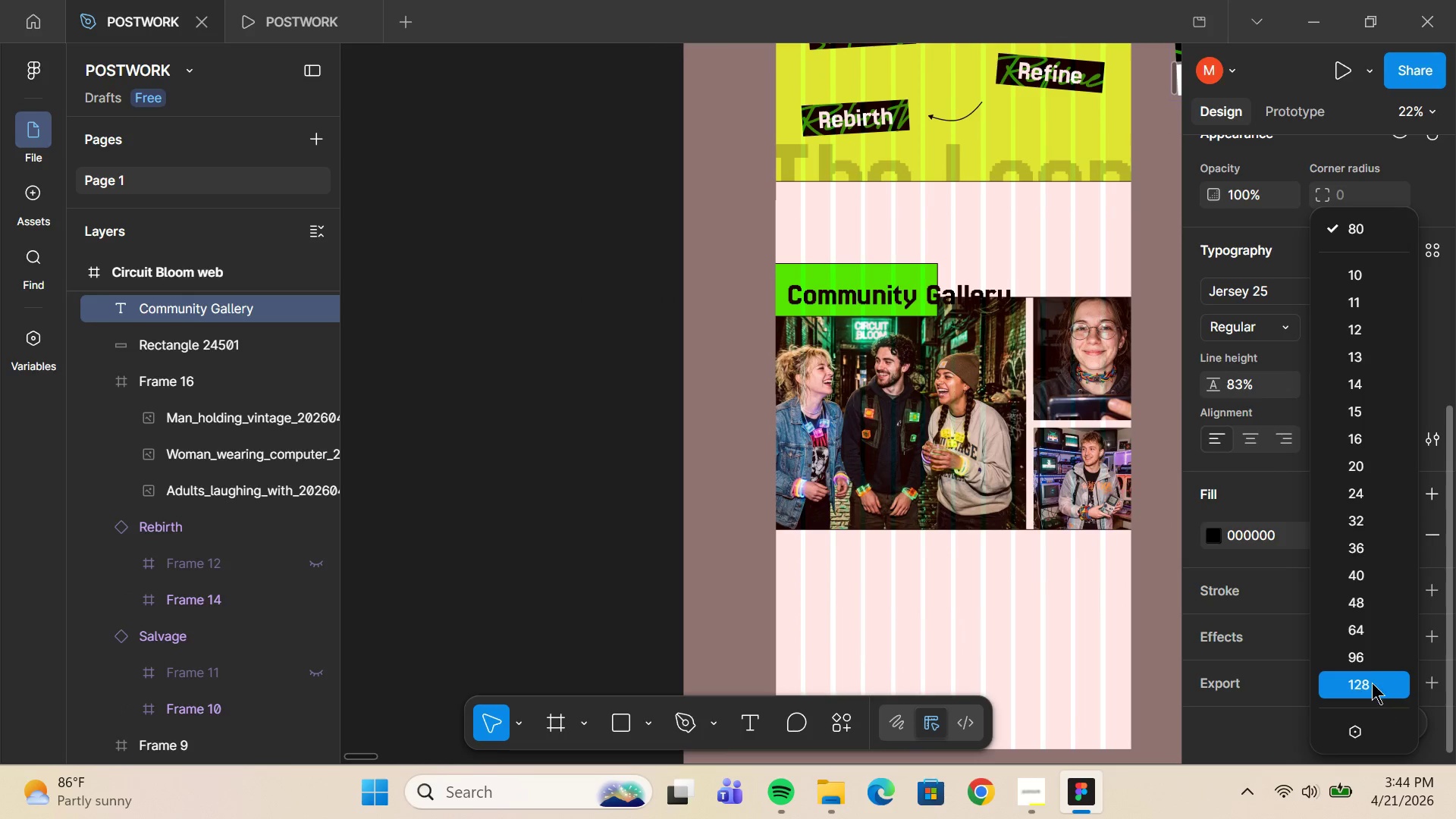 
left_click([1370, 679])
 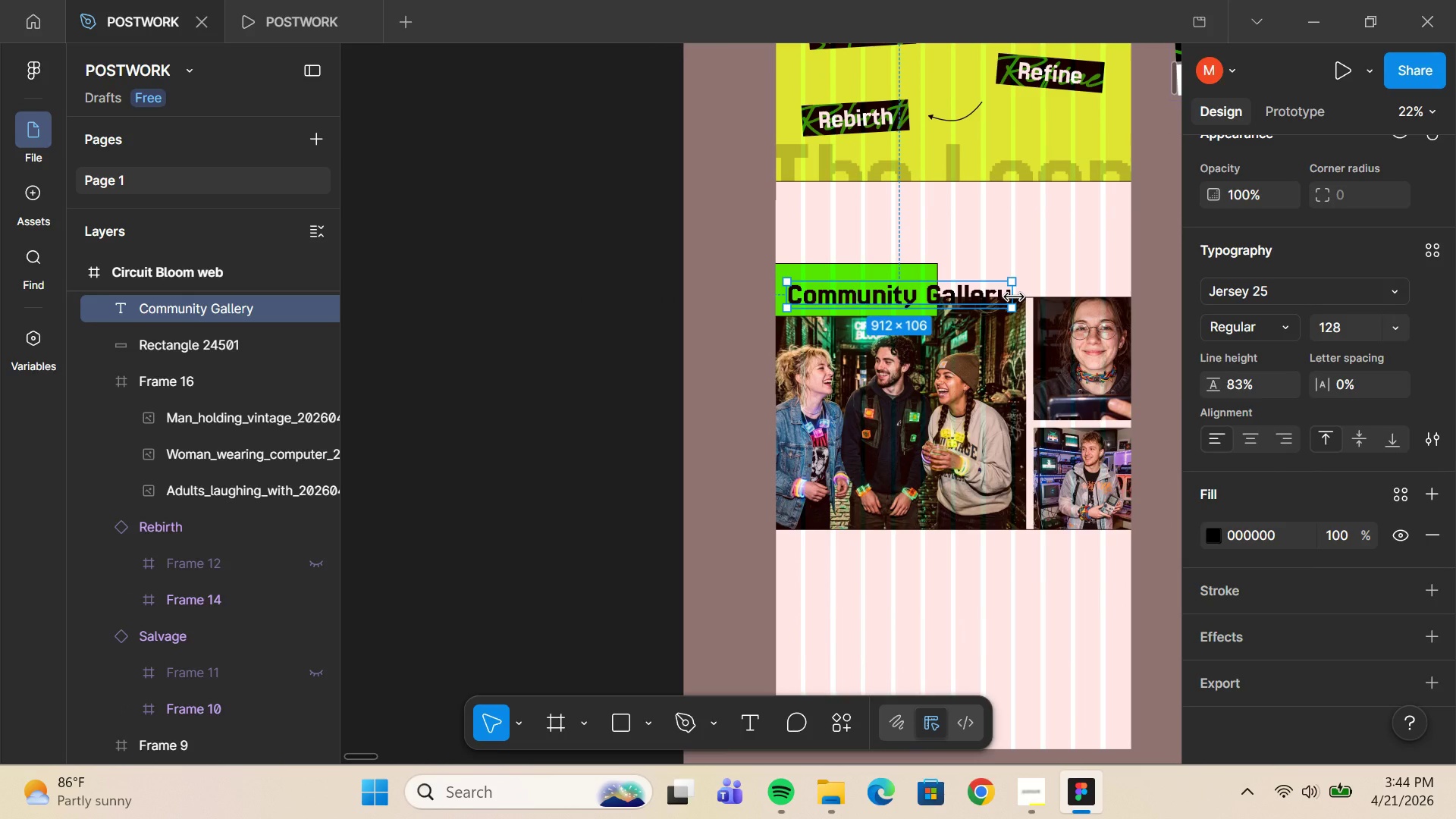 
left_click_drag(start_coordinate=[1014, 297], to_coordinate=[937, 306])
 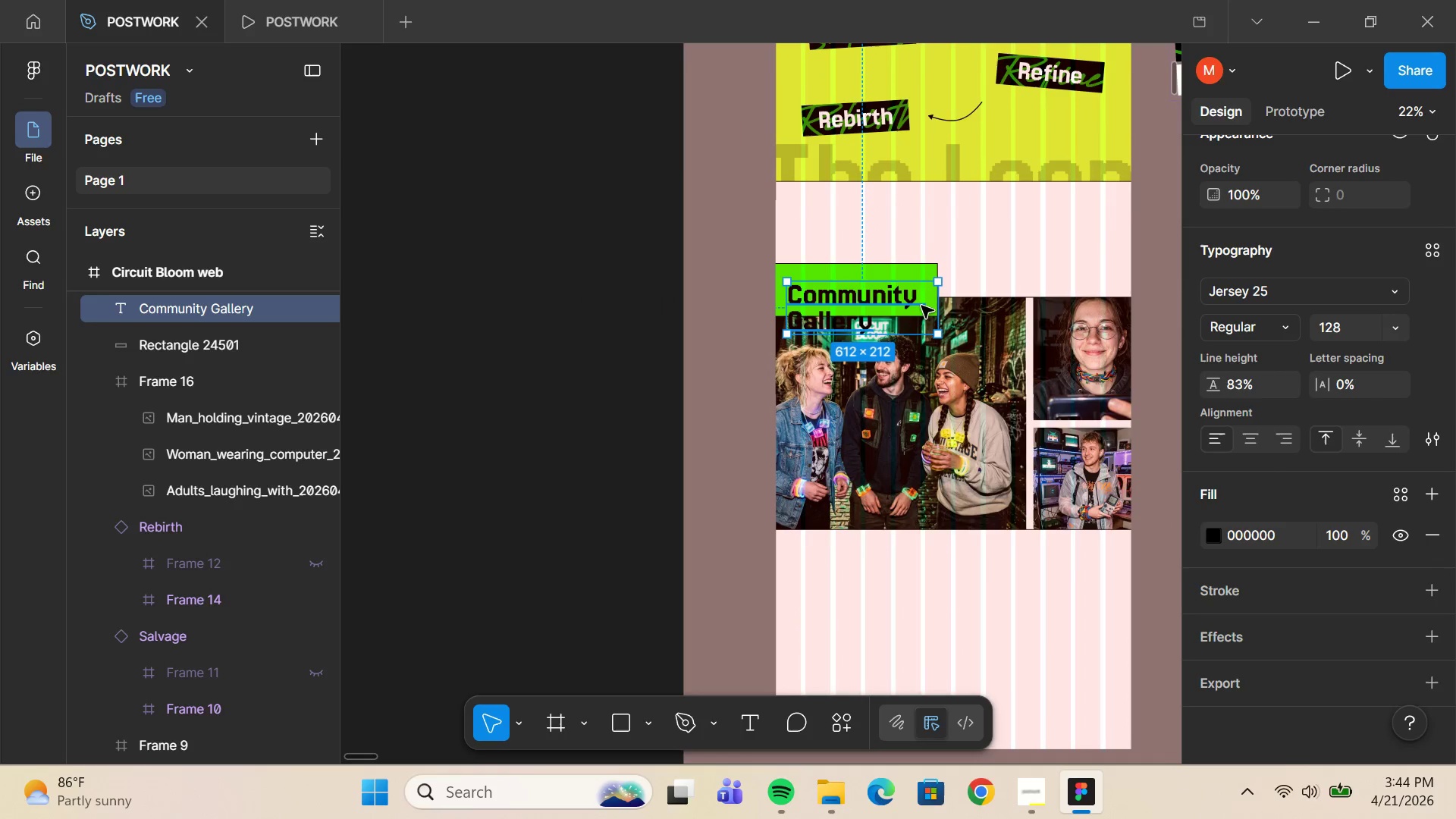 
hold_key(key=ControlLeft, duration=0.59)
scroll: coordinate [919, 306], scroll_direction: up, amount: 5.0
 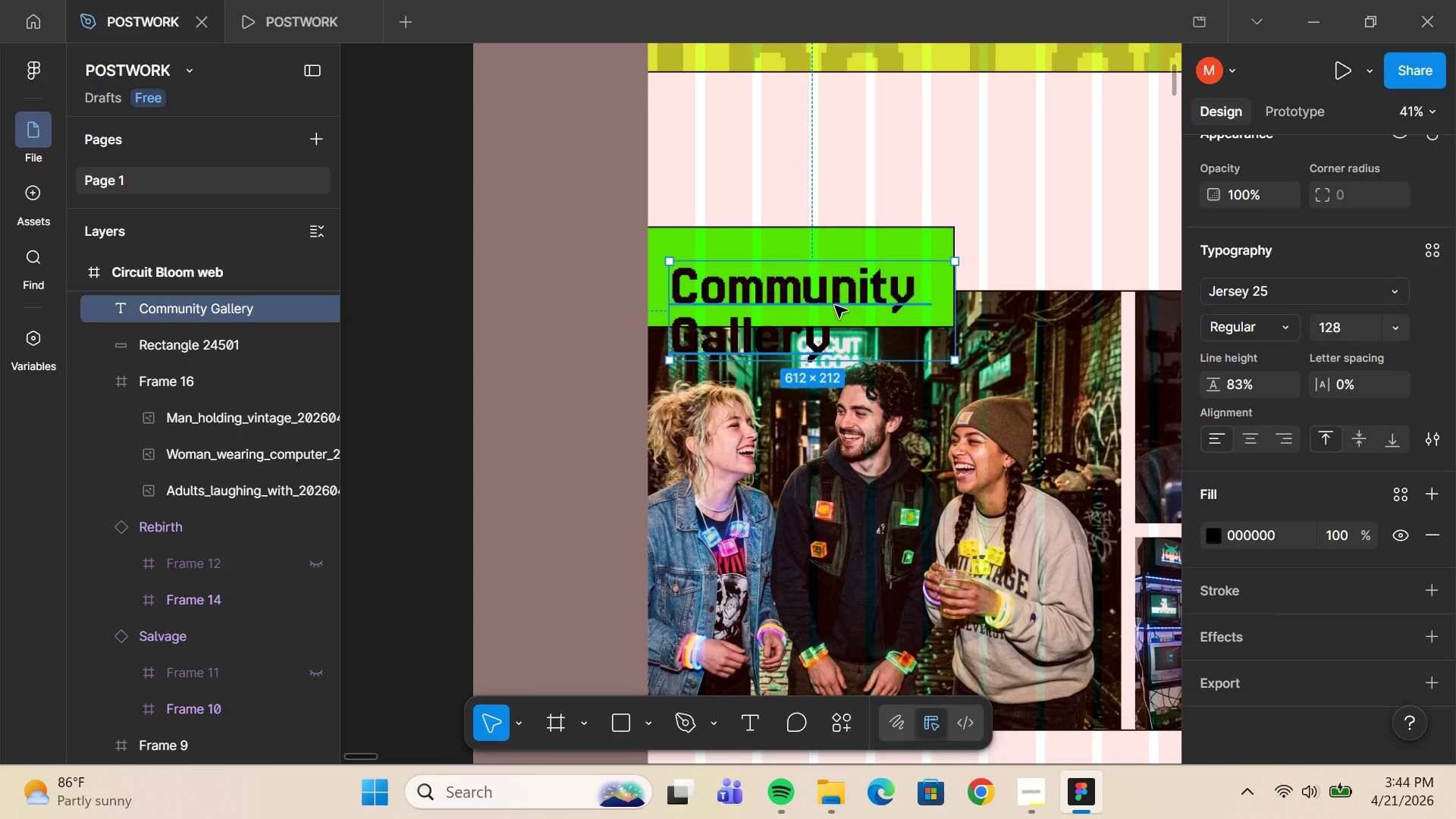 
left_click_drag(start_coordinate=[835, 306], to_coordinate=[835, 271])
 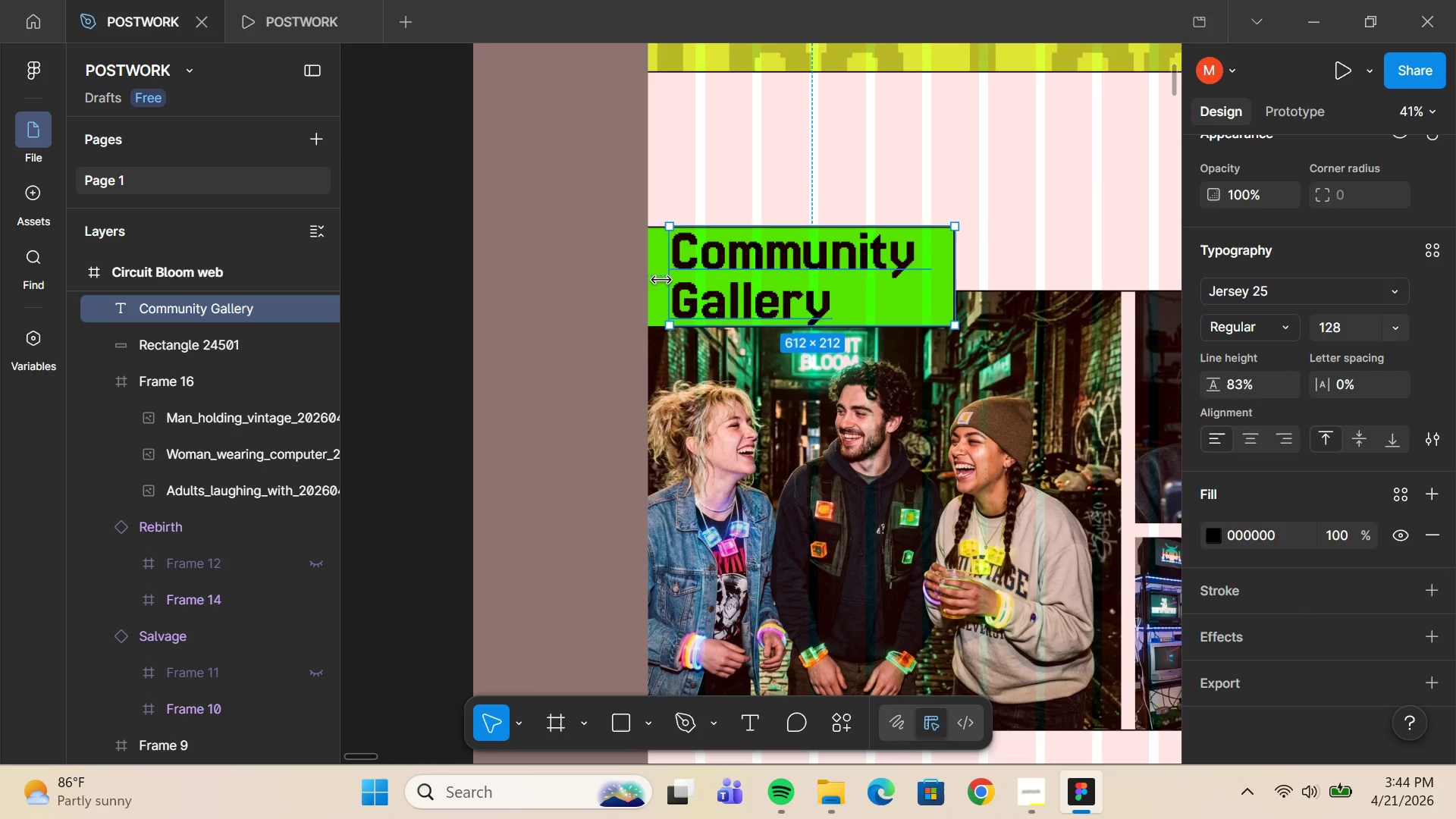 
left_click([651, 279])
 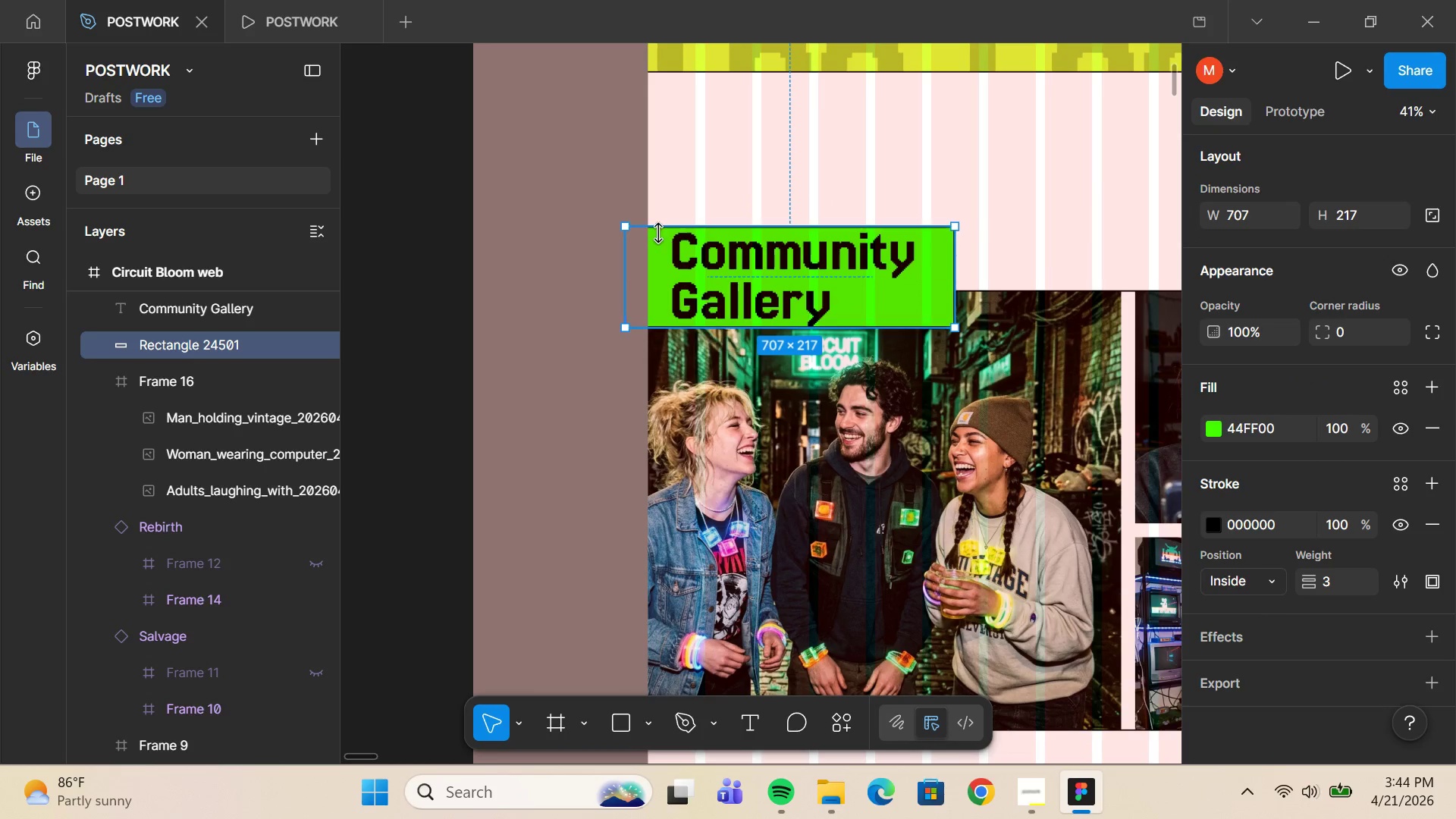 
left_click_drag(start_coordinate=[659, 233], to_coordinate=[671, 202])
 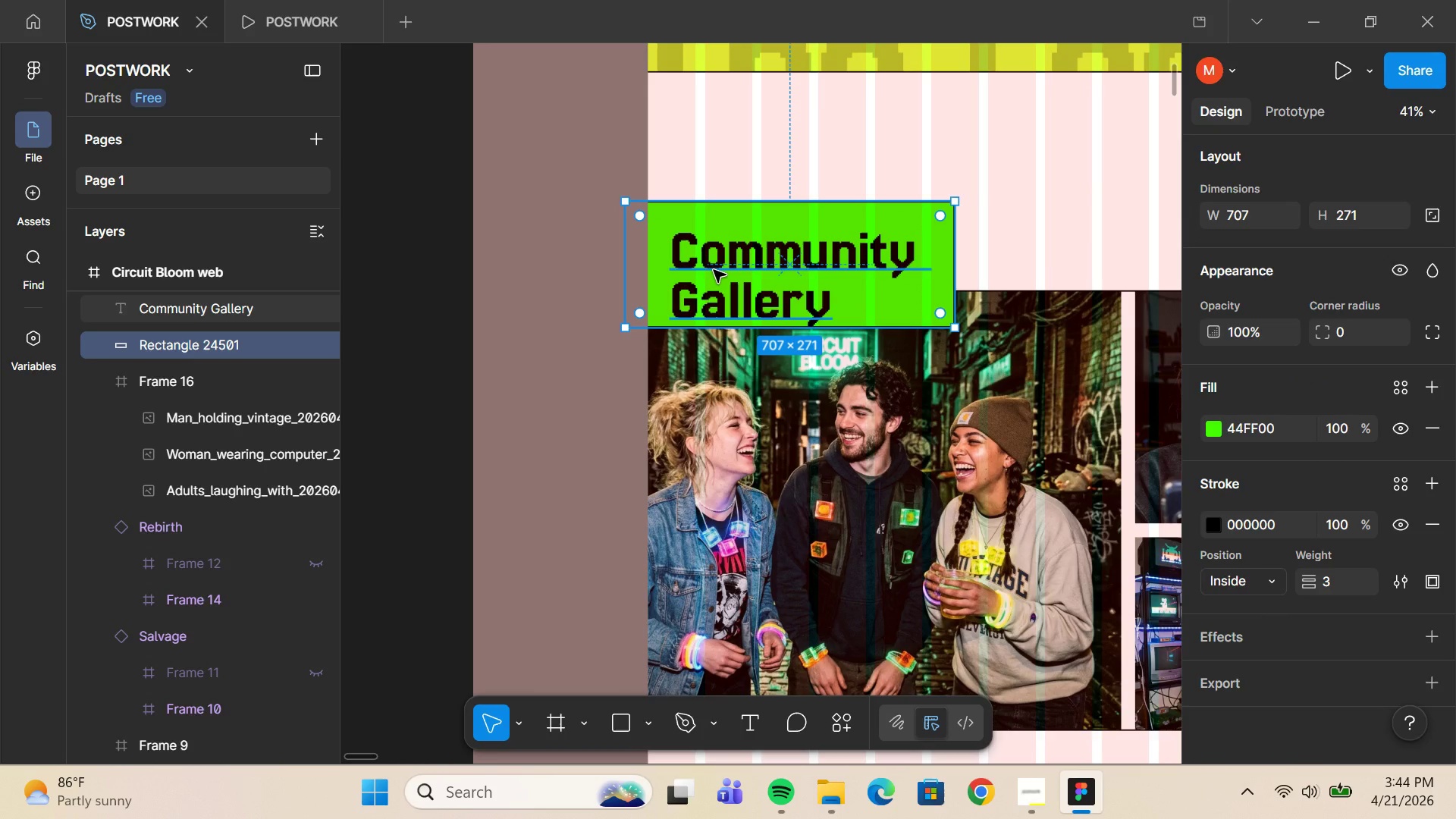 
key(Shift+ShiftLeft)
 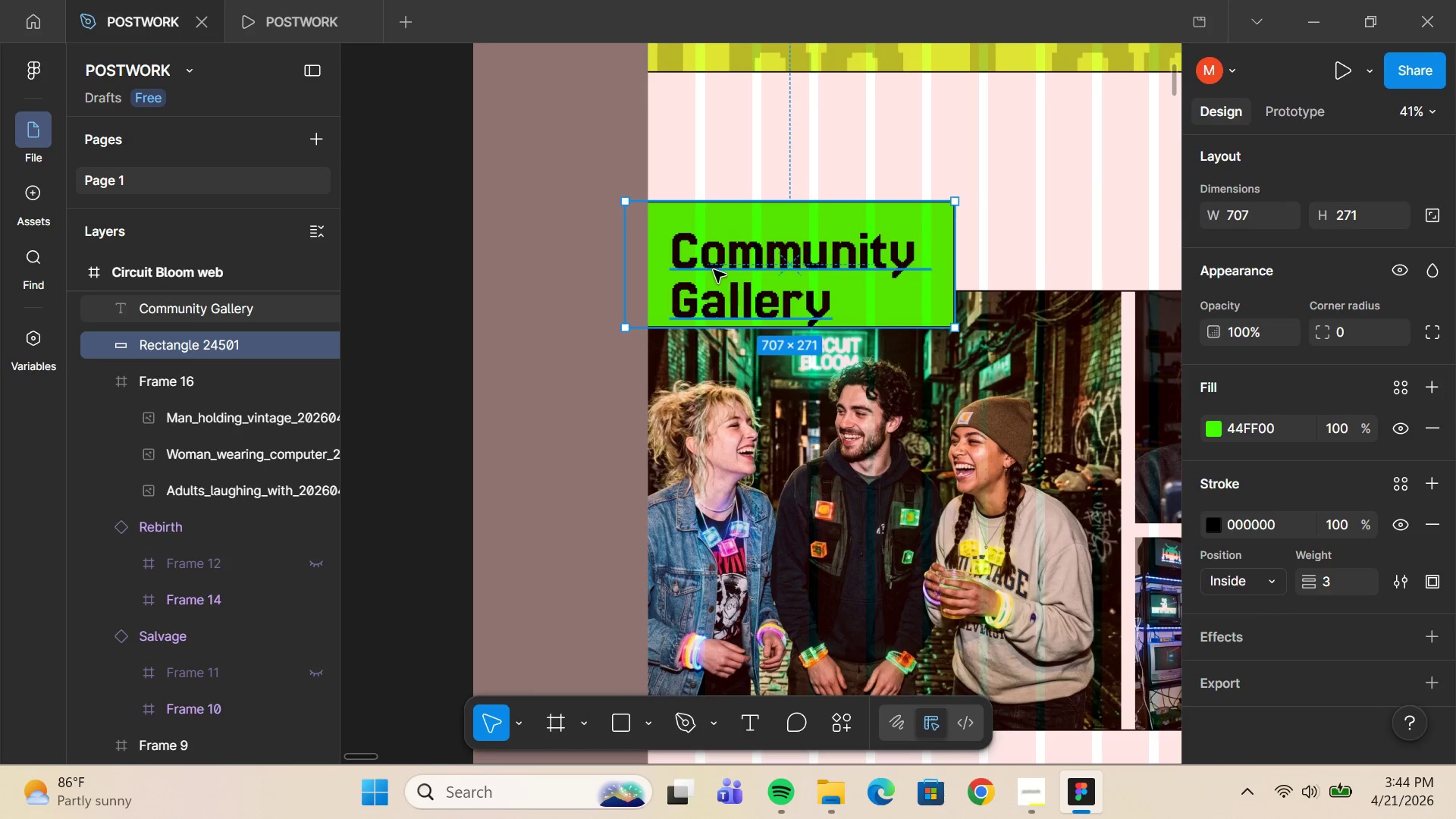 
left_click([714, 270])
 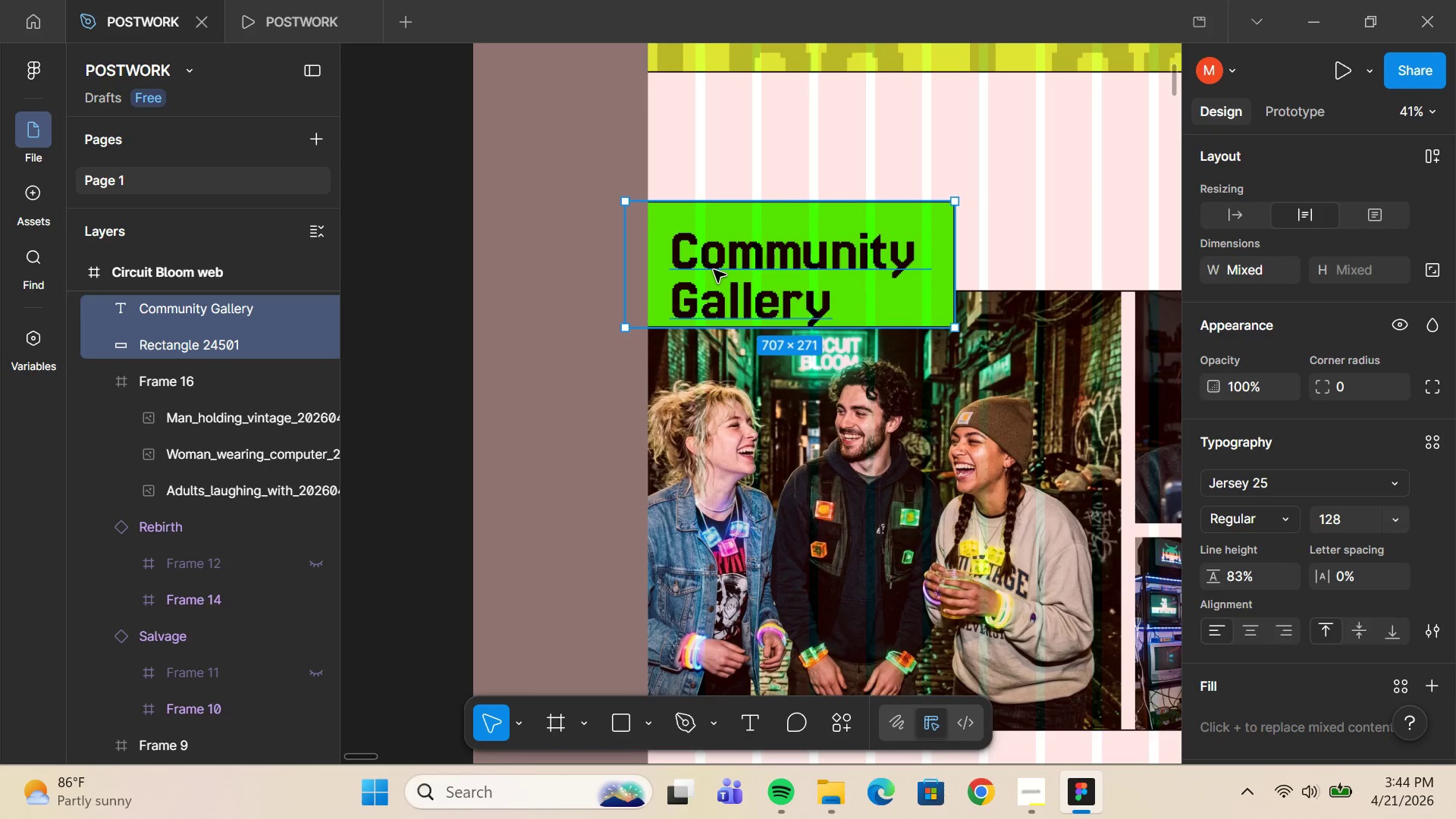 
key(Alt+AltLeft)
 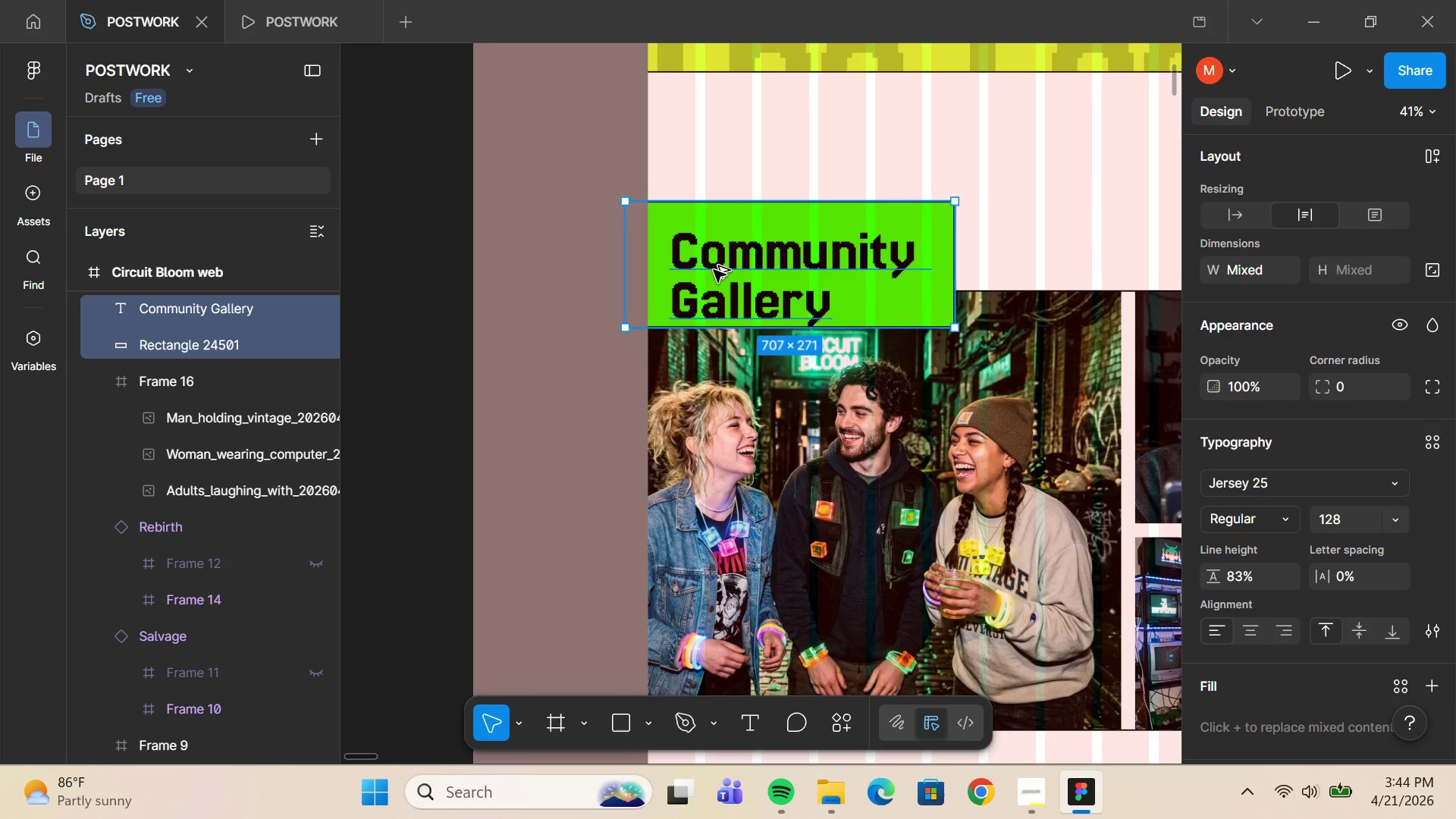 
key(Alt+V)
 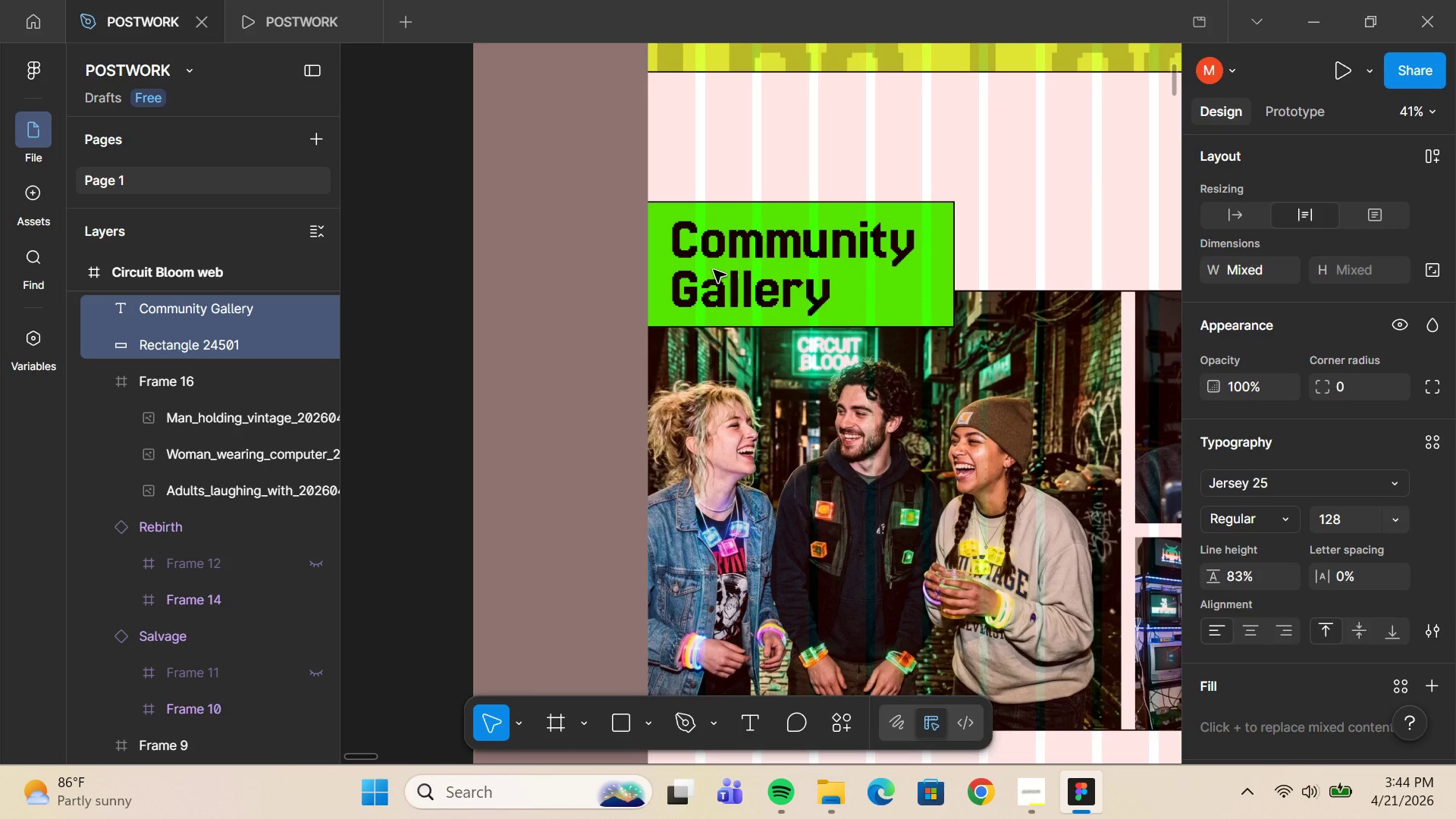 
hold_key(key=ControlLeft, duration=0.5)
scroll: coordinate [781, 392], scroll_direction: down, amount: 2.0
 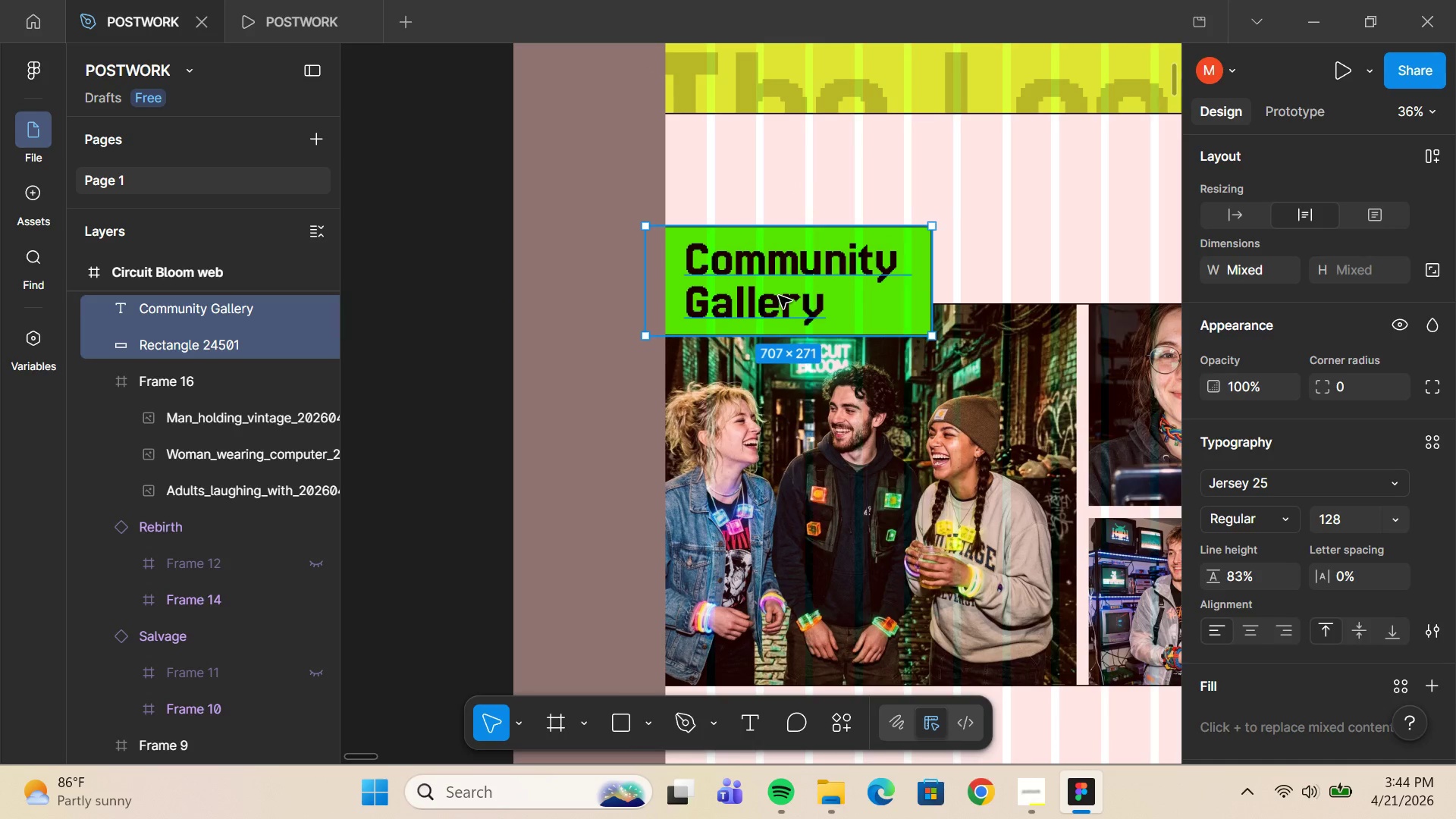 
left_click([779, 296])
 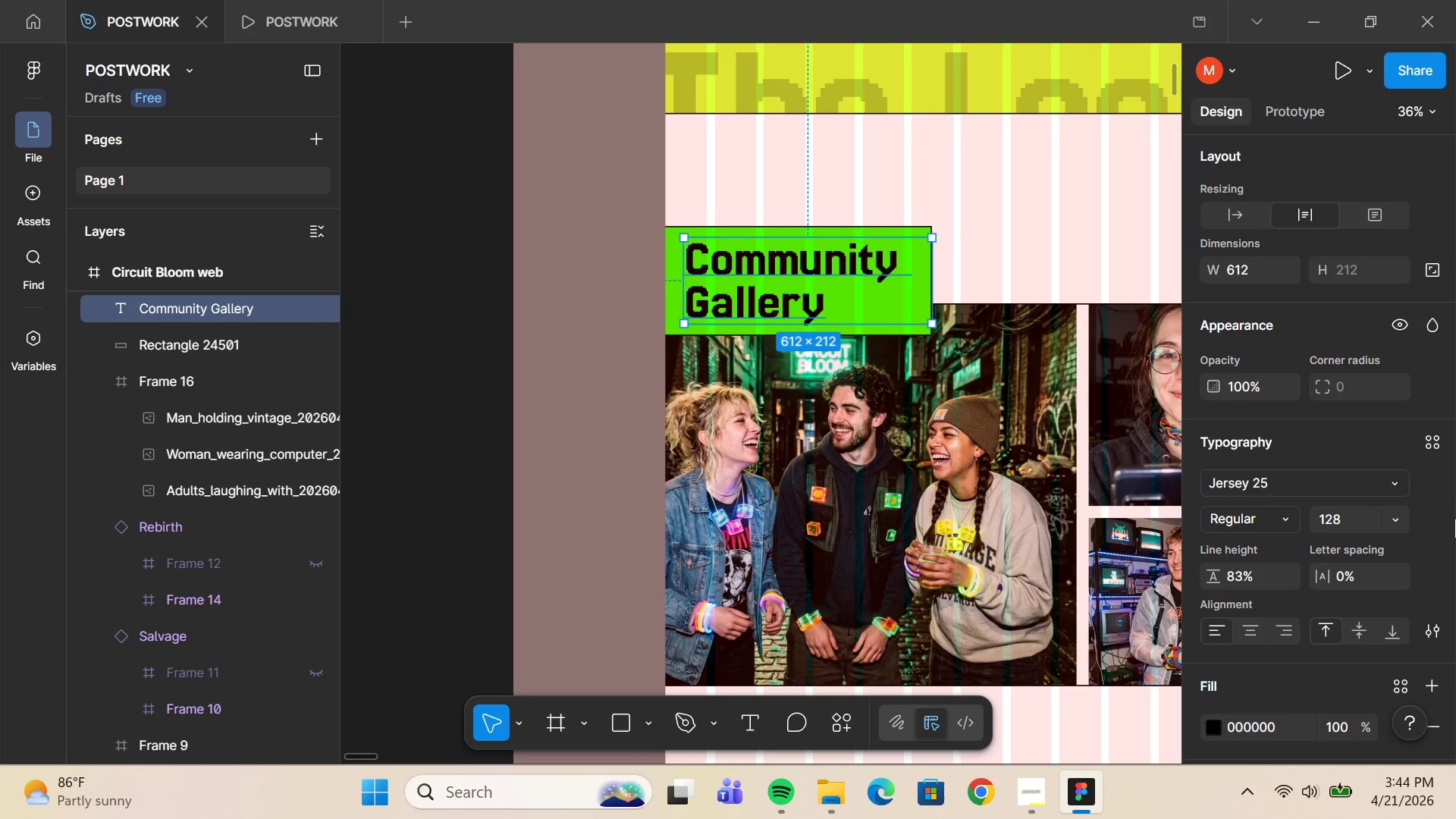 
scroll: coordinate [1445, 525], scroll_direction: down, amount: 3.0
 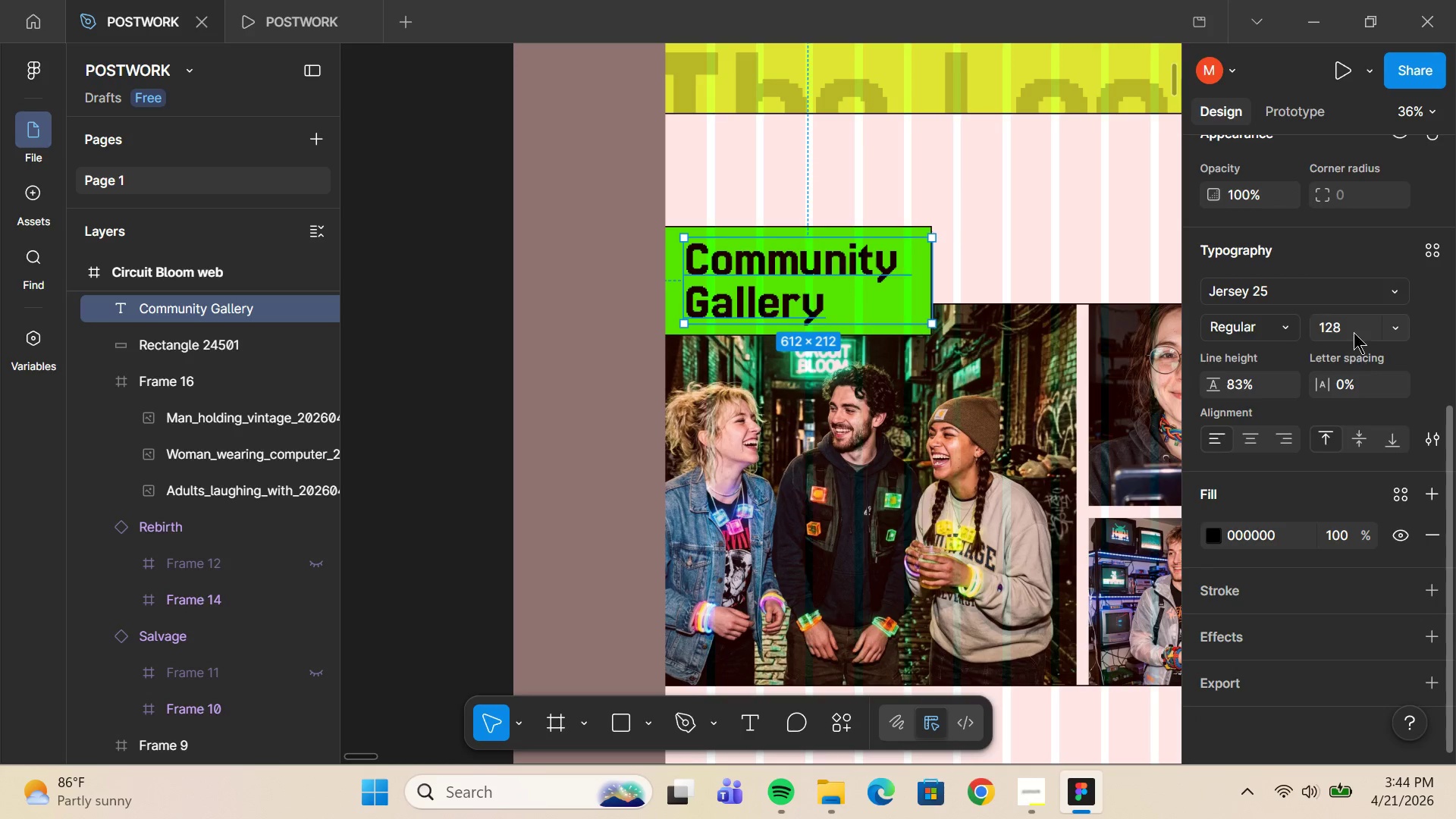 
left_click([1354, 328])
 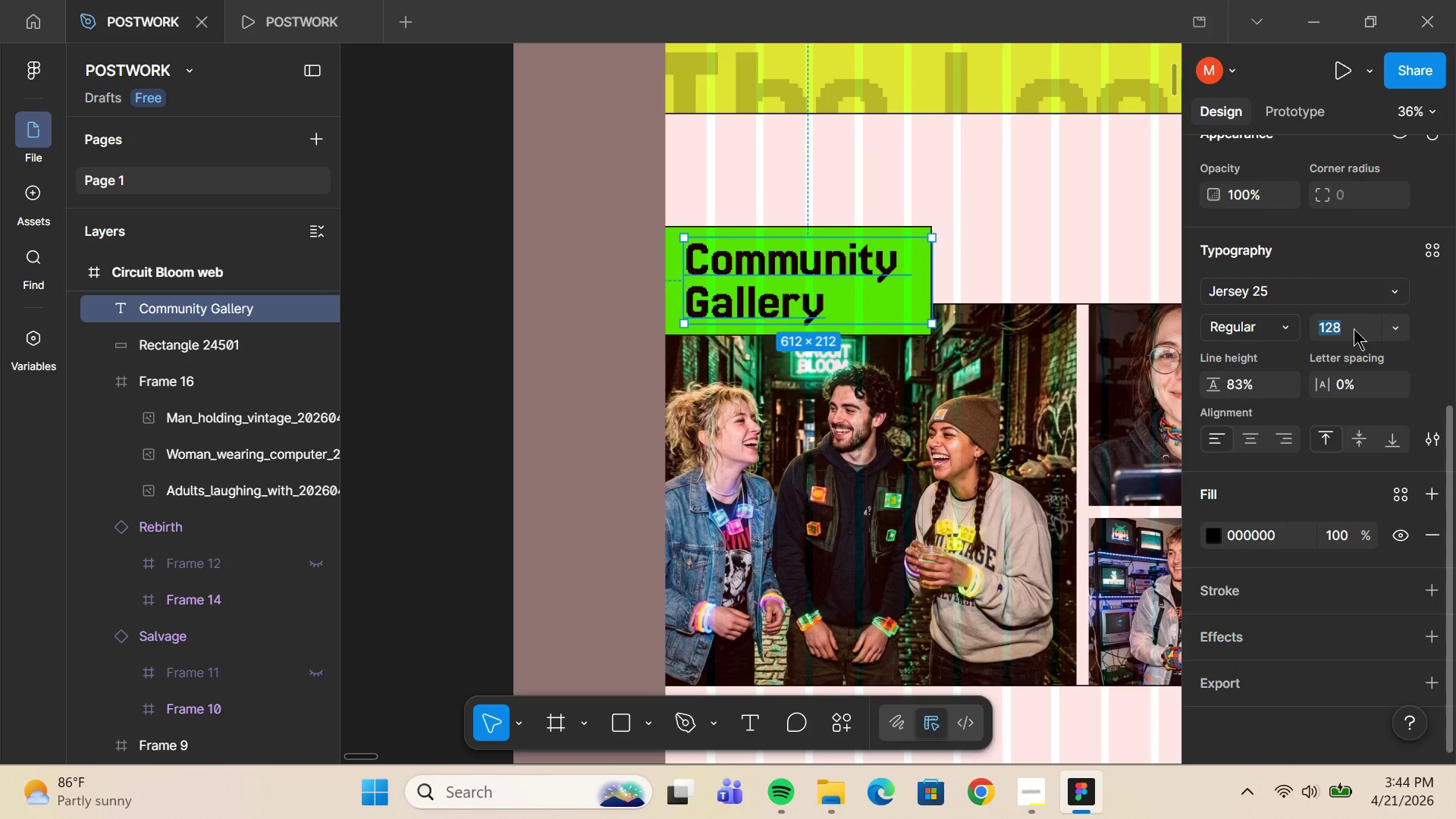 
type(120)
 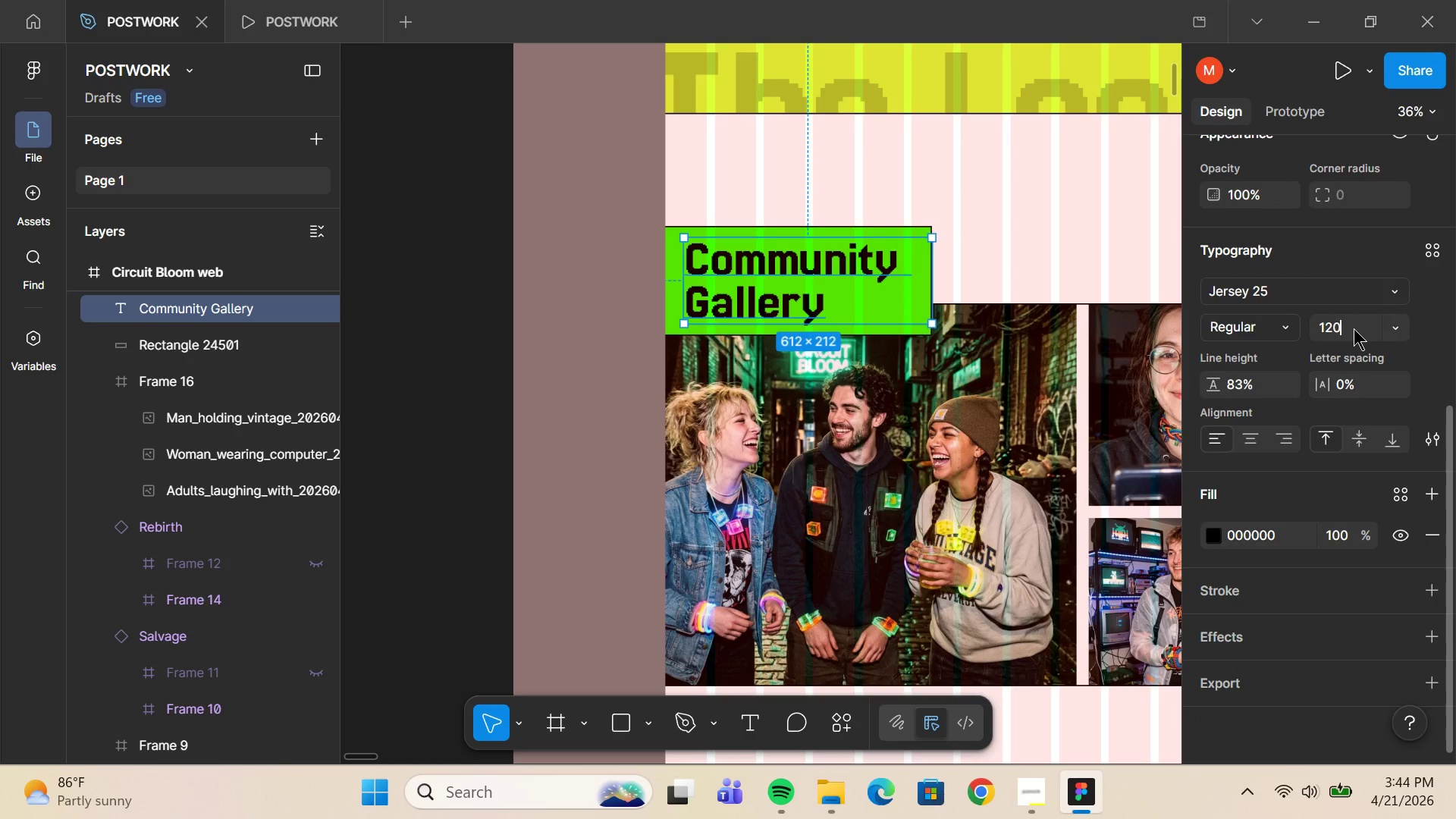 
key(Enter)
 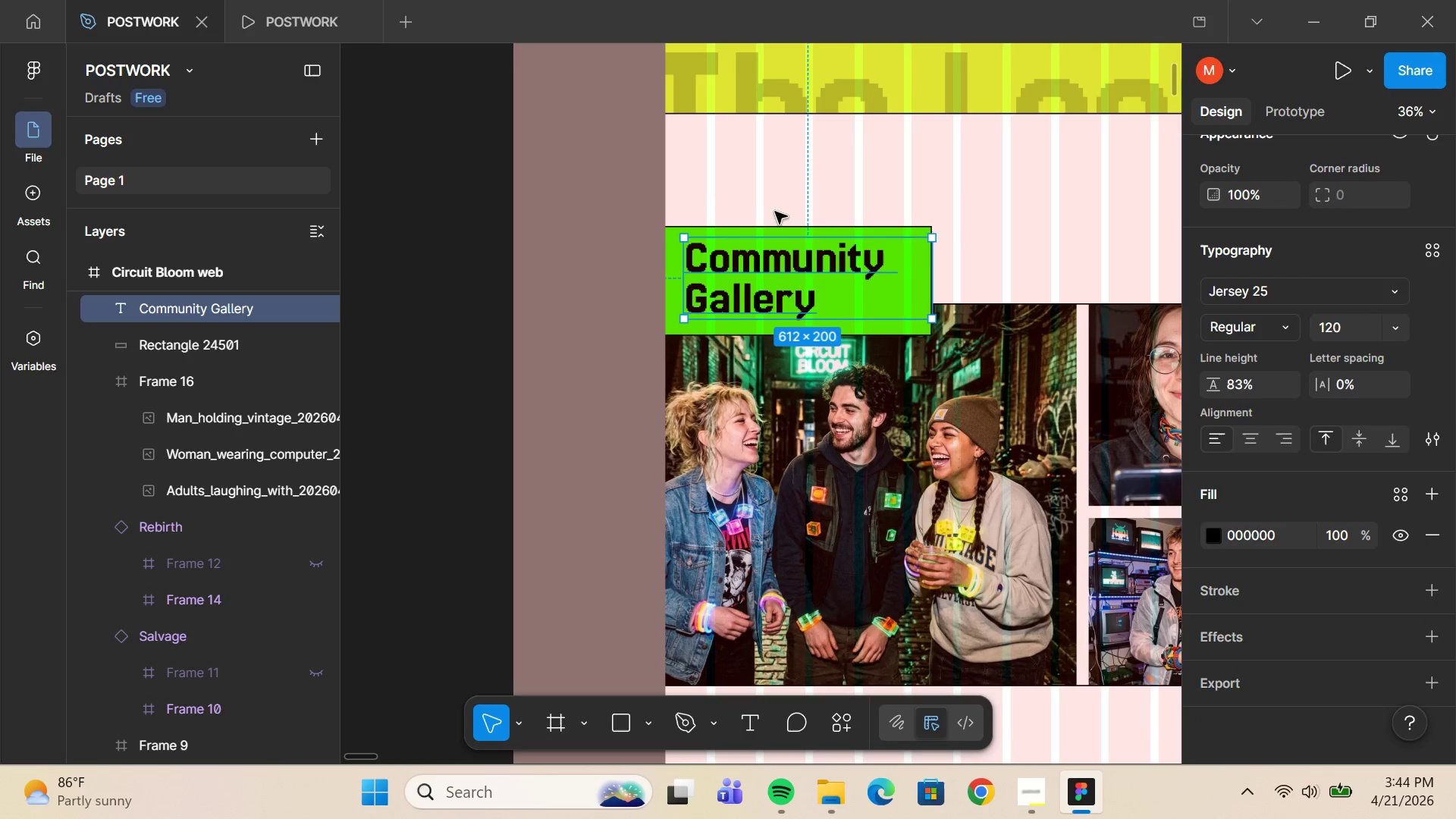 
left_click_drag(start_coordinate=[698, 181], to_coordinate=[772, 250])
 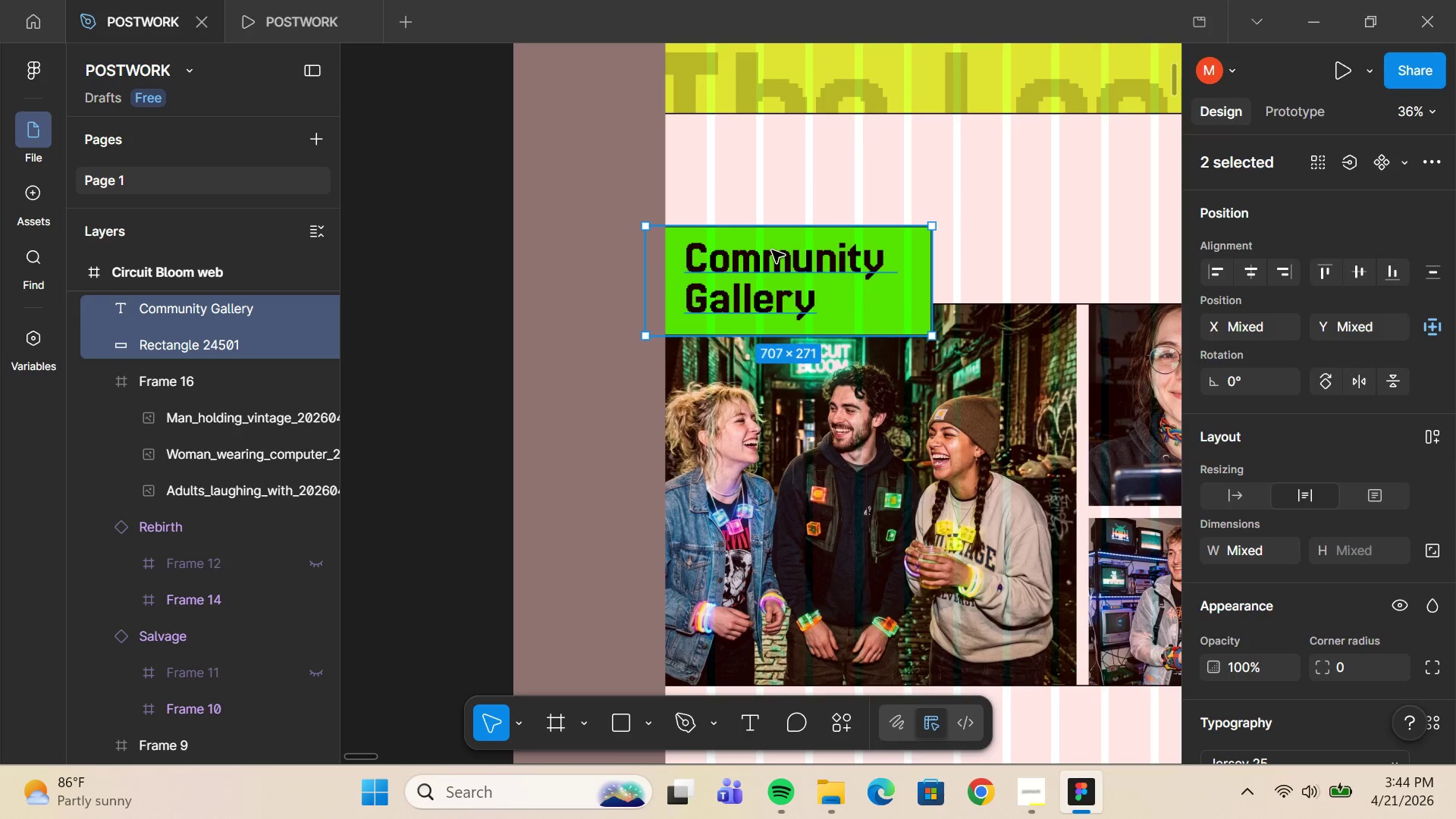 
key(Alt+V)
 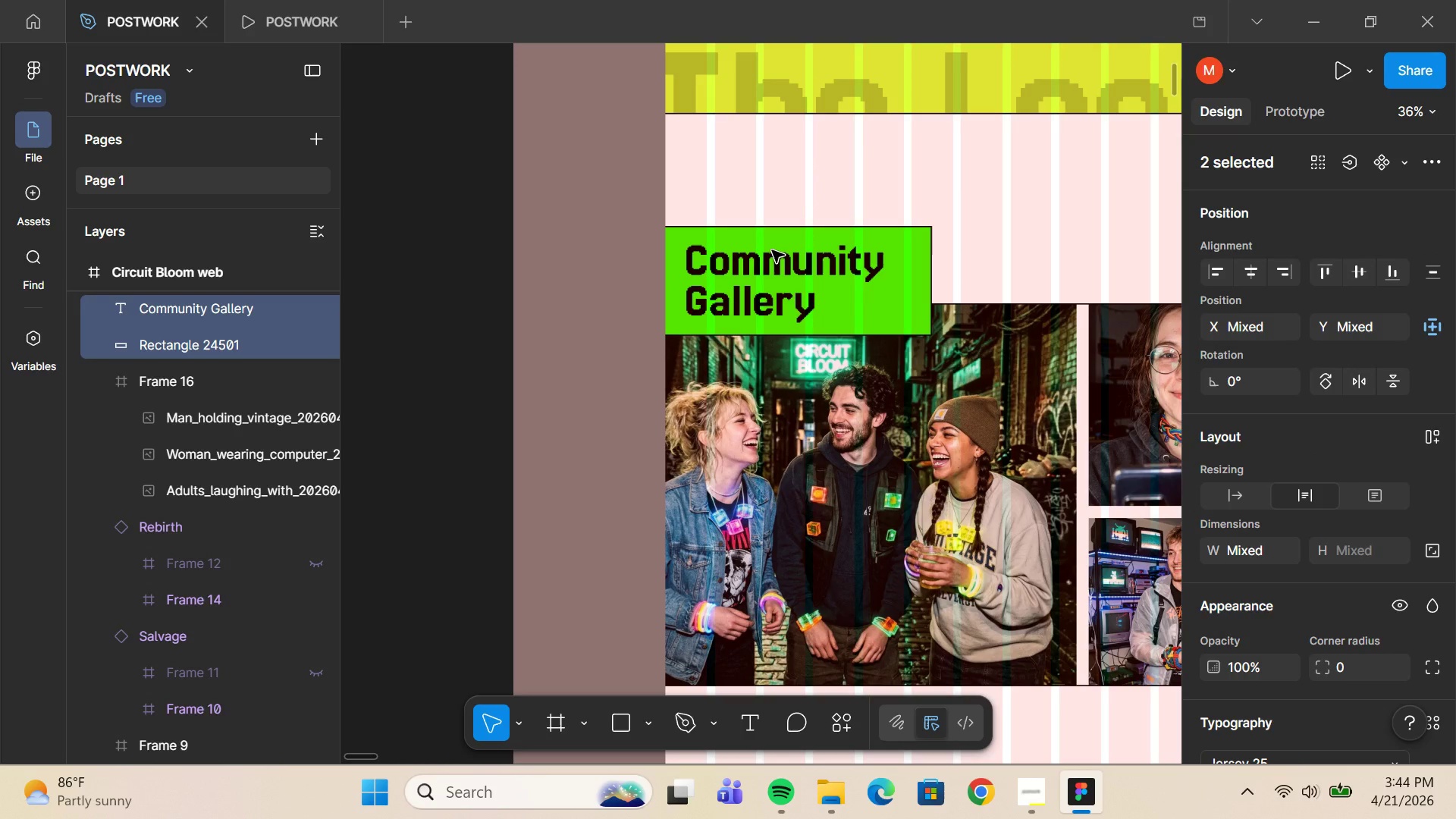 
hold_key(key=ControlLeft, duration=0.36)
scroll: coordinate [772, 253], scroll_direction: down, amount: 5.0
 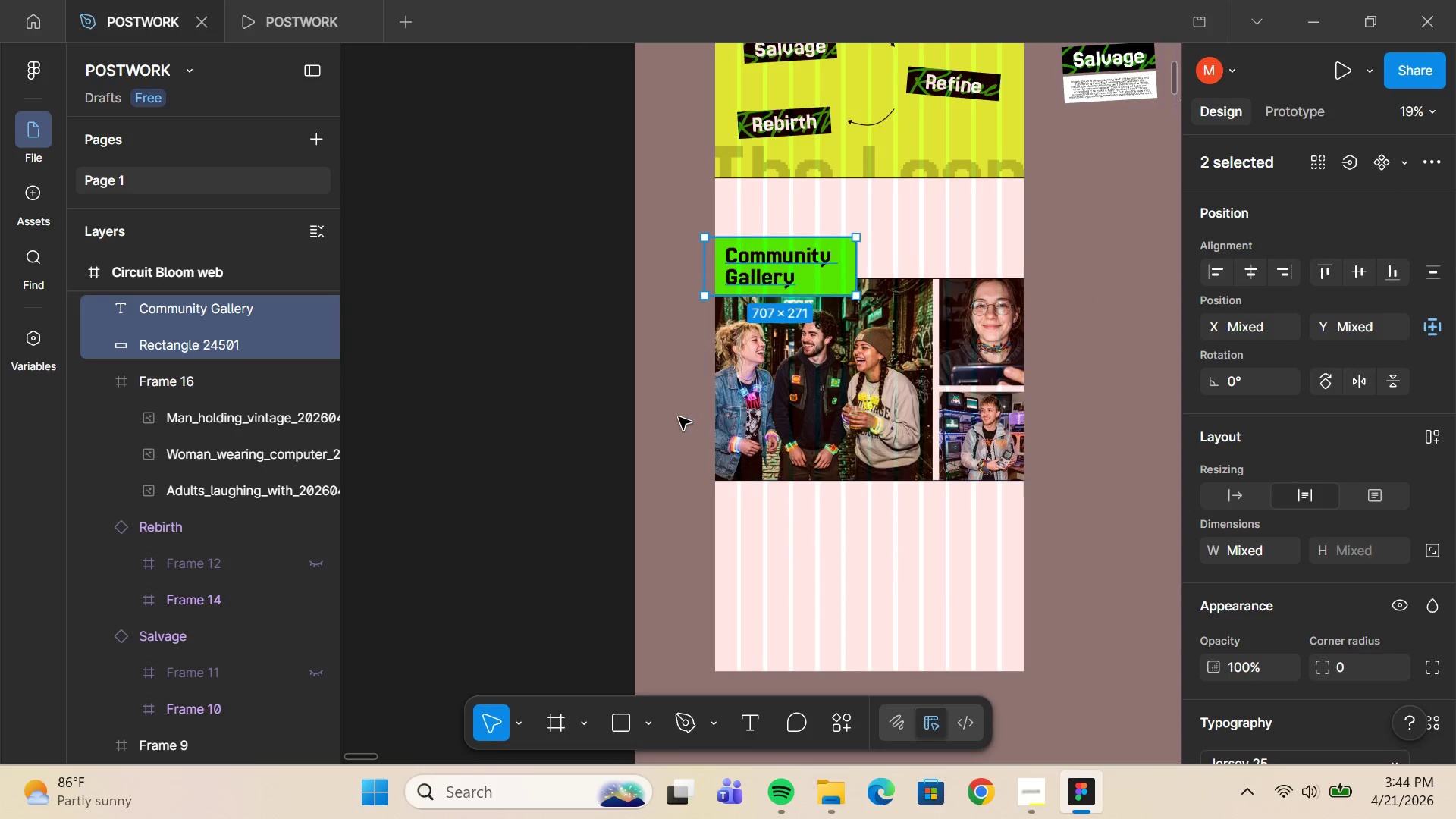 
left_click([651, 411])
 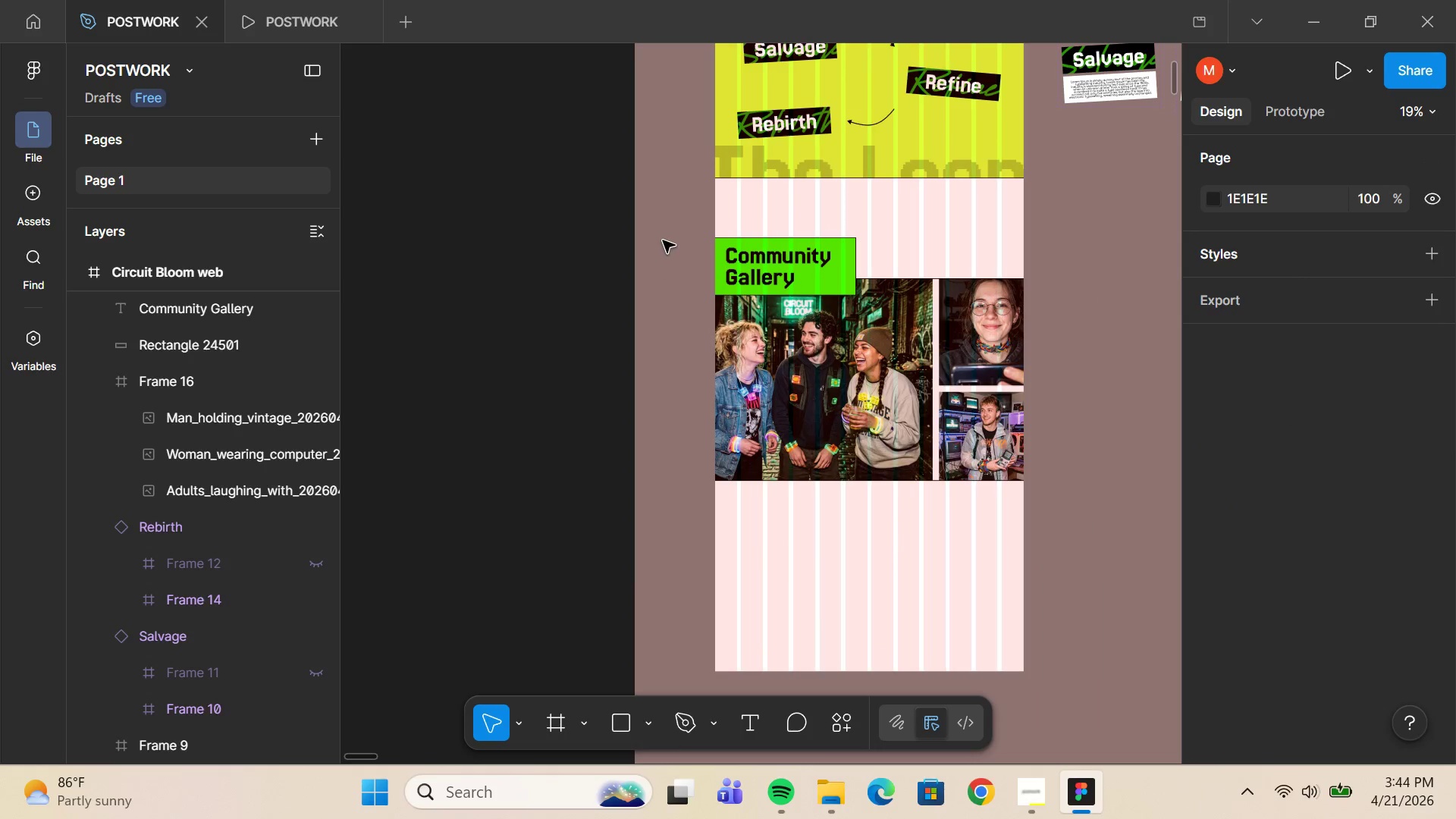 
left_click_drag(start_coordinate=[663, 235], to_coordinate=[1073, 584])
 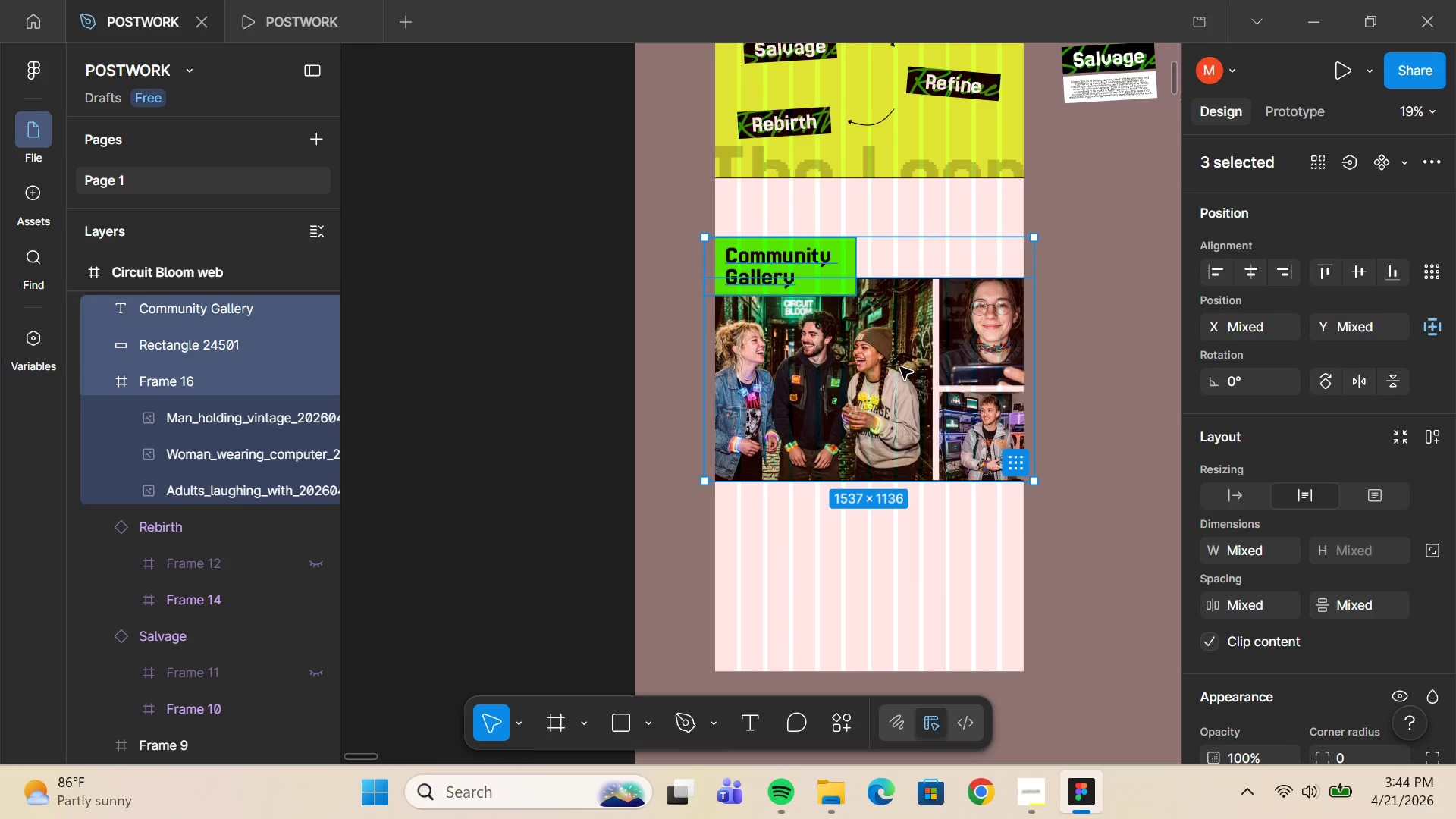 
left_click_drag(start_coordinate=[899, 363], to_coordinate=[912, 401])
 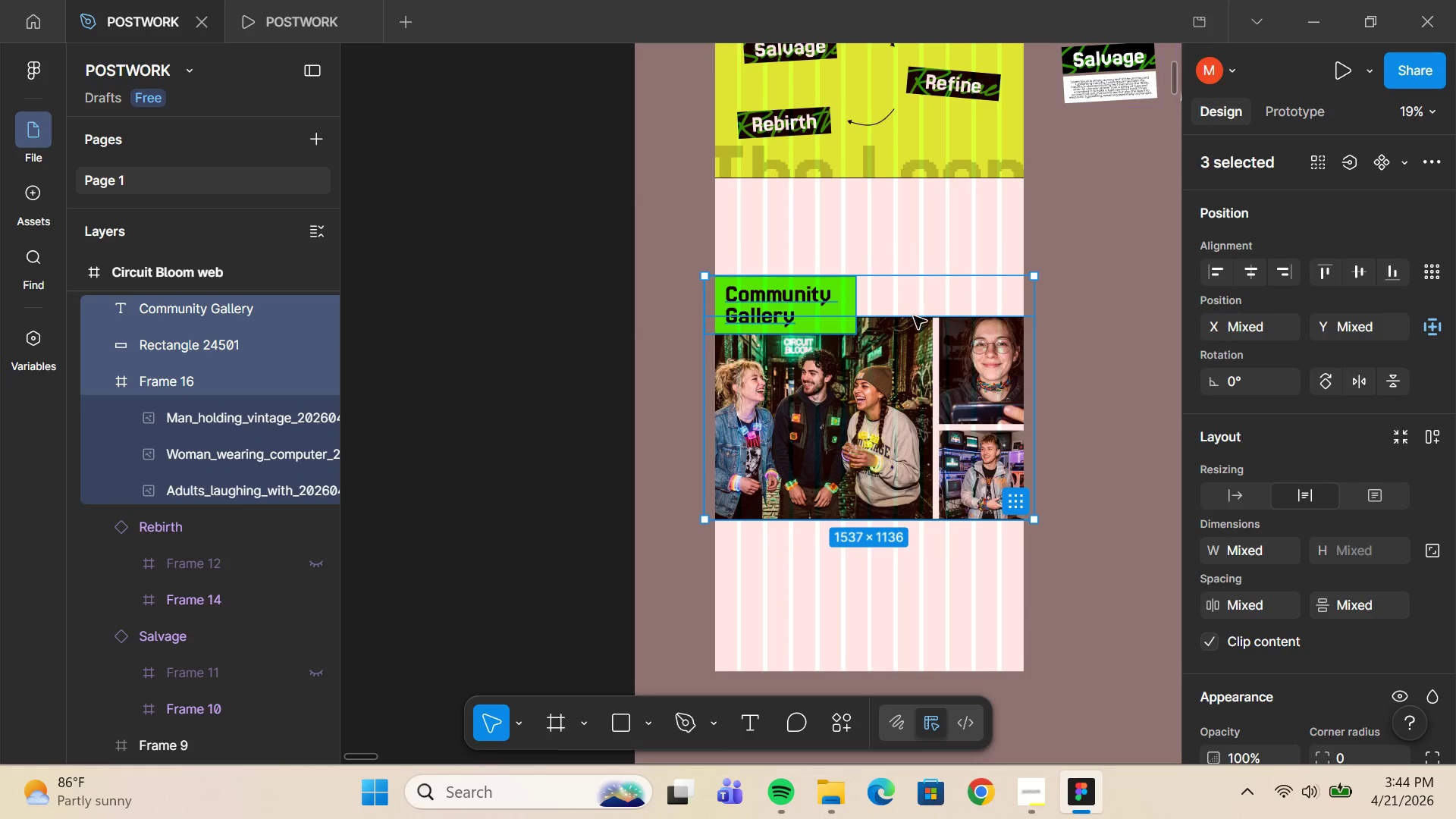 
hold_key(key=ShiftLeft, duration=1.22)
 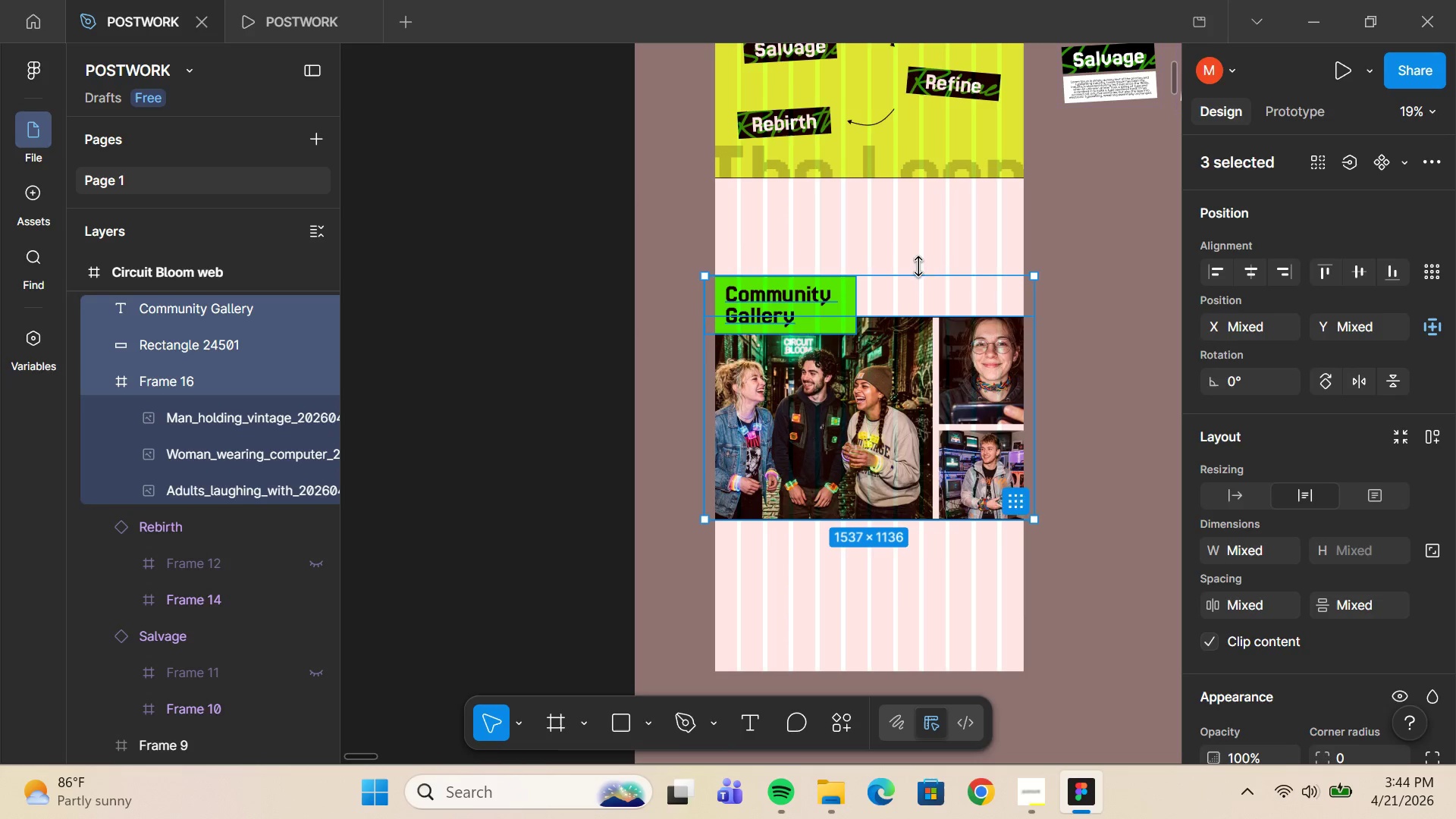 
left_click([919, 253])
 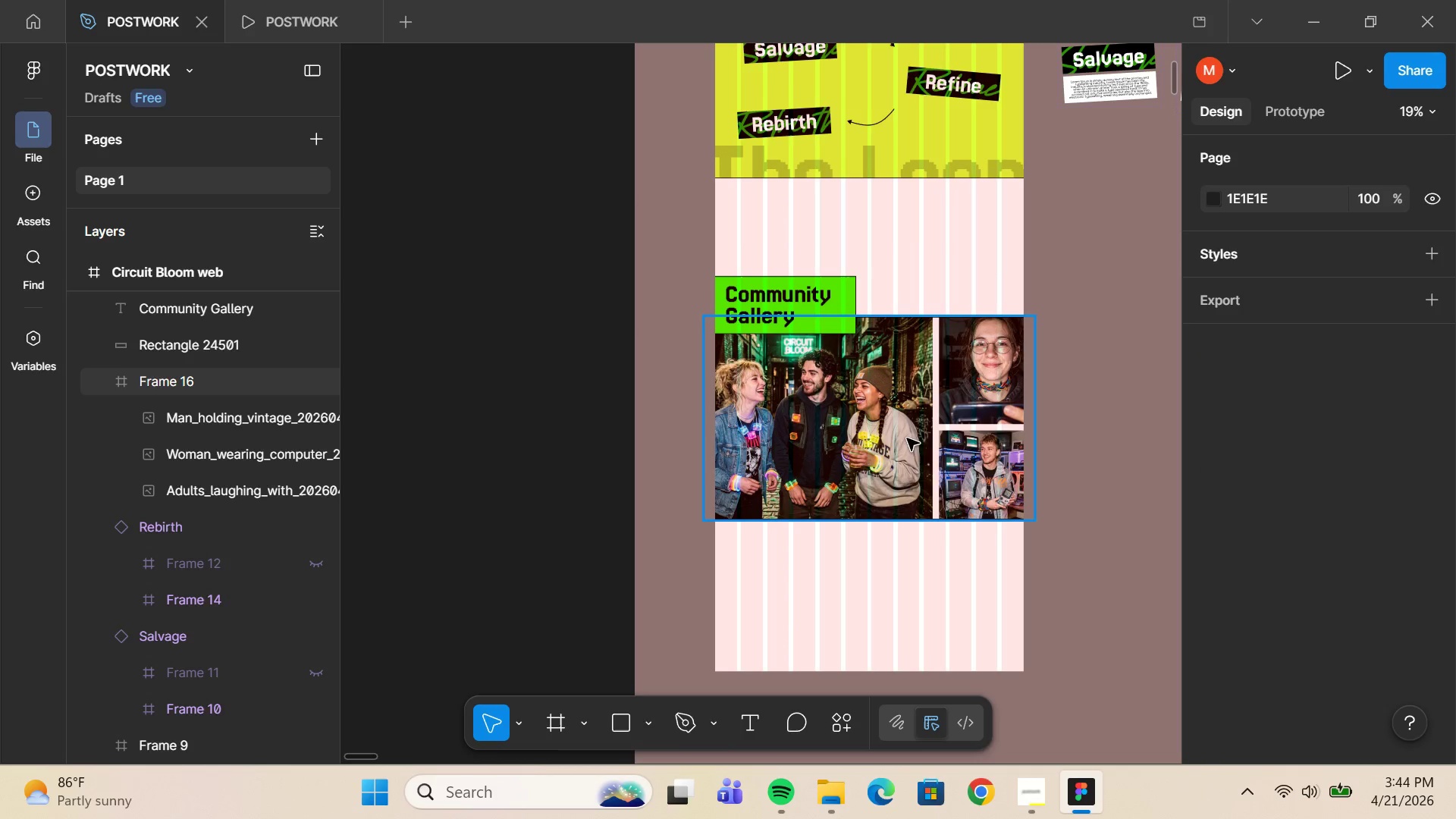 
hold_key(key=ControlLeft, duration=0.33)
scroll: coordinate [921, 452], scroll_direction: up, amount: 5.0
 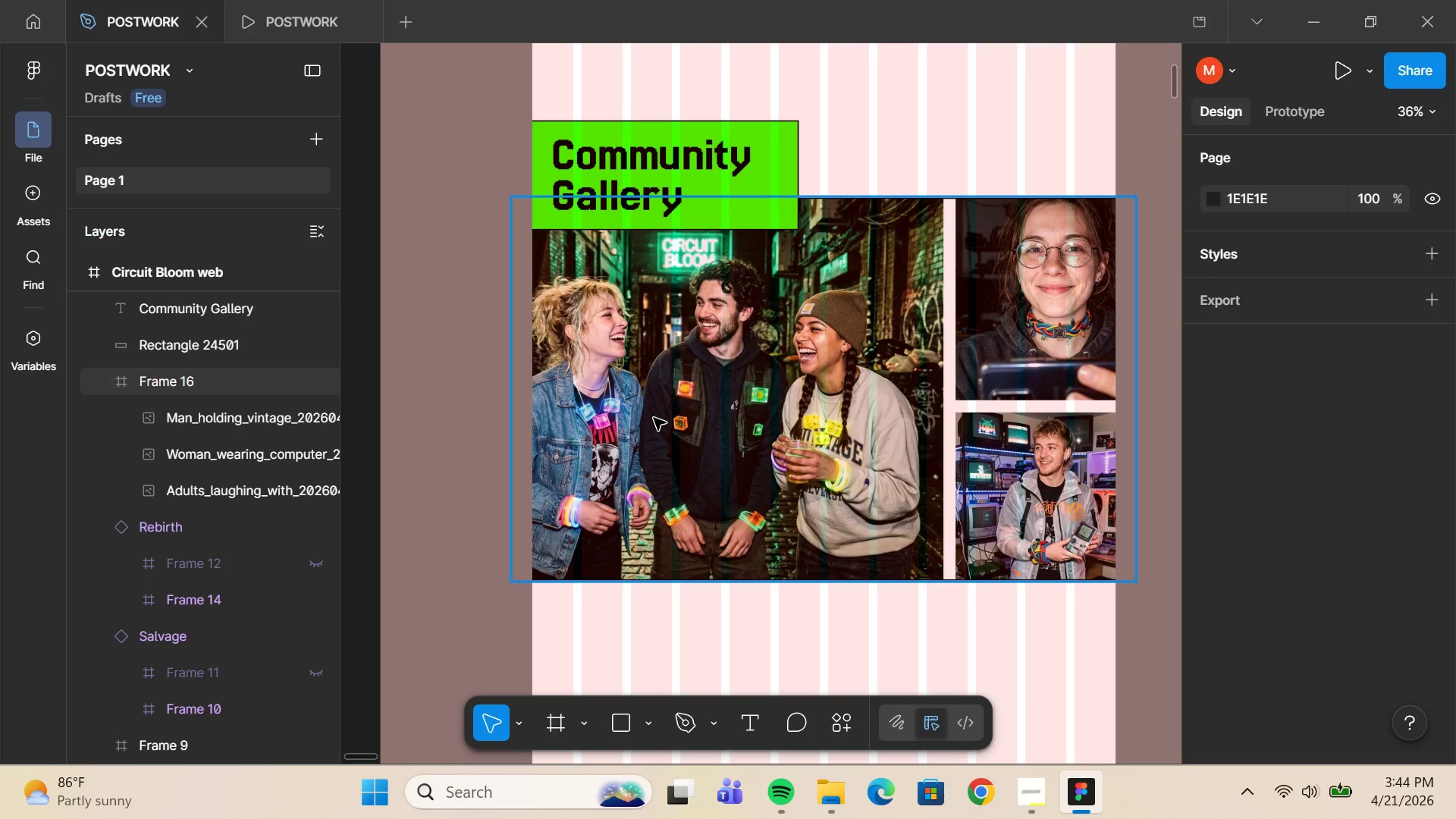 
wait(8.46)
 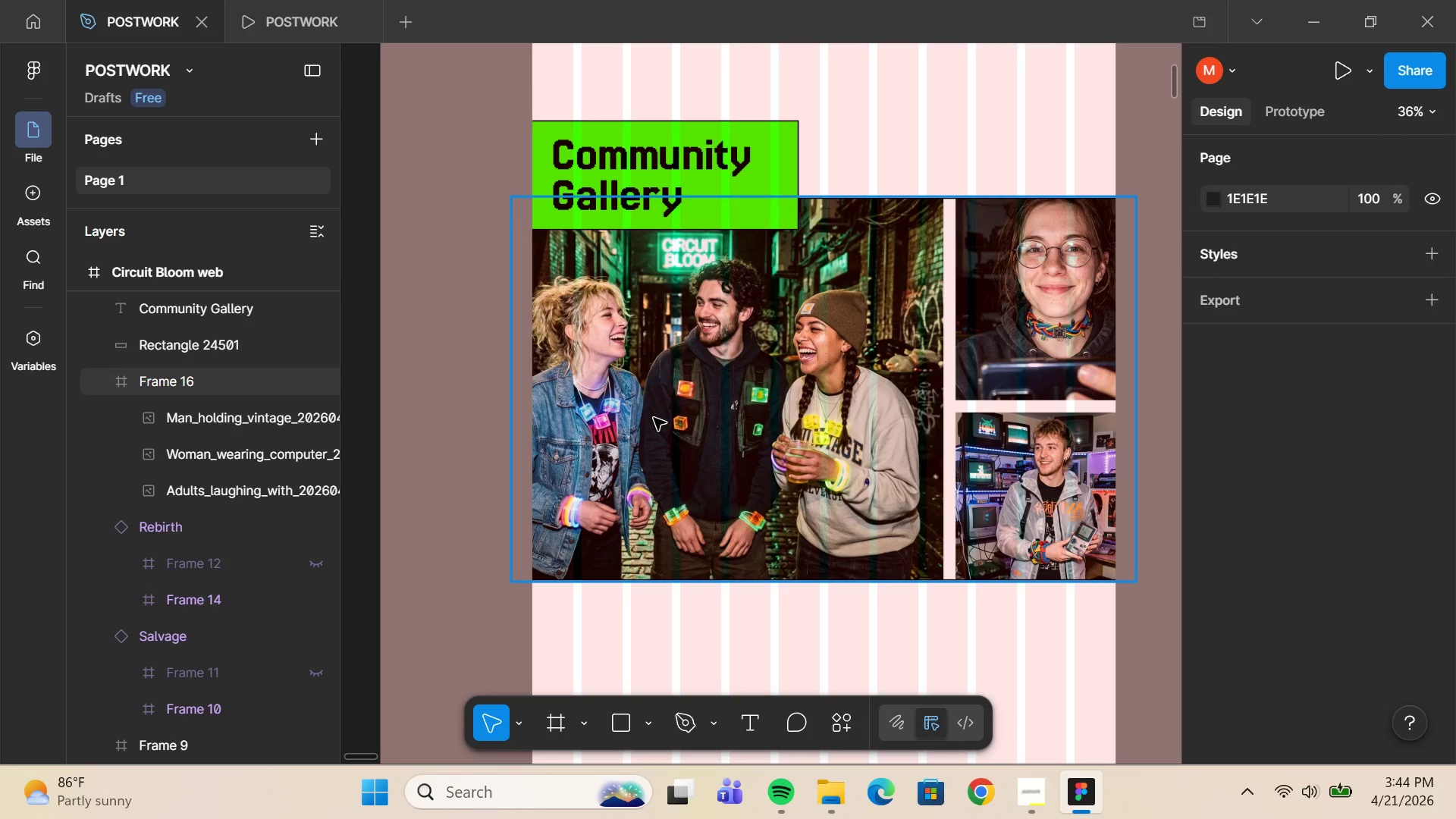 
left_click([650, 178])
 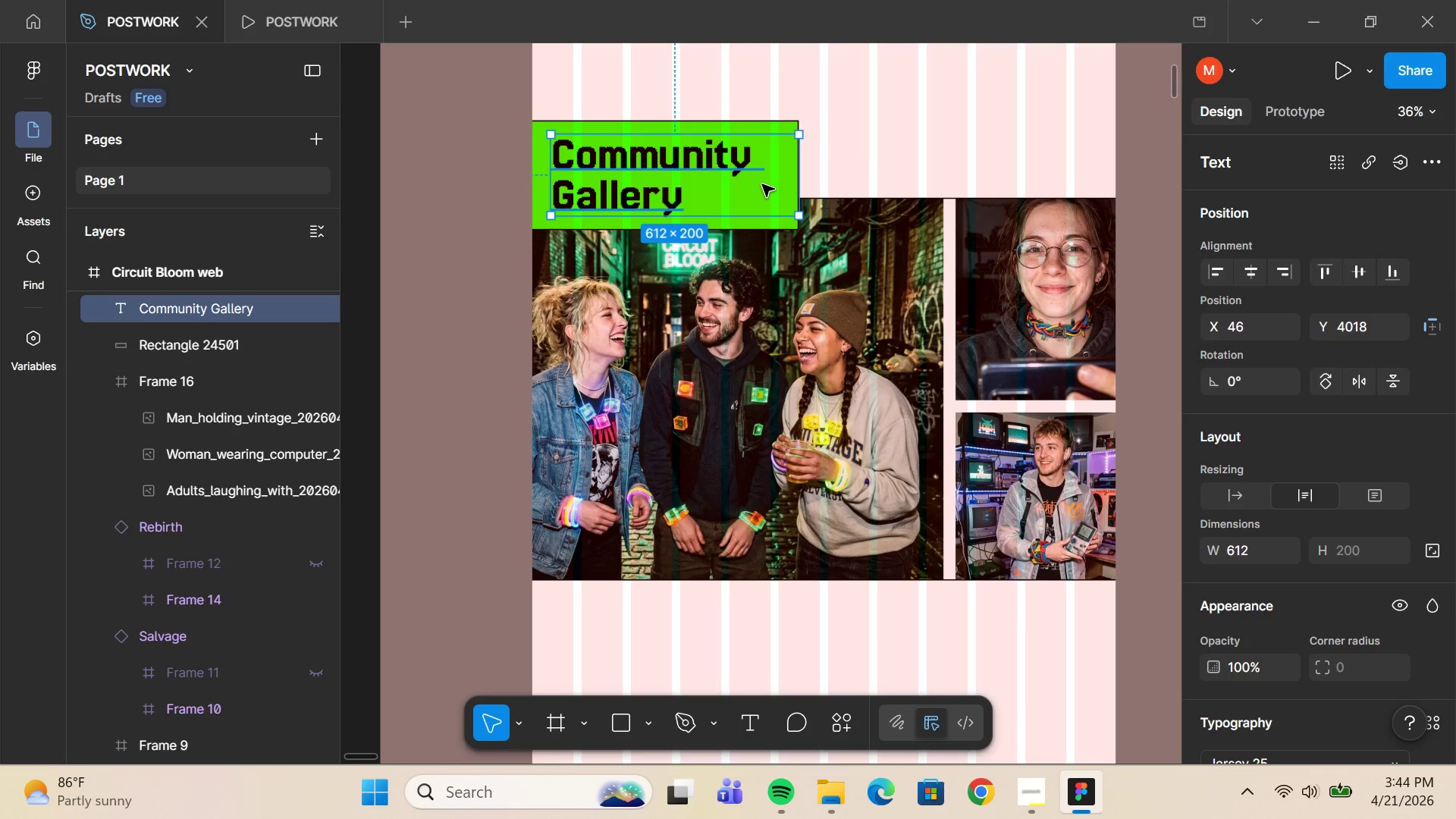 
key(Shift+ArrowRight)
 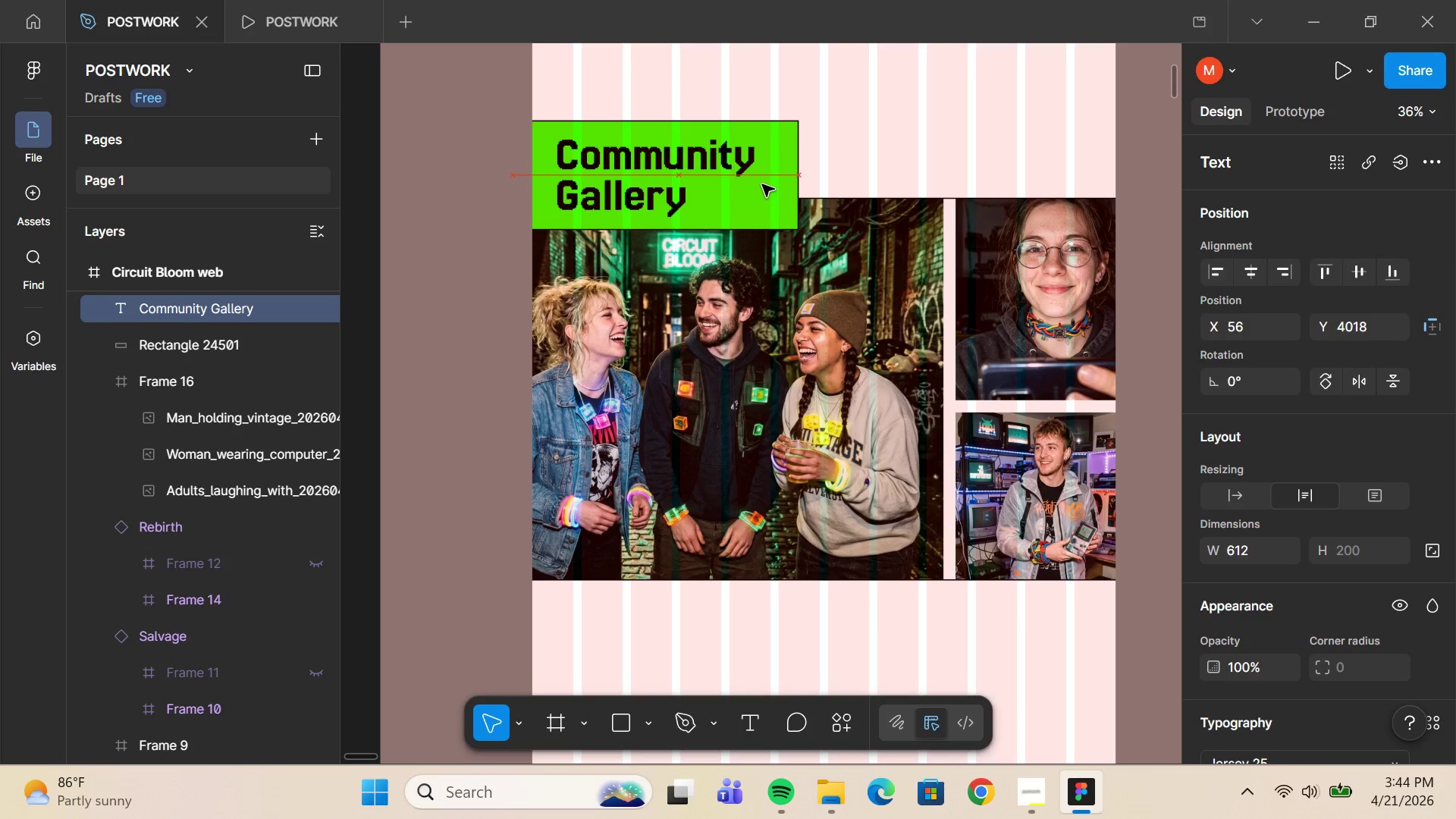 
key(Shift+ArrowRight)
 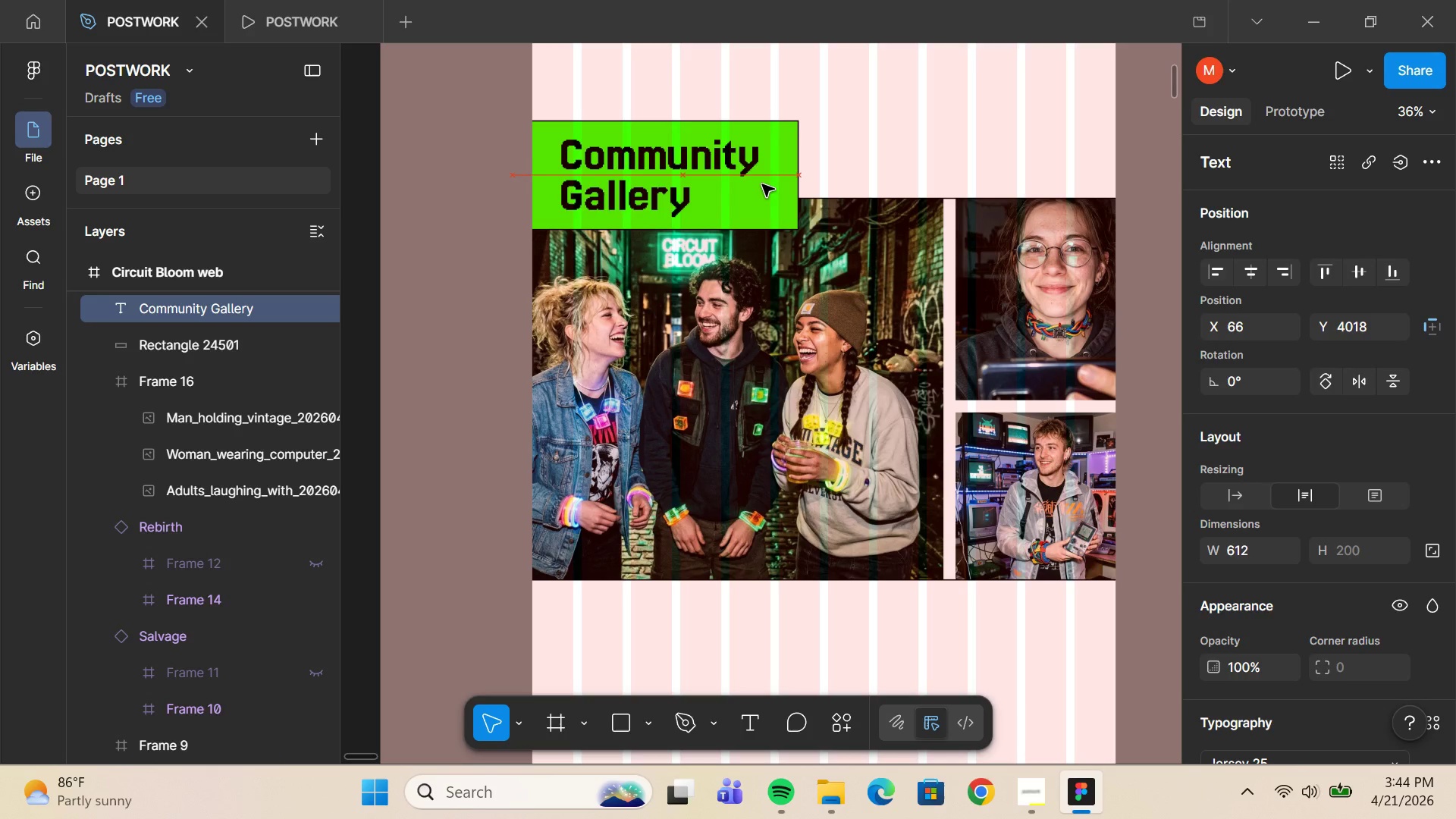 
key(Shift+ArrowRight)
 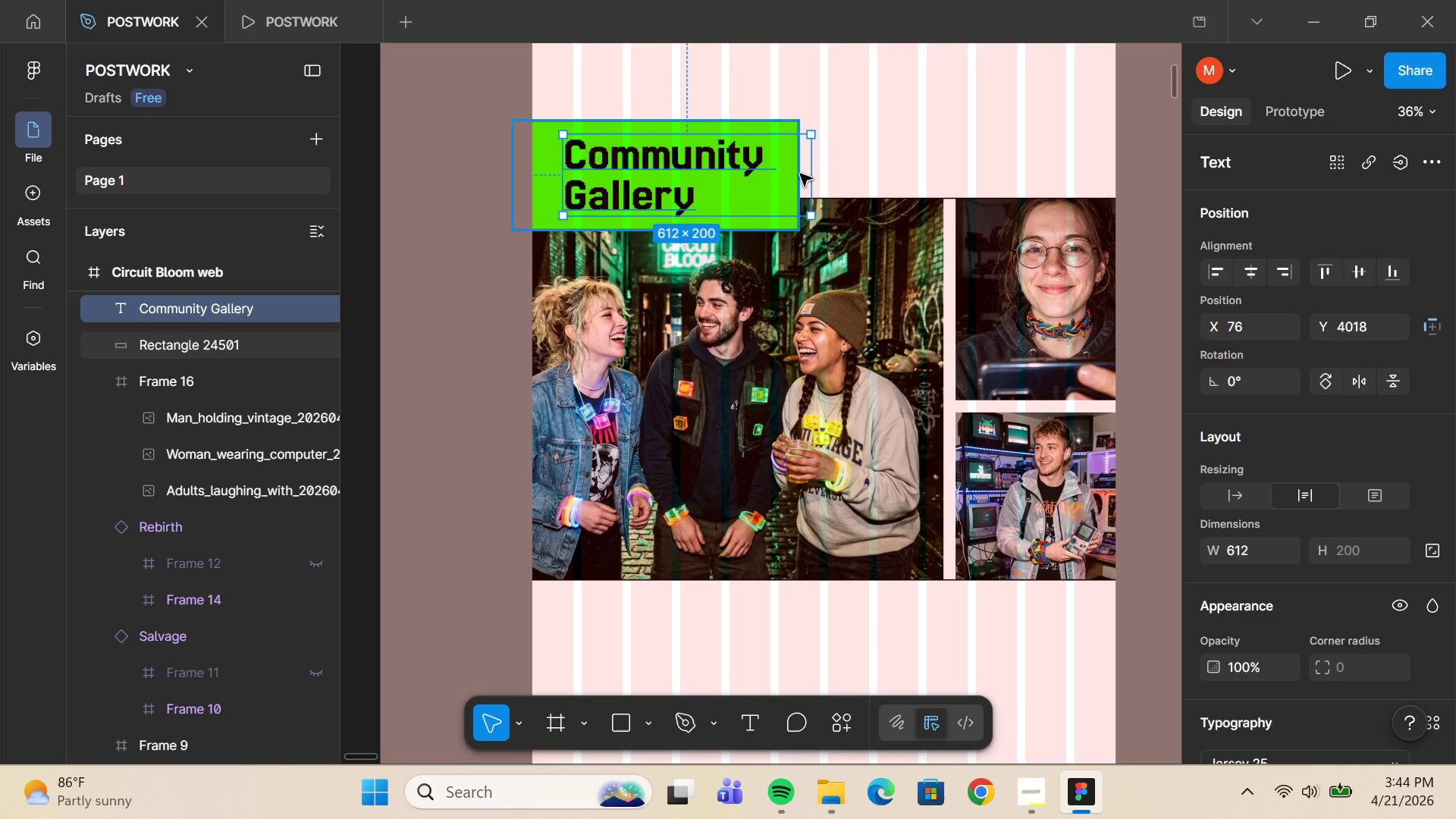 
left_click_drag(start_coordinate=[808, 173], to_coordinate=[774, 179])
 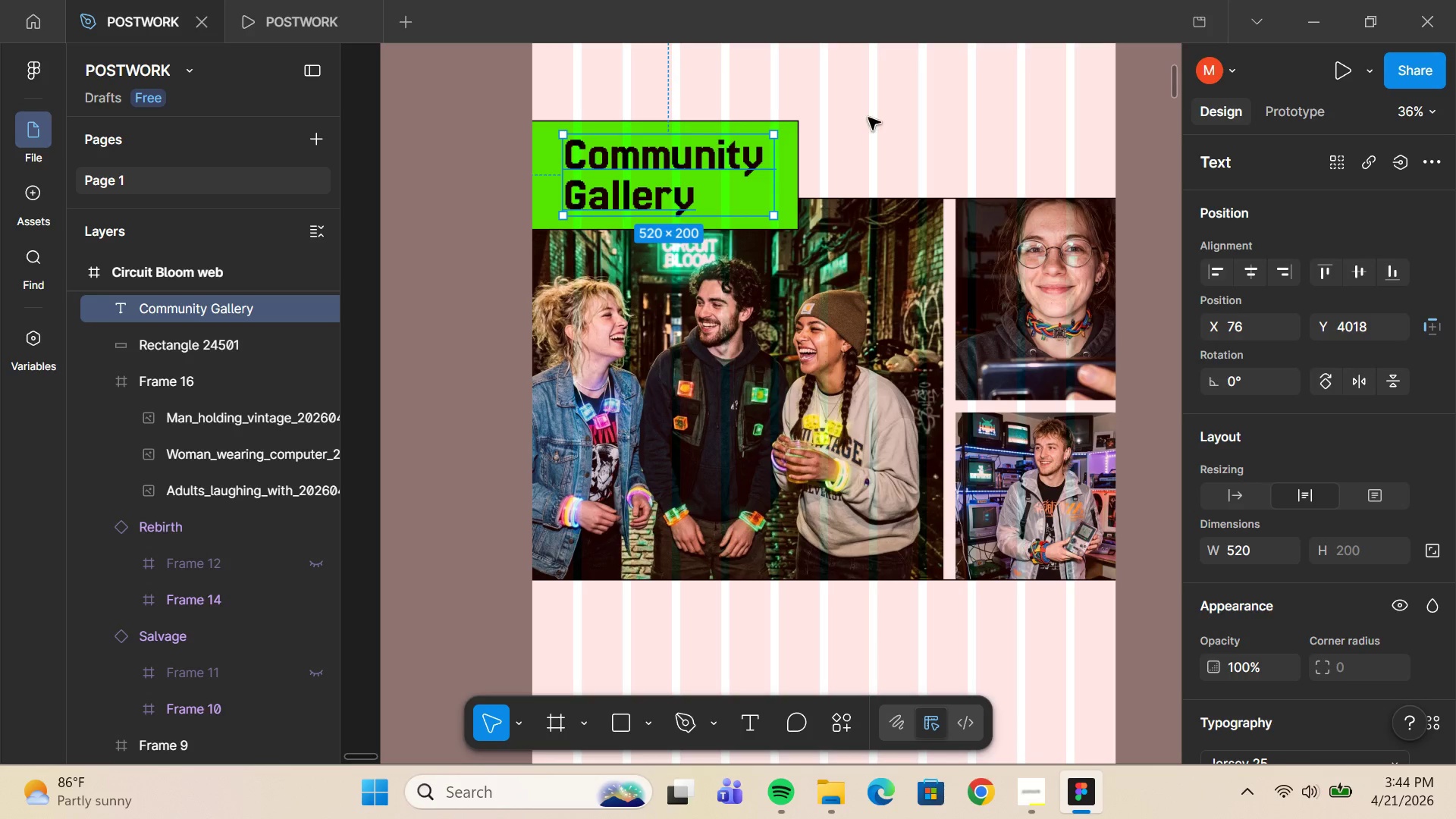 
left_click([880, 112])
 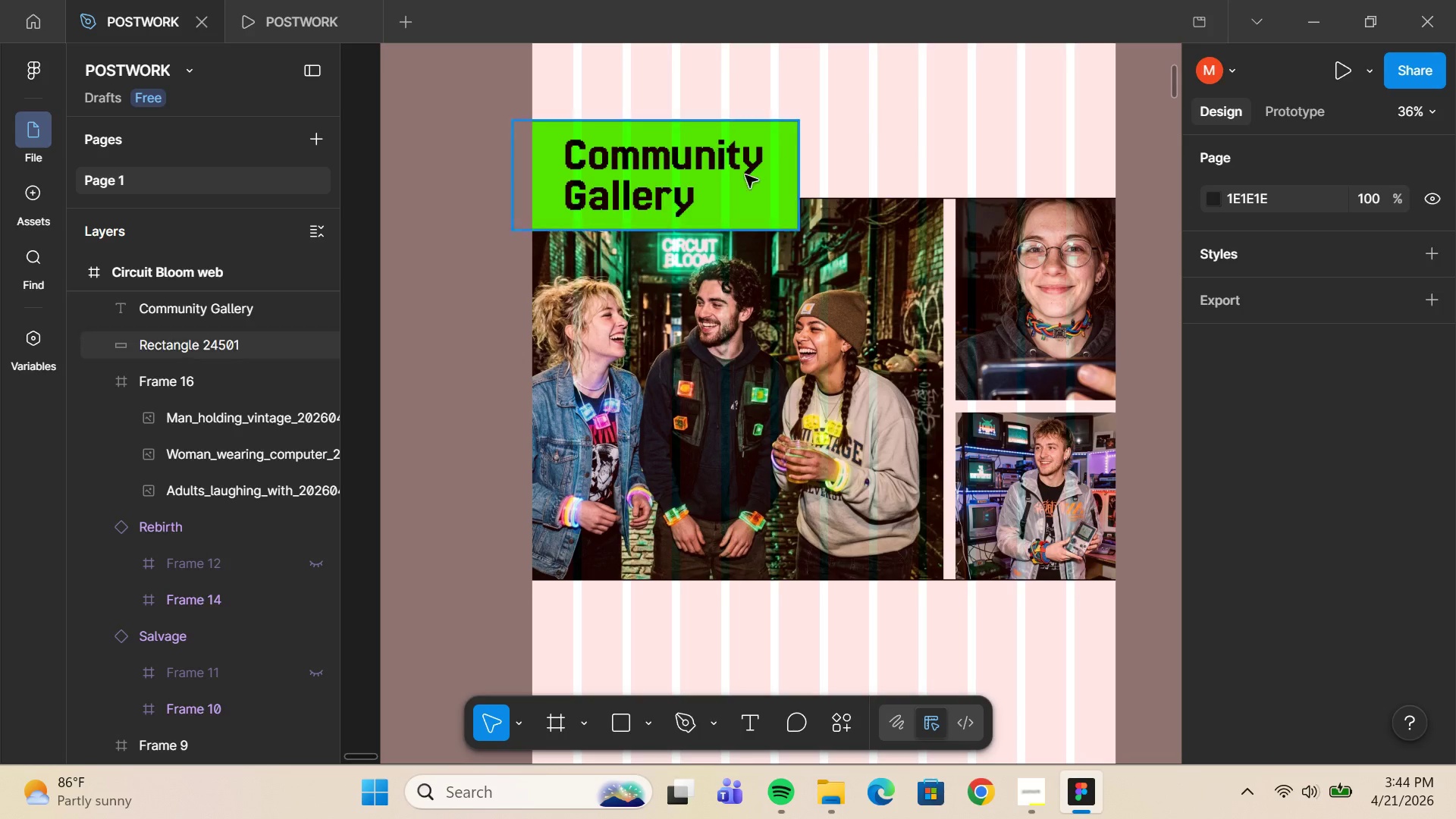 
left_click([660, 192])
 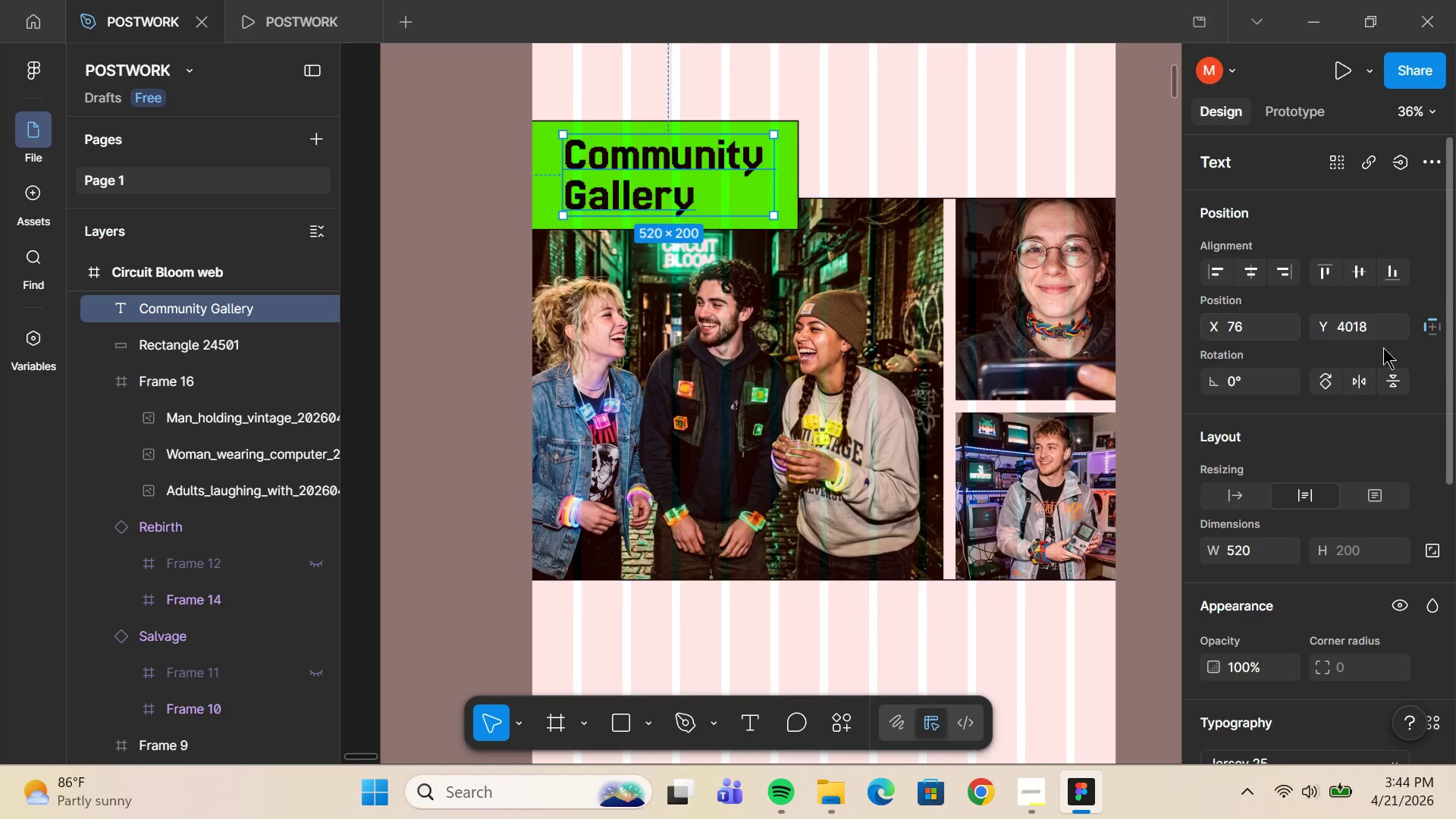 
scroll: coordinate [1383, 366], scroll_direction: down, amount: 3.0
 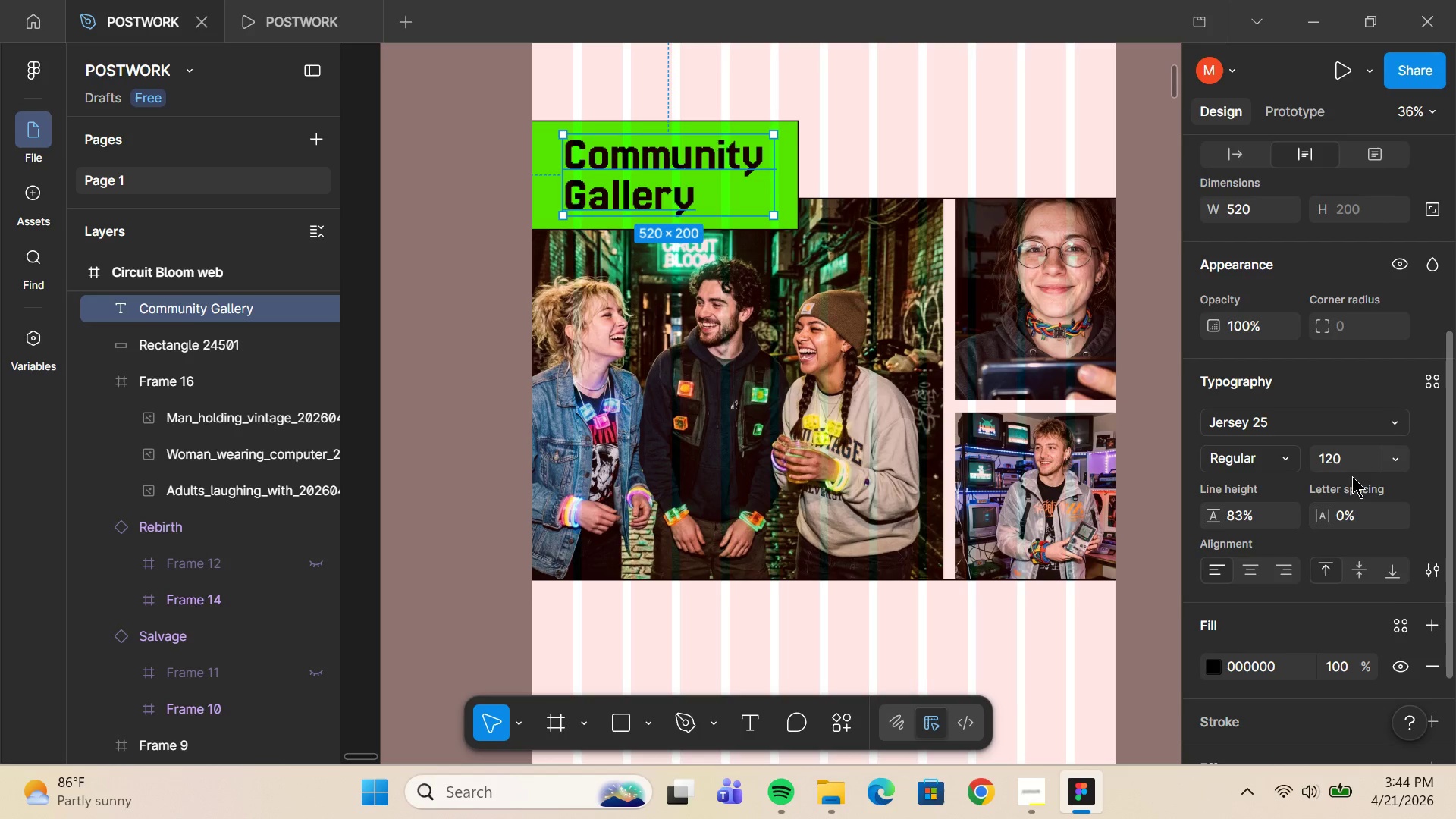 
left_click([1351, 463])
 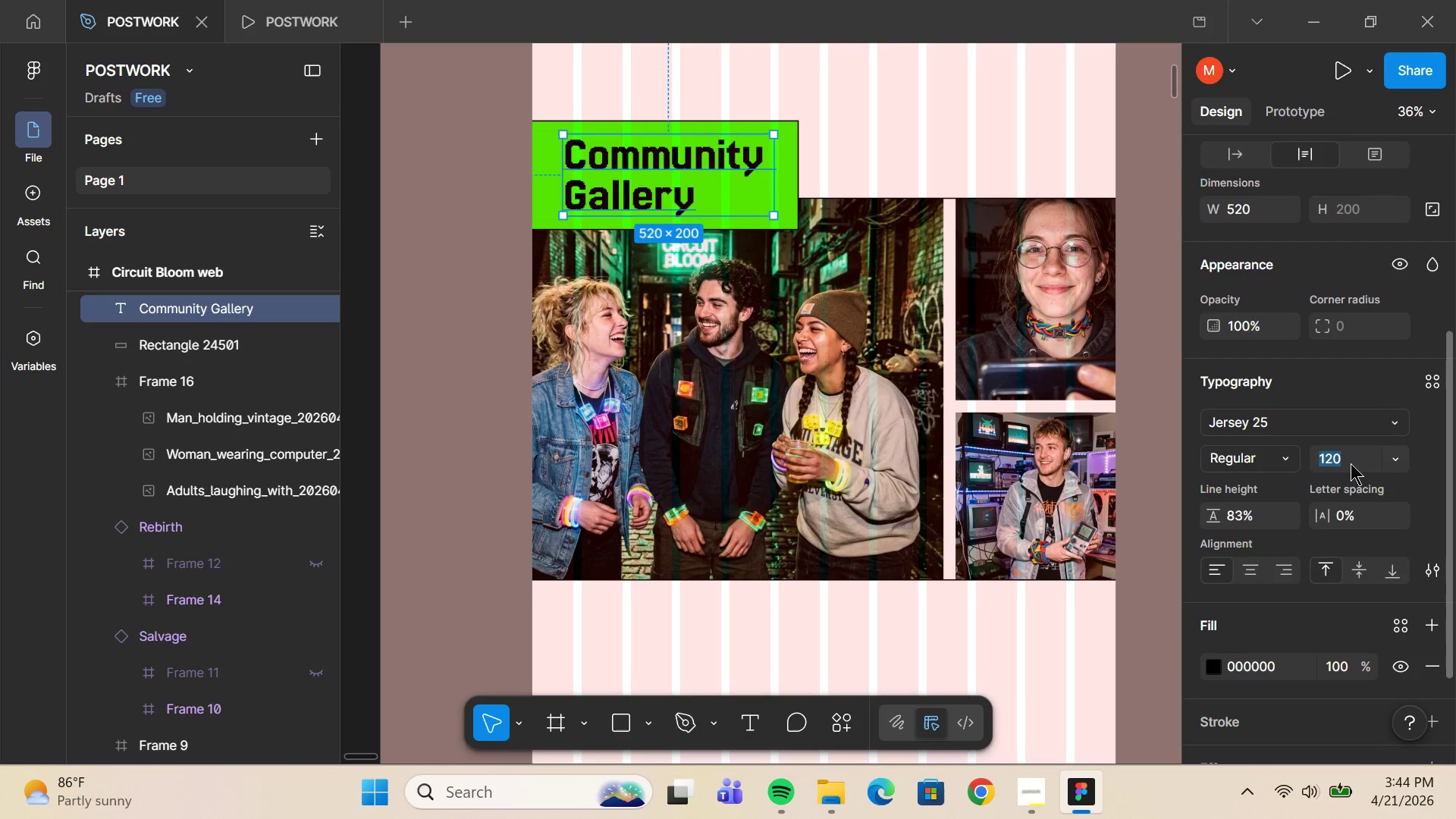 
type(115)
 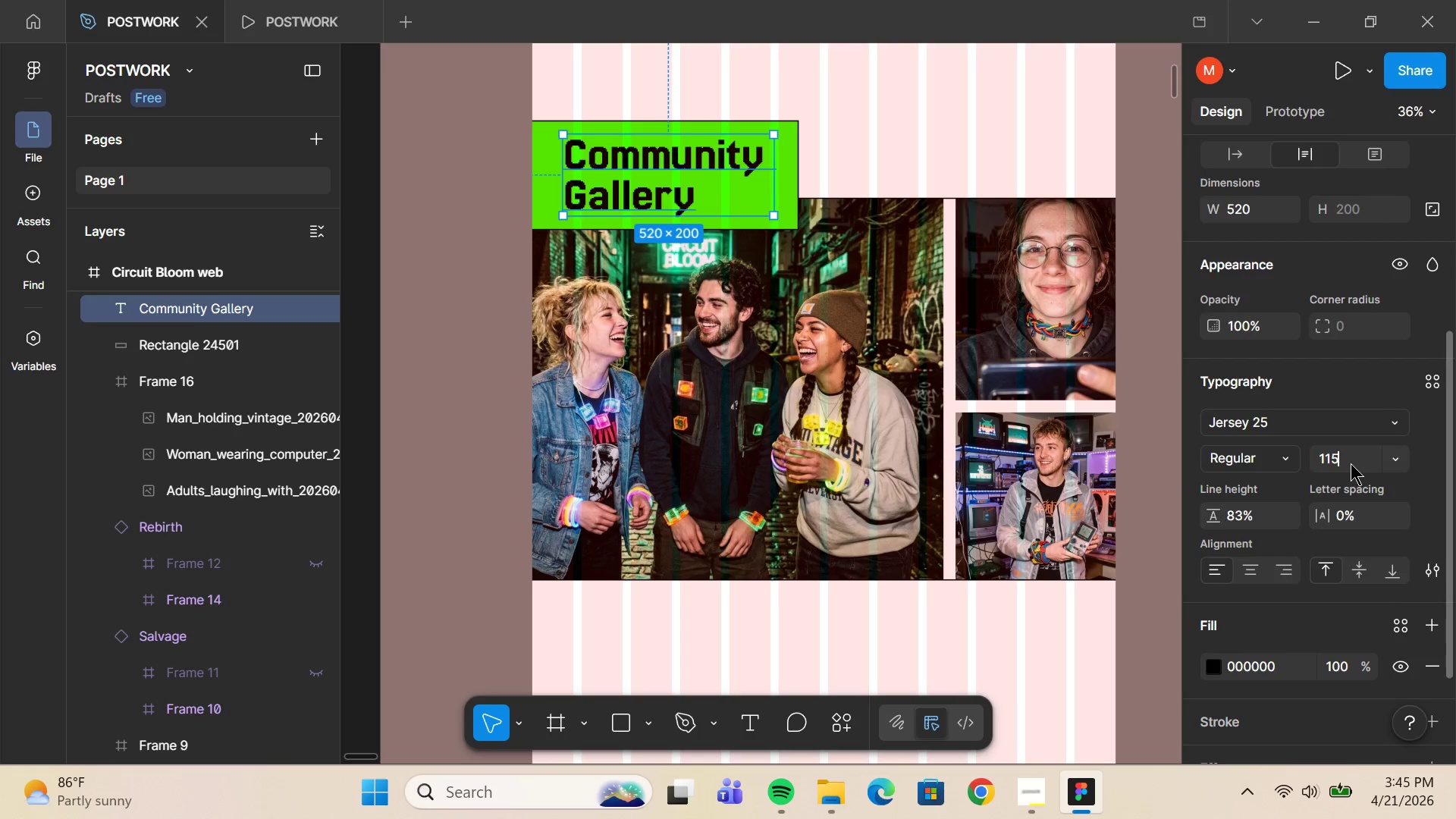 
key(Enter)
 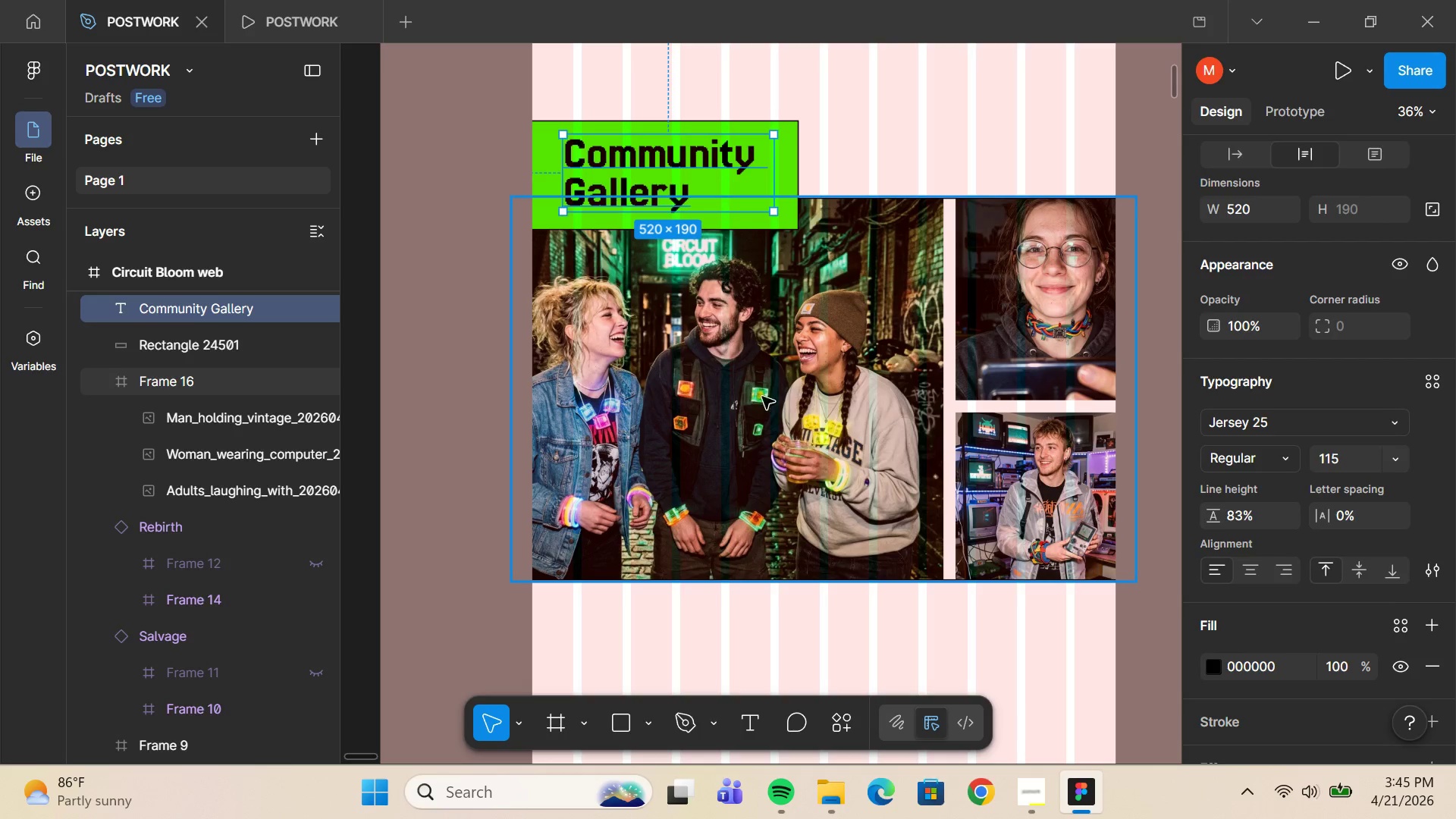 
left_click([632, 33])
 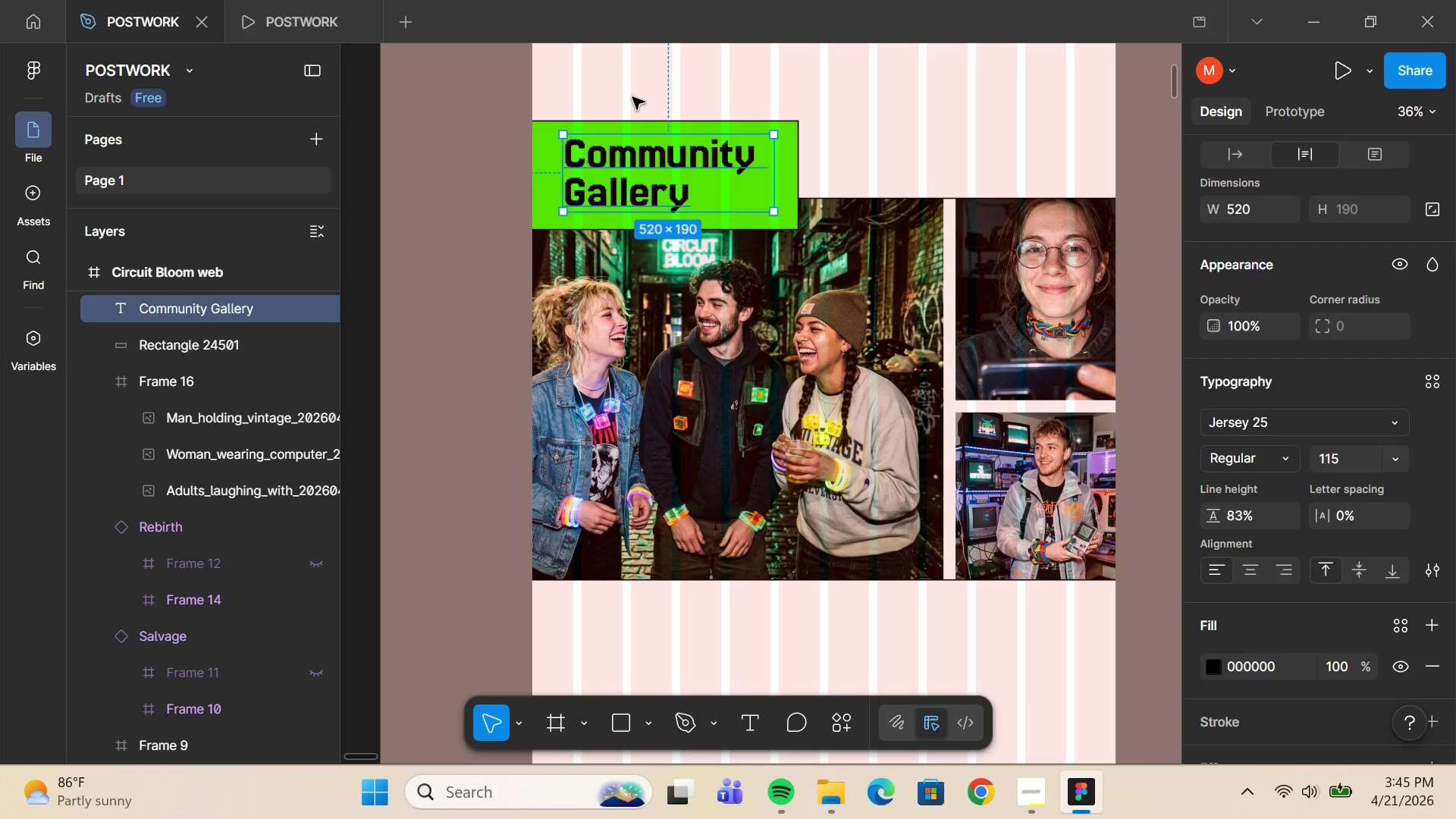 
left_click([634, 96])
 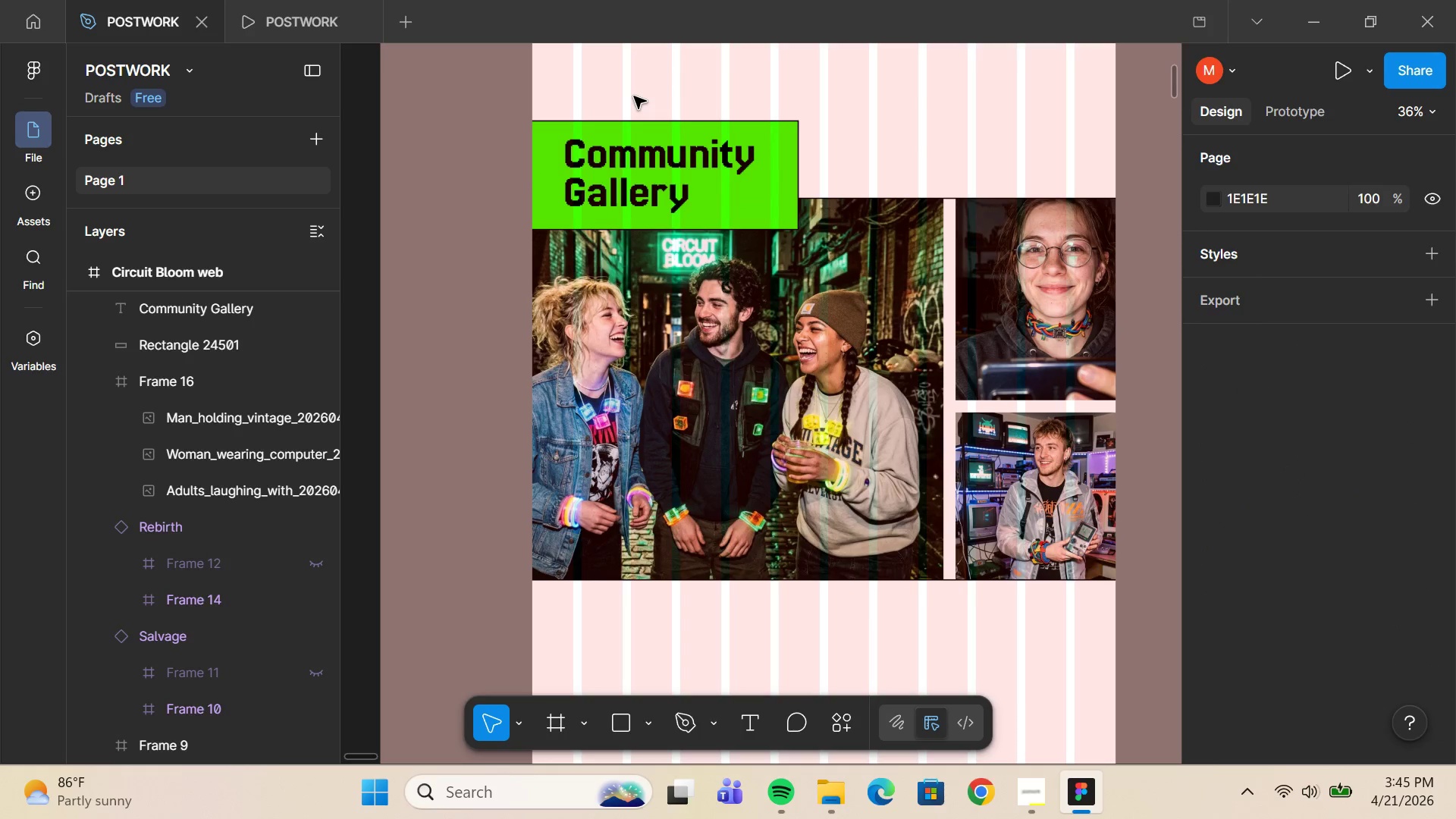 
left_click_drag(start_coordinate=[634, 96], to_coordinate=[661, 153])
 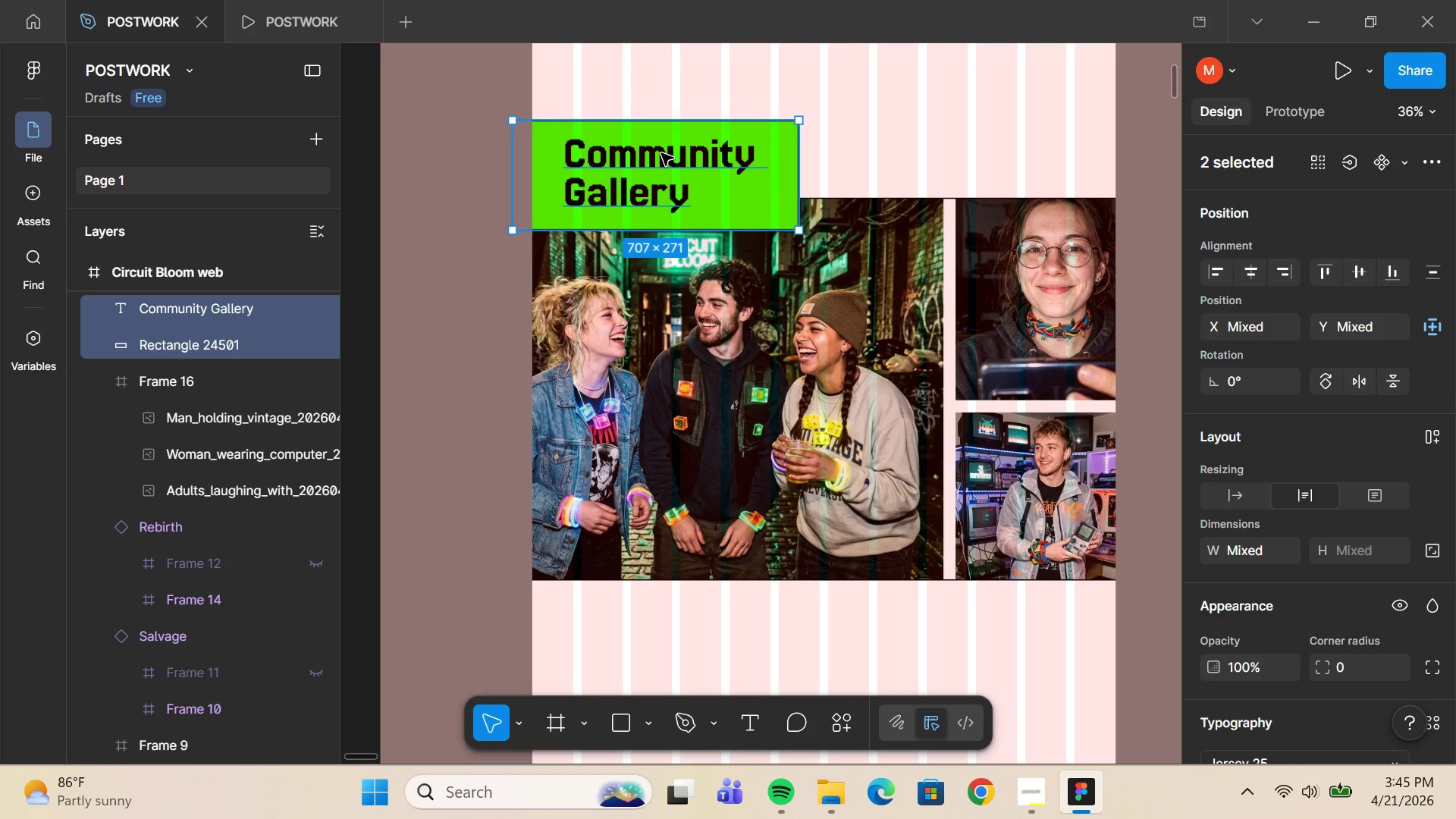 
key(Alt+V)
 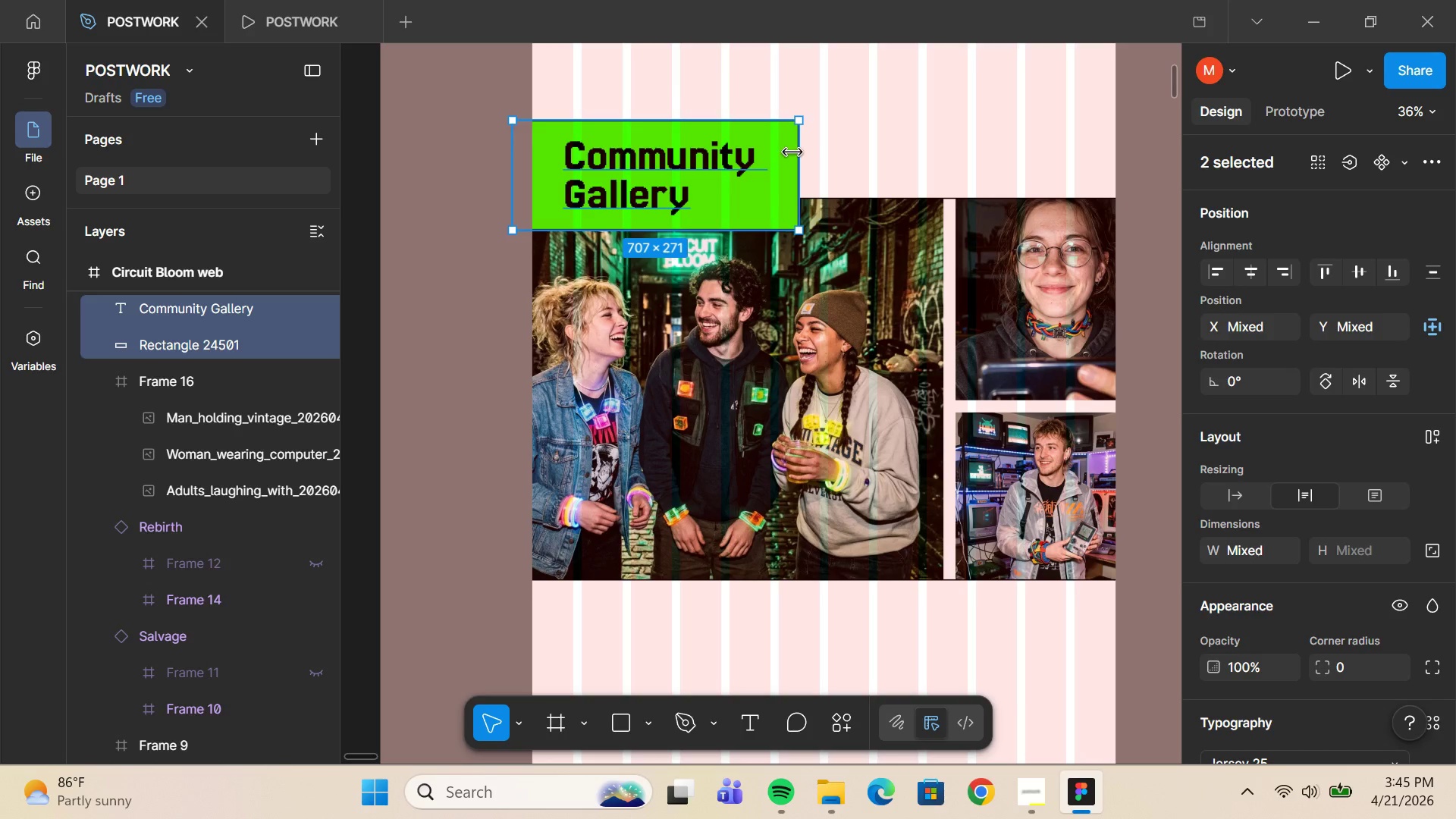 
left_click([651, 149])
 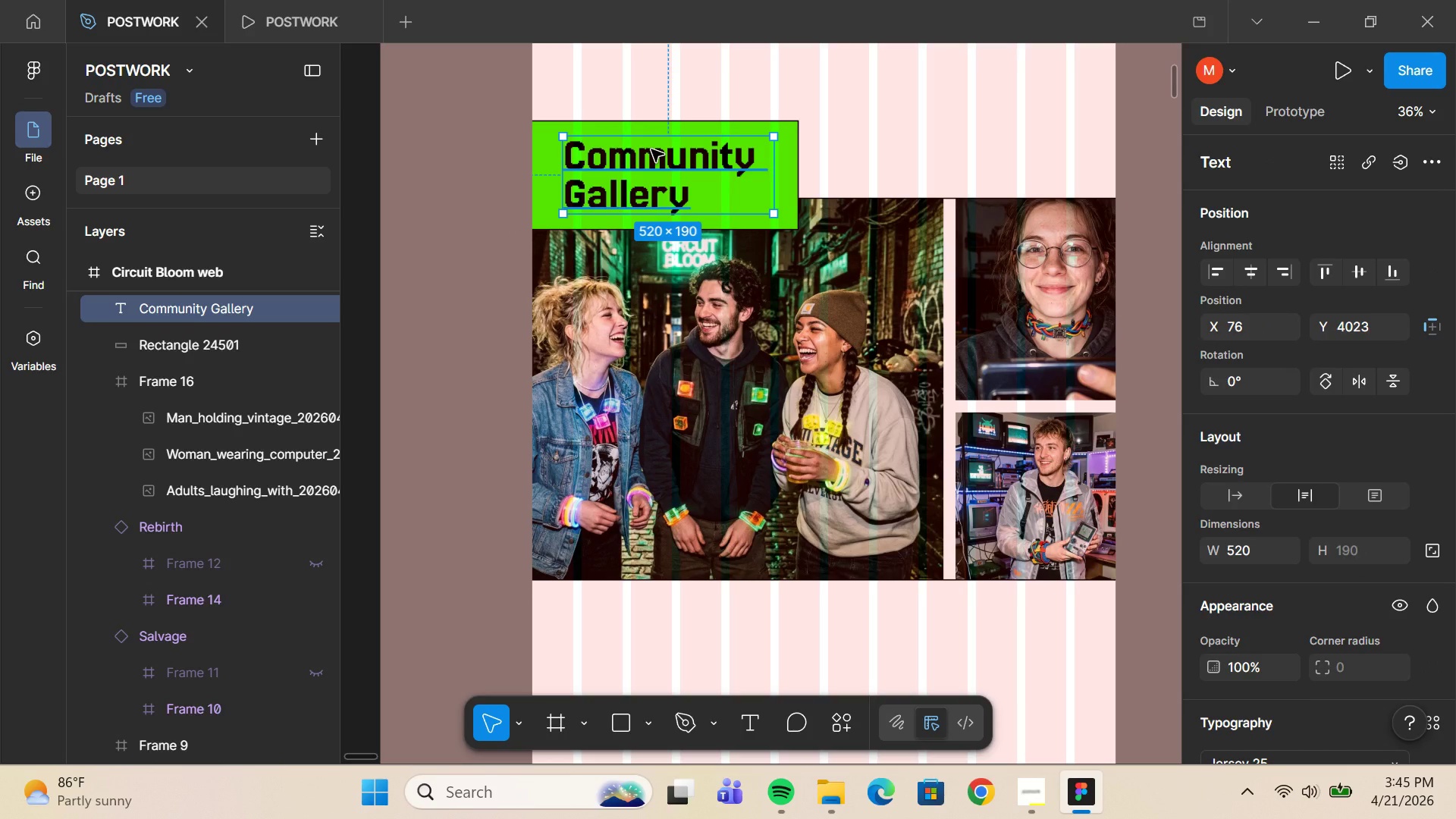 
key(Shift+ArrowRight)
 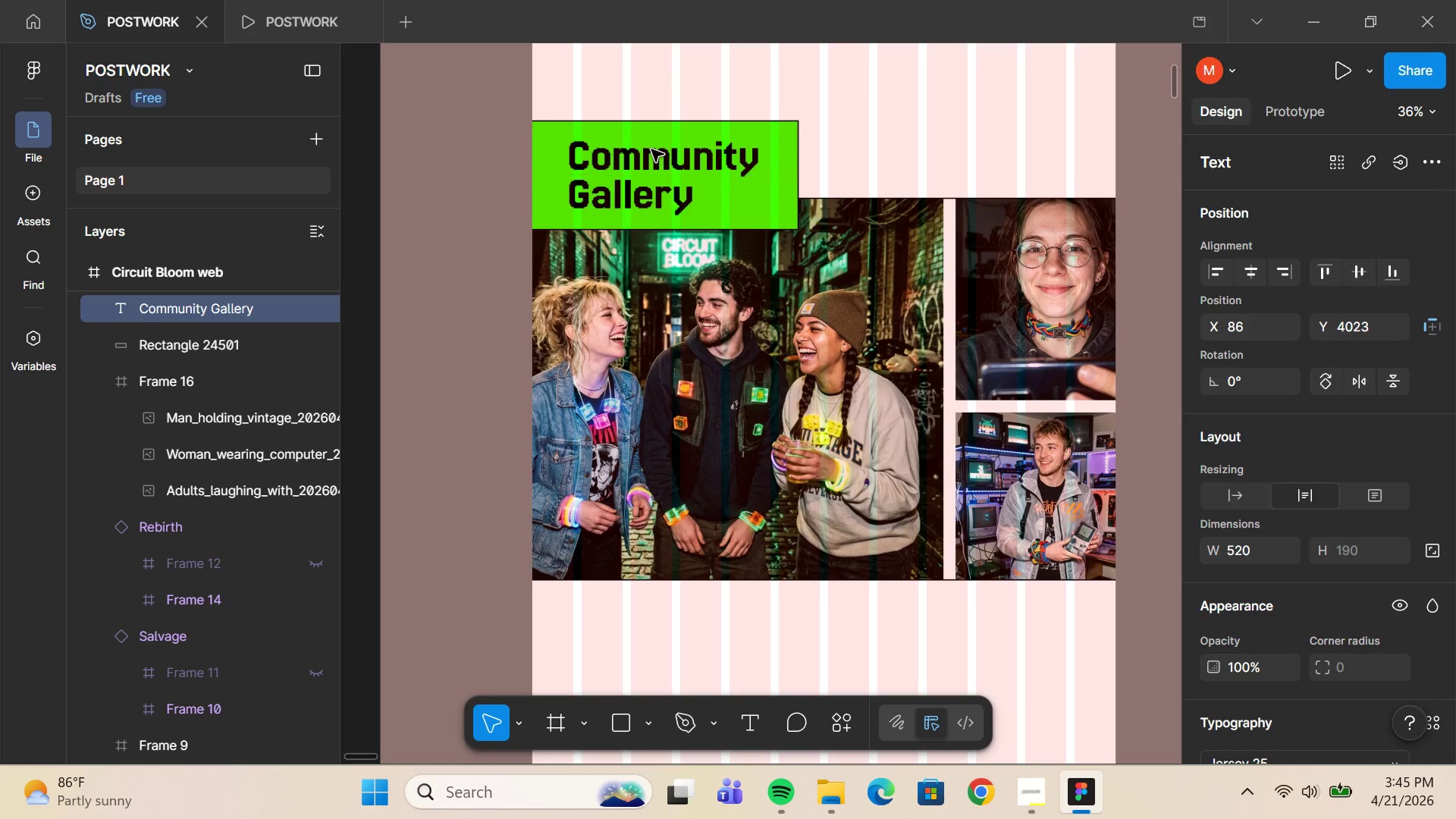 
key(Shift+ArrowRight)
 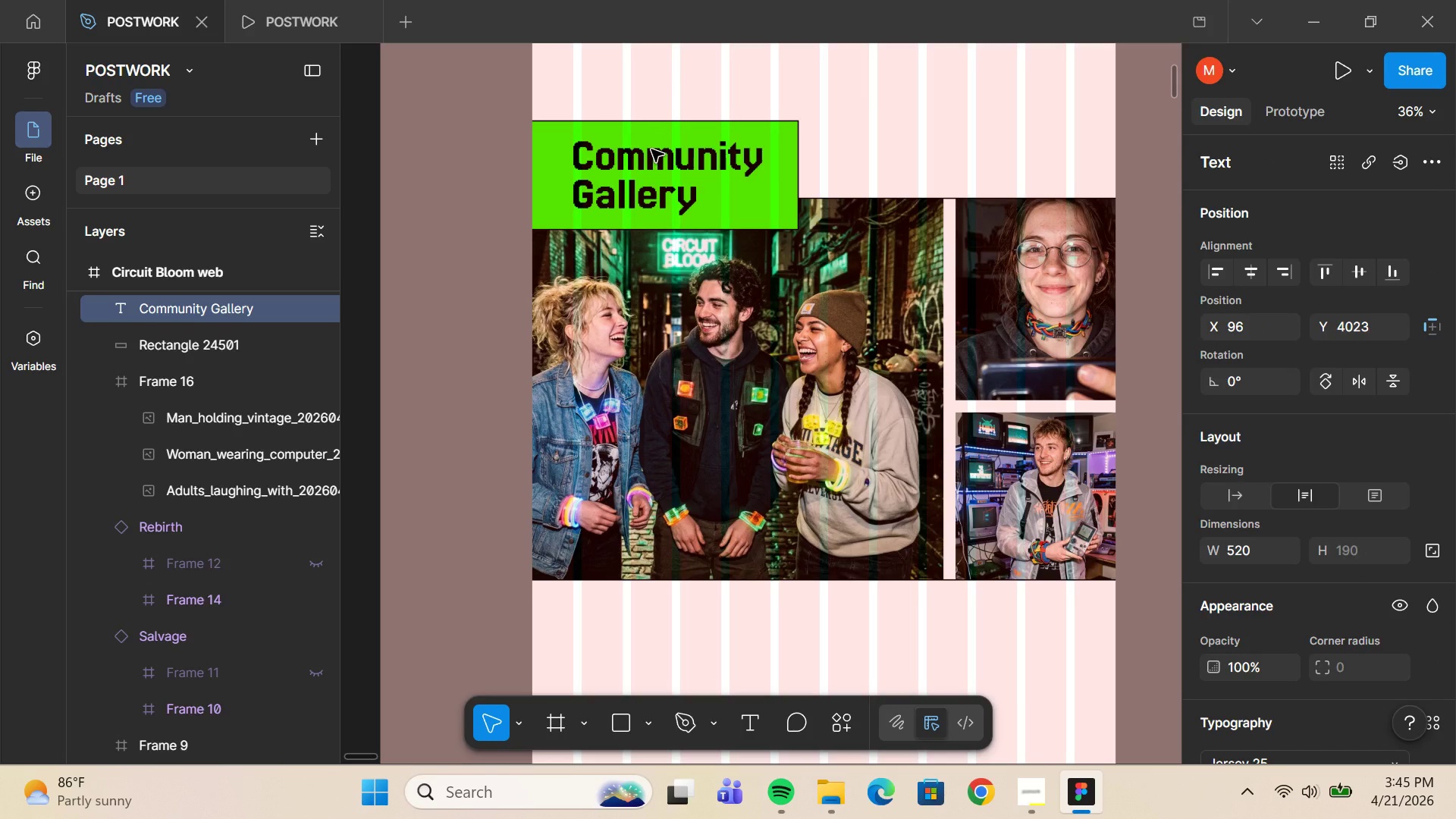 
key(ArrowLeft)
 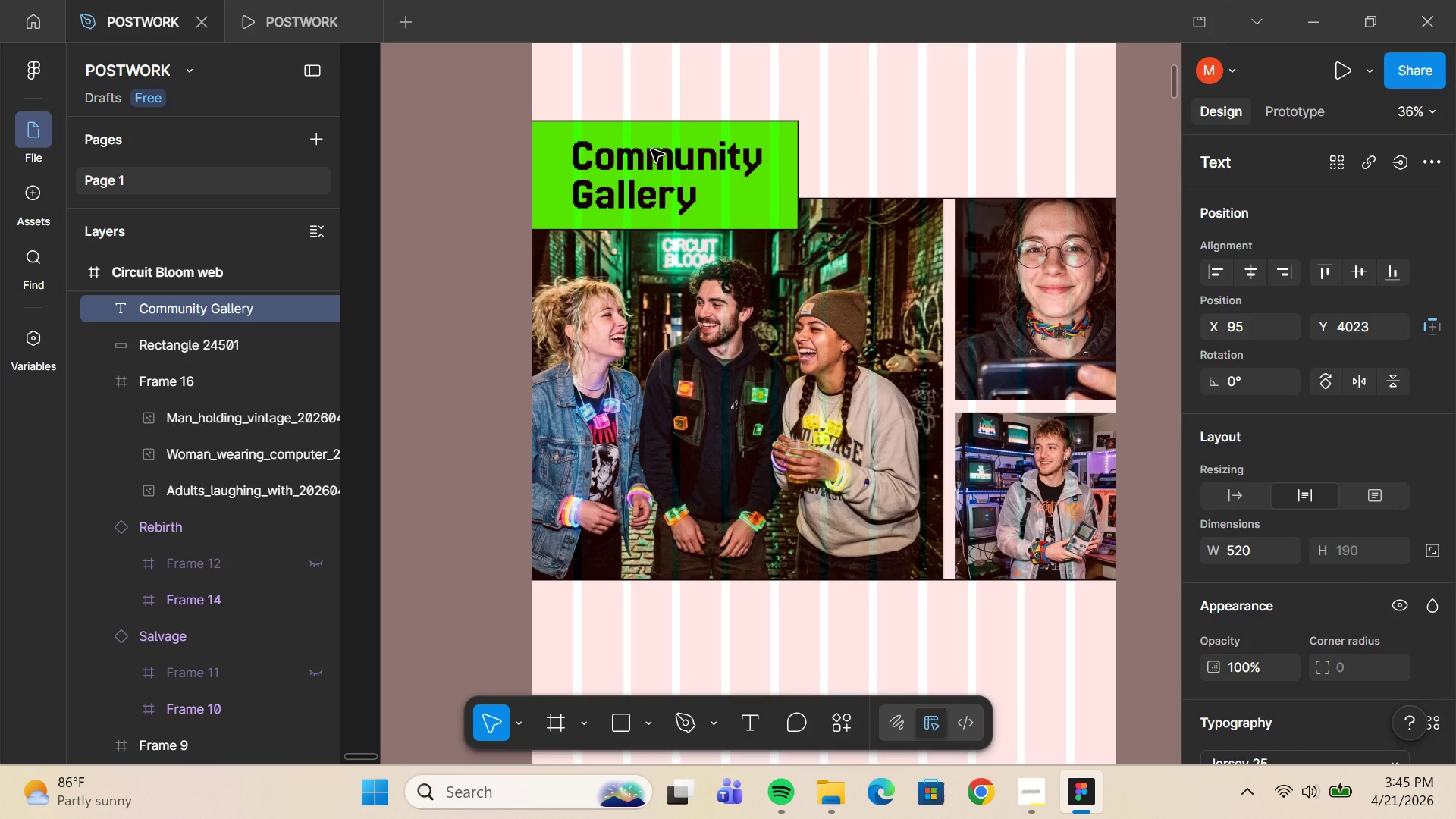 
hold_key(key=ControlLeft, duration=0.36)
scroll: coordinate [651, 149], scroll_direction: up, amount: 5.0
 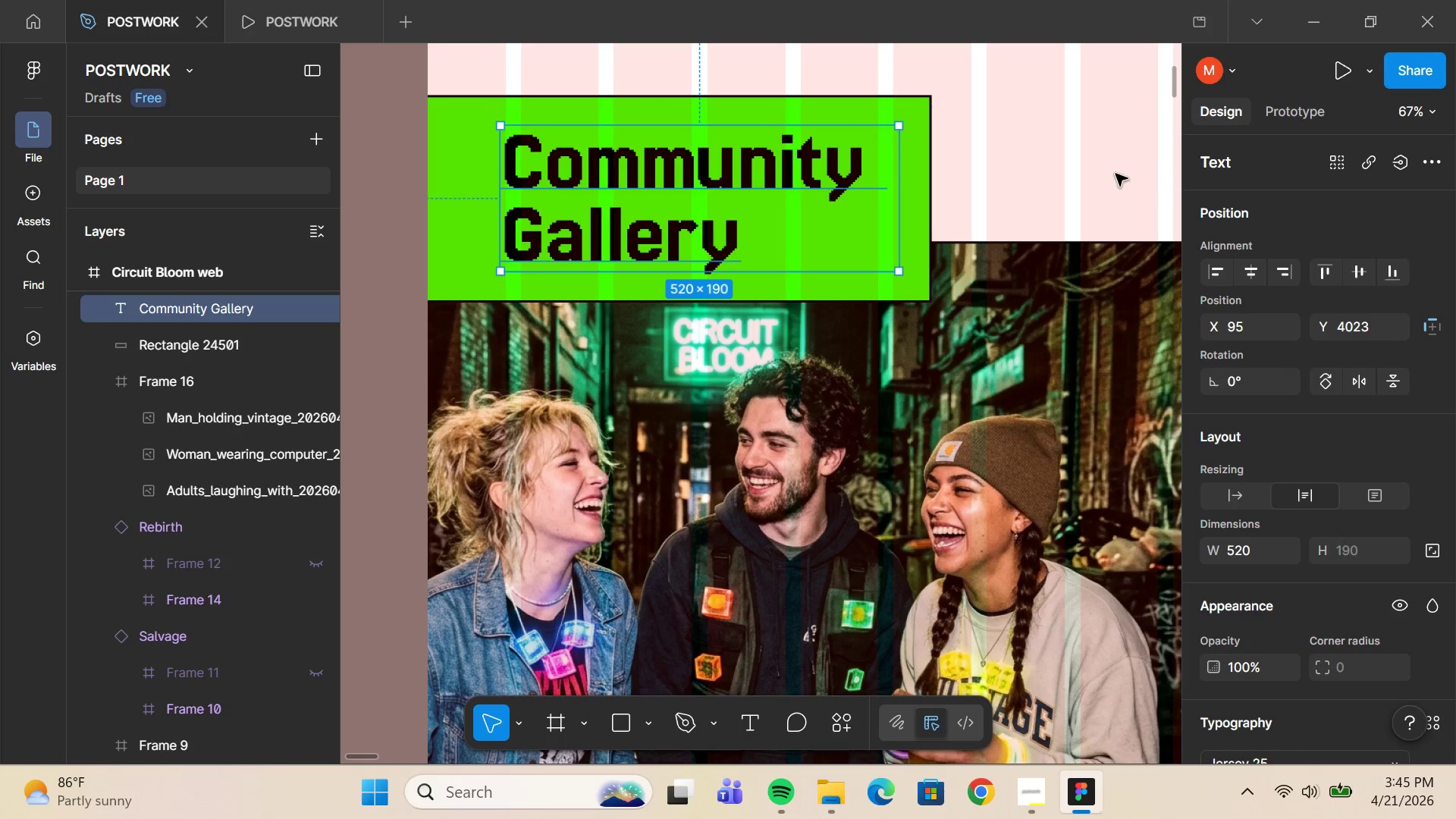 
left_click([1065, 164])
 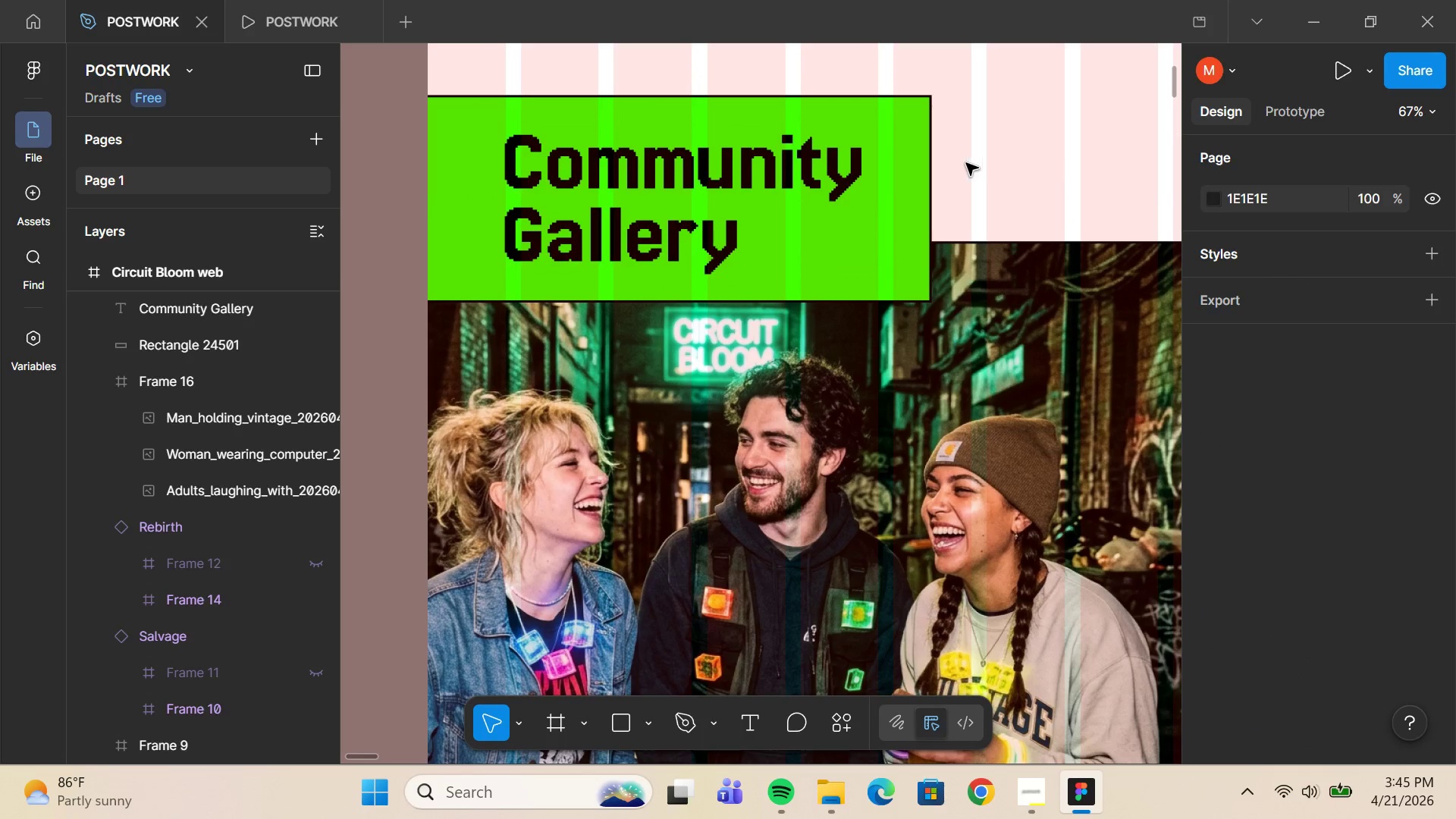 
hold_key(key=ControlLeft, duration=0.67)
scroll: coordinate [966, 163], scroll_direction: down, amount: 3.0
 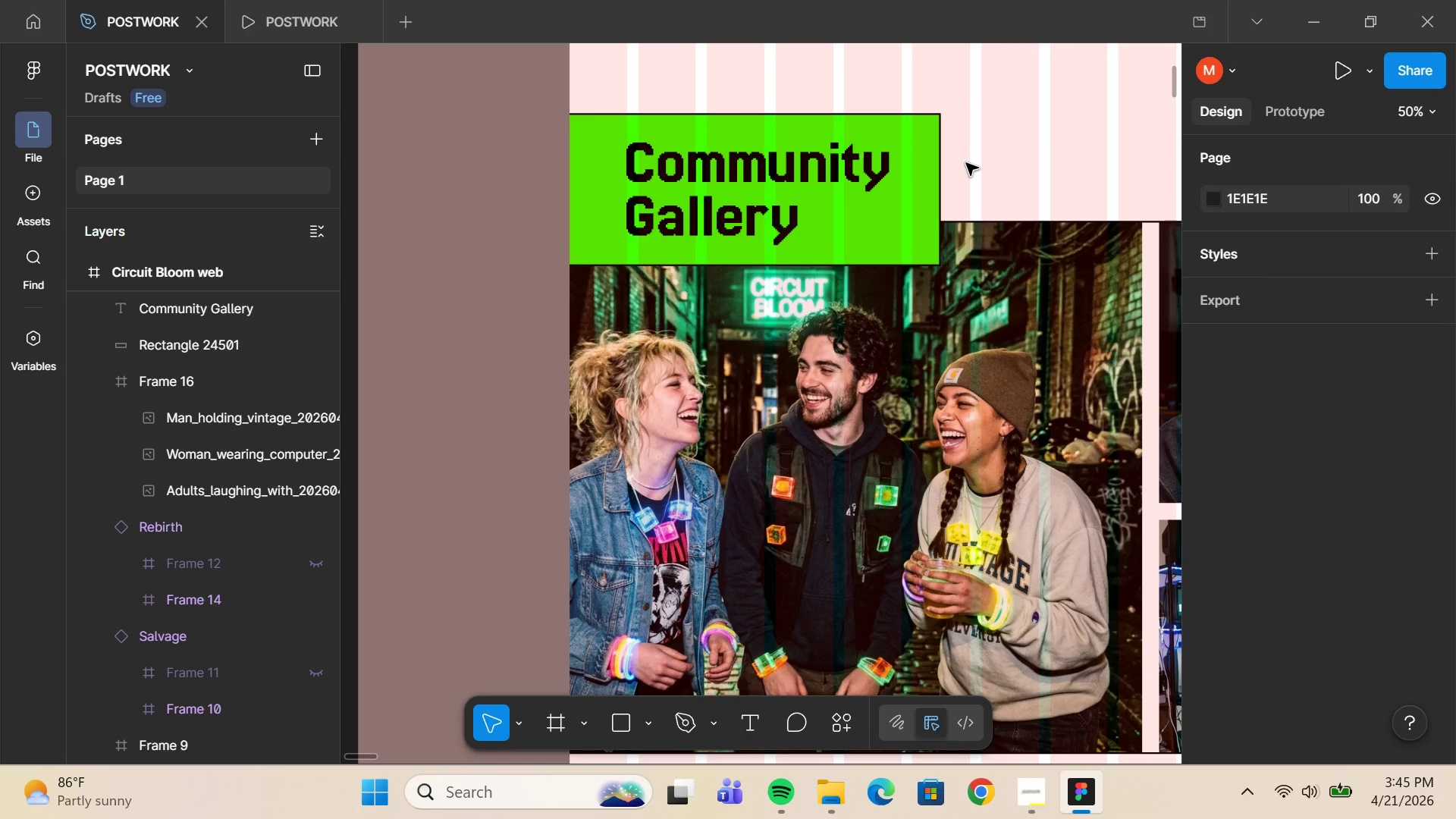 
hold_key(key=ControlLeft, duration=0.44)
scroll: coordinate [966, 163], scroll_direction: down, amount: 5.0
 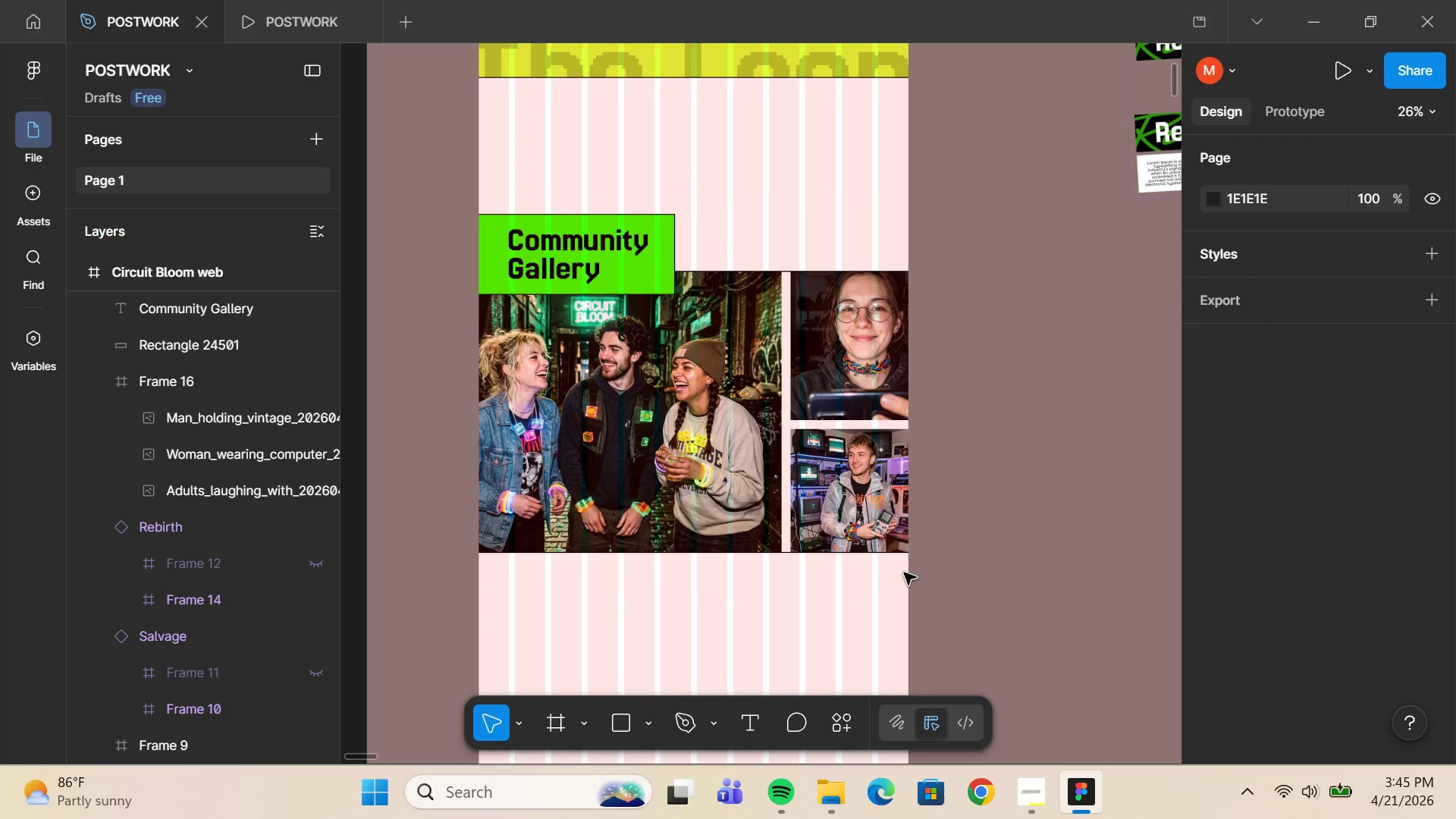 
hold_key(key=ControlLeft, duration=0.34)
scroll: coordinate [520, 588], scroll_direction: up, amount: 4.0
 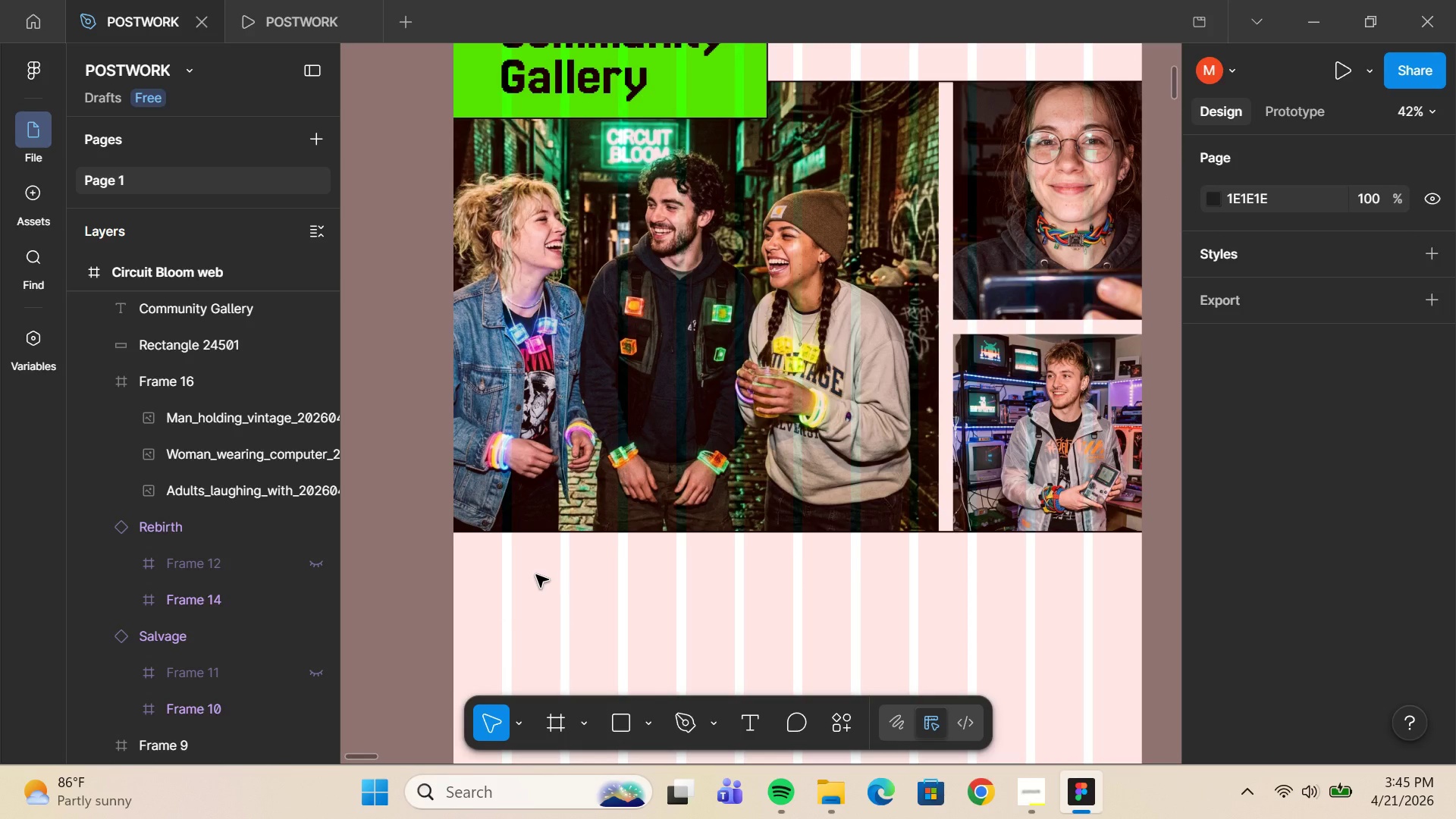 
wait(5.03)
 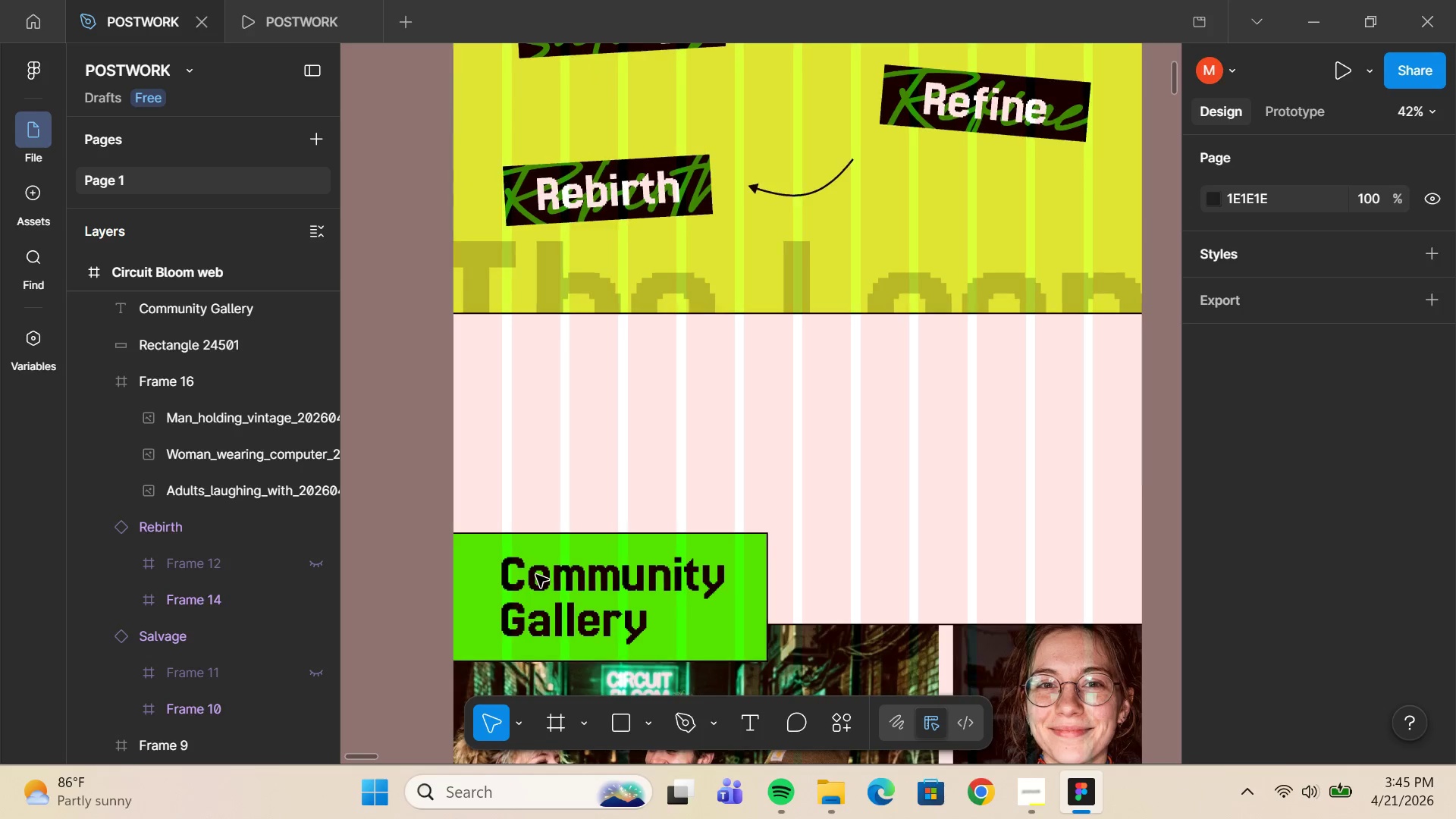 
hold_key(key=ControlLeft, duration=0.34)
 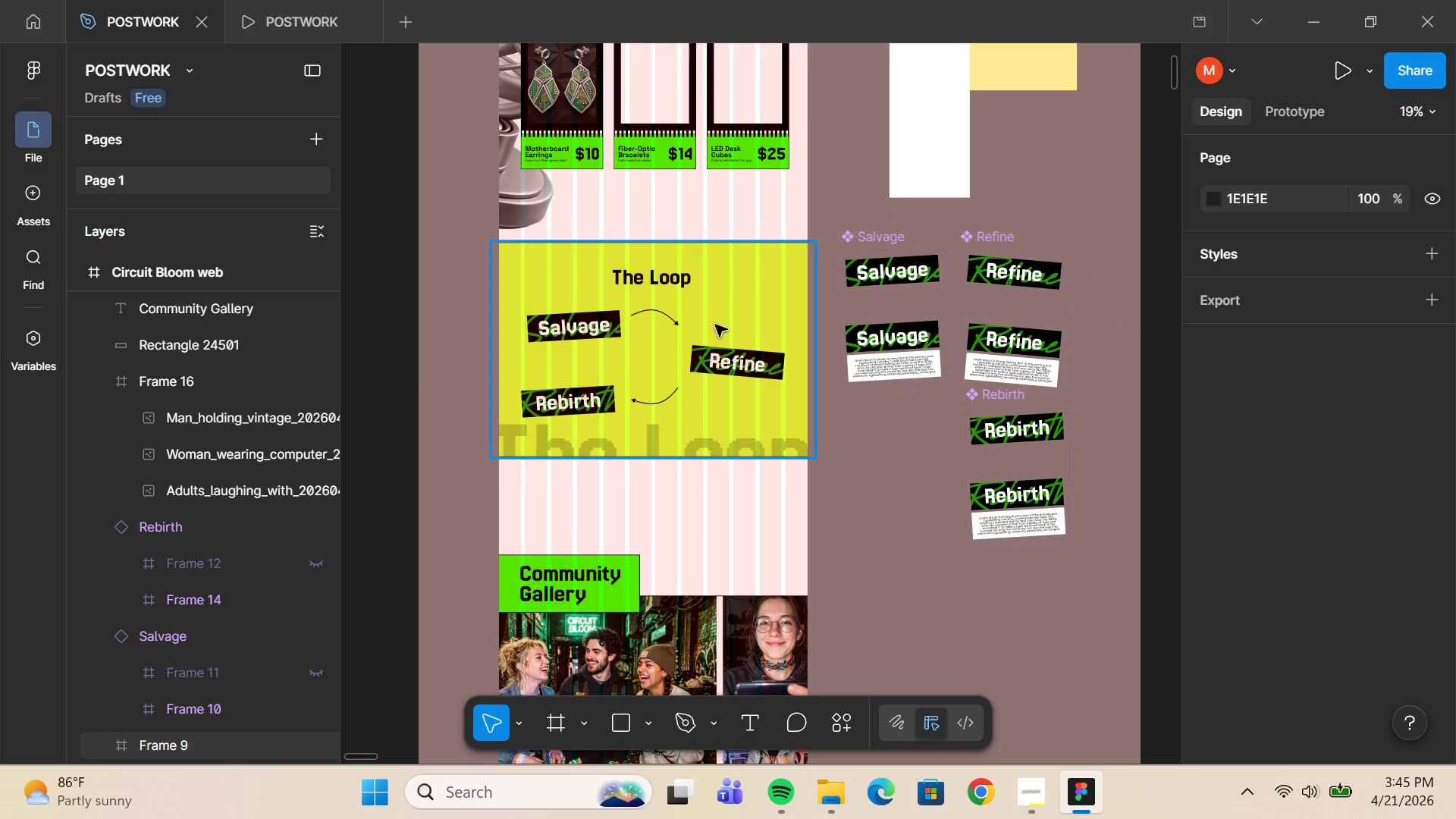 
scroll: coordinate [536, 575], scroll_direction: up, amount: 6.0
 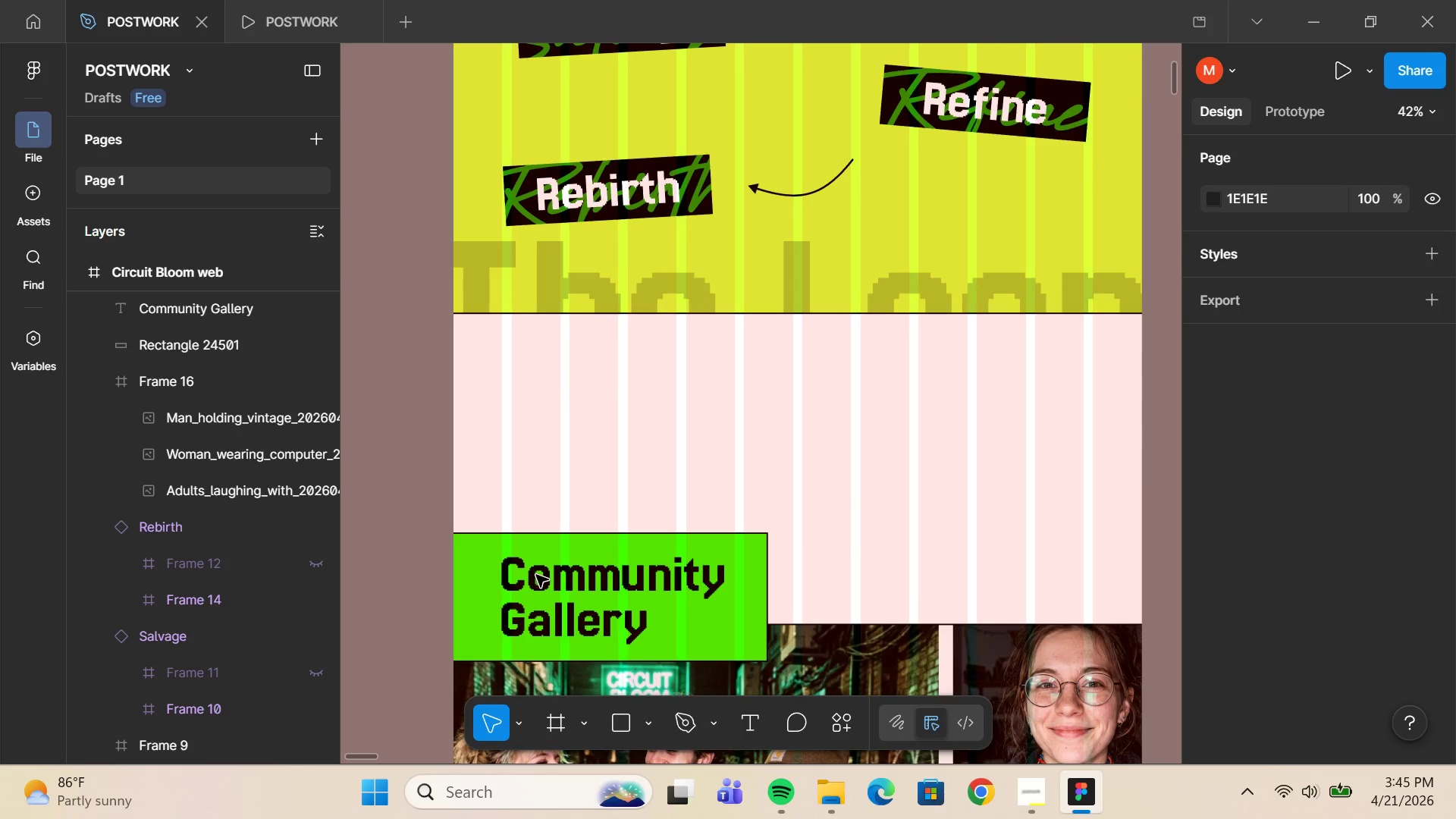 
scroll: coordinate [536, 575], scroll_direction: down, amount: 6.0
 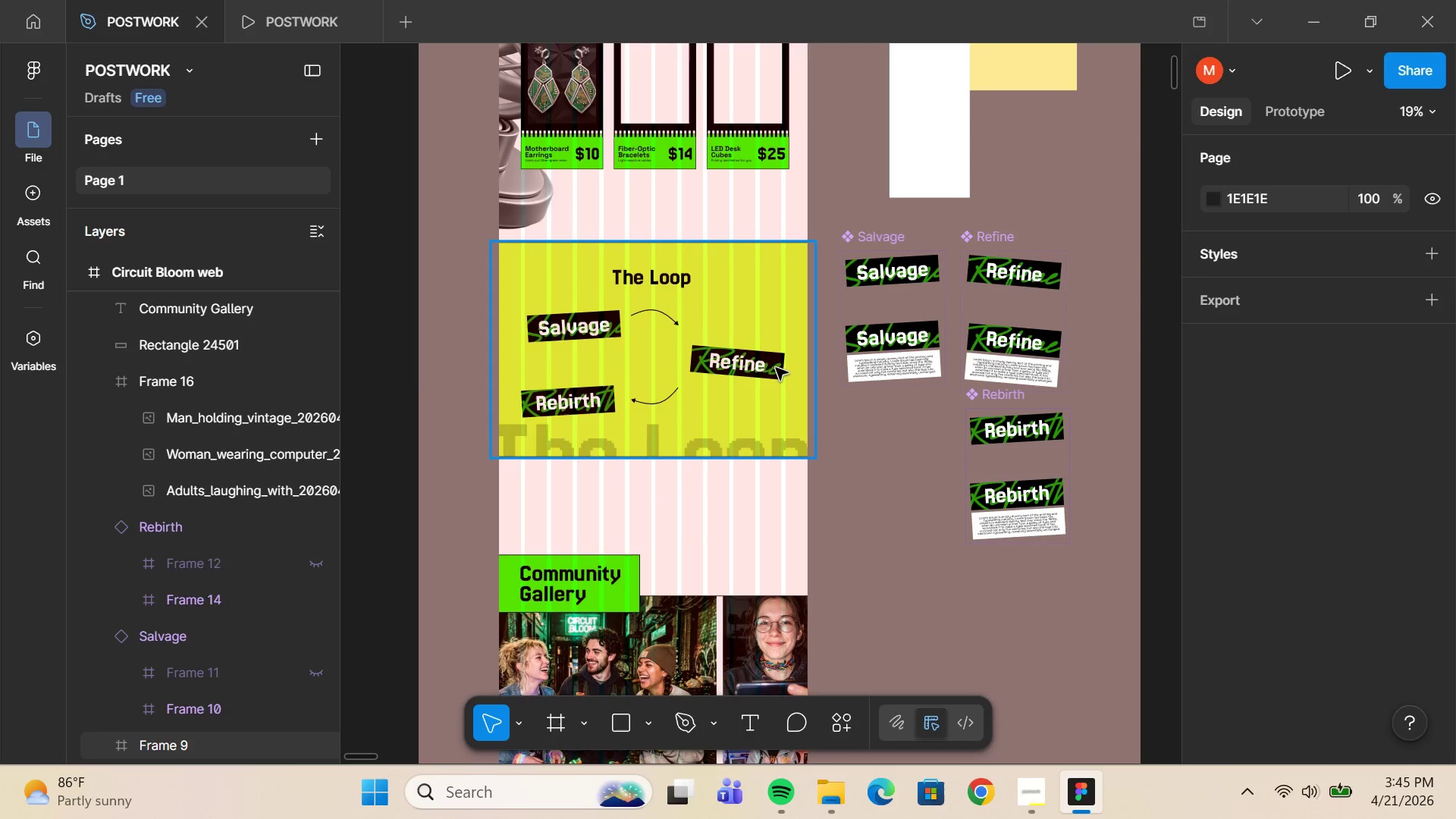 
double_click([776, 368])
 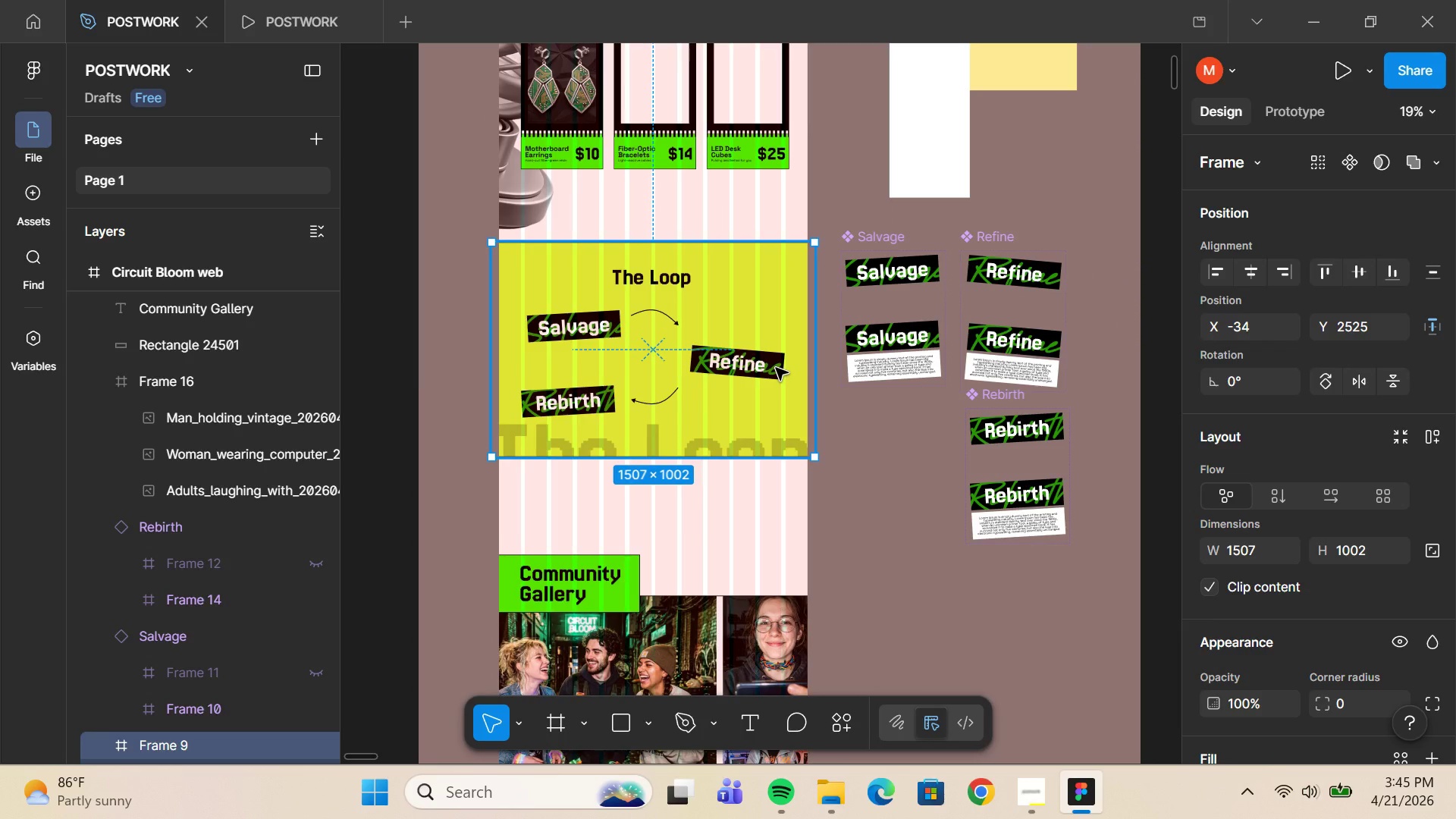 
triple_click([776, 368])
 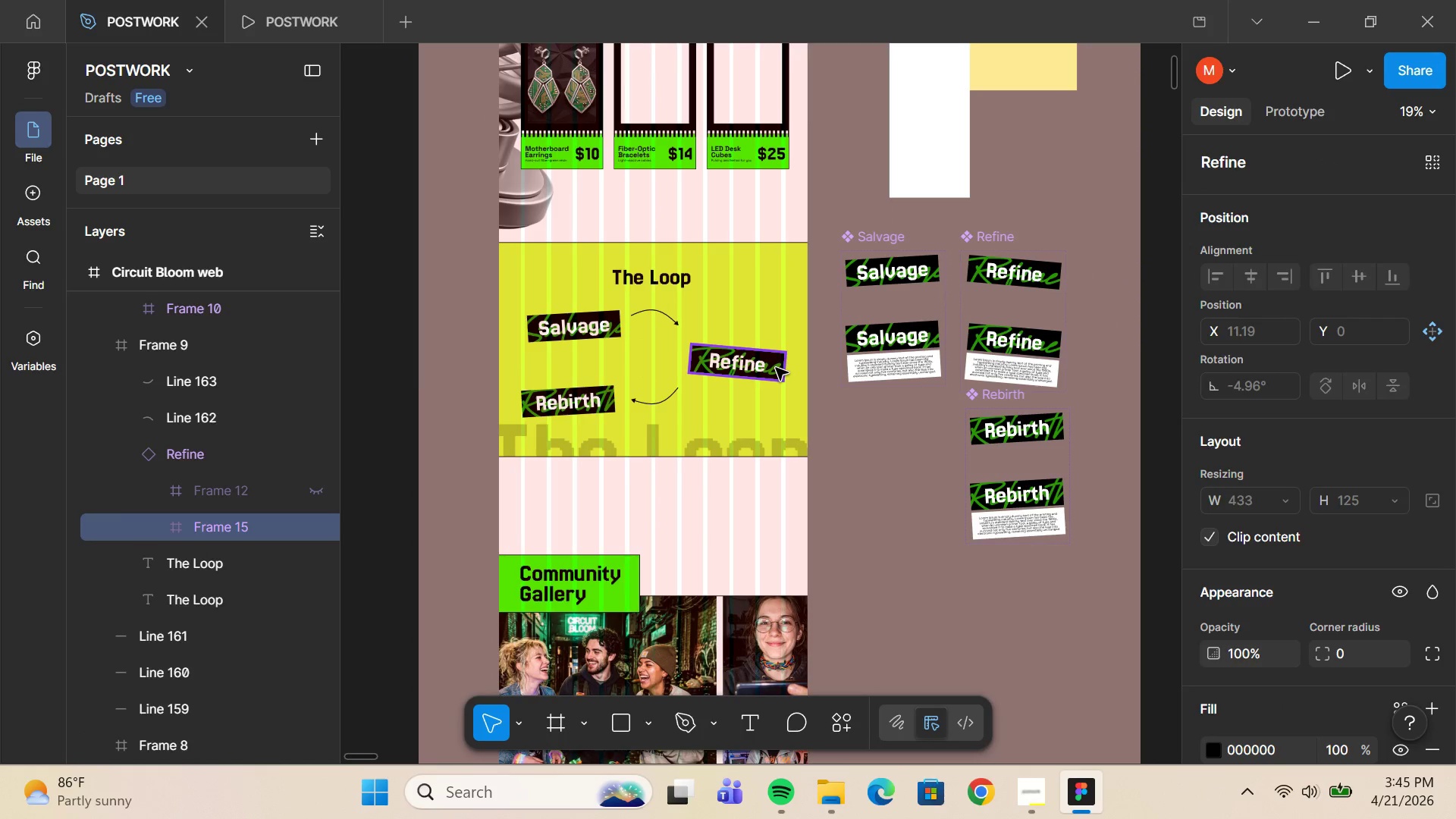 
double_click([776, 368])
 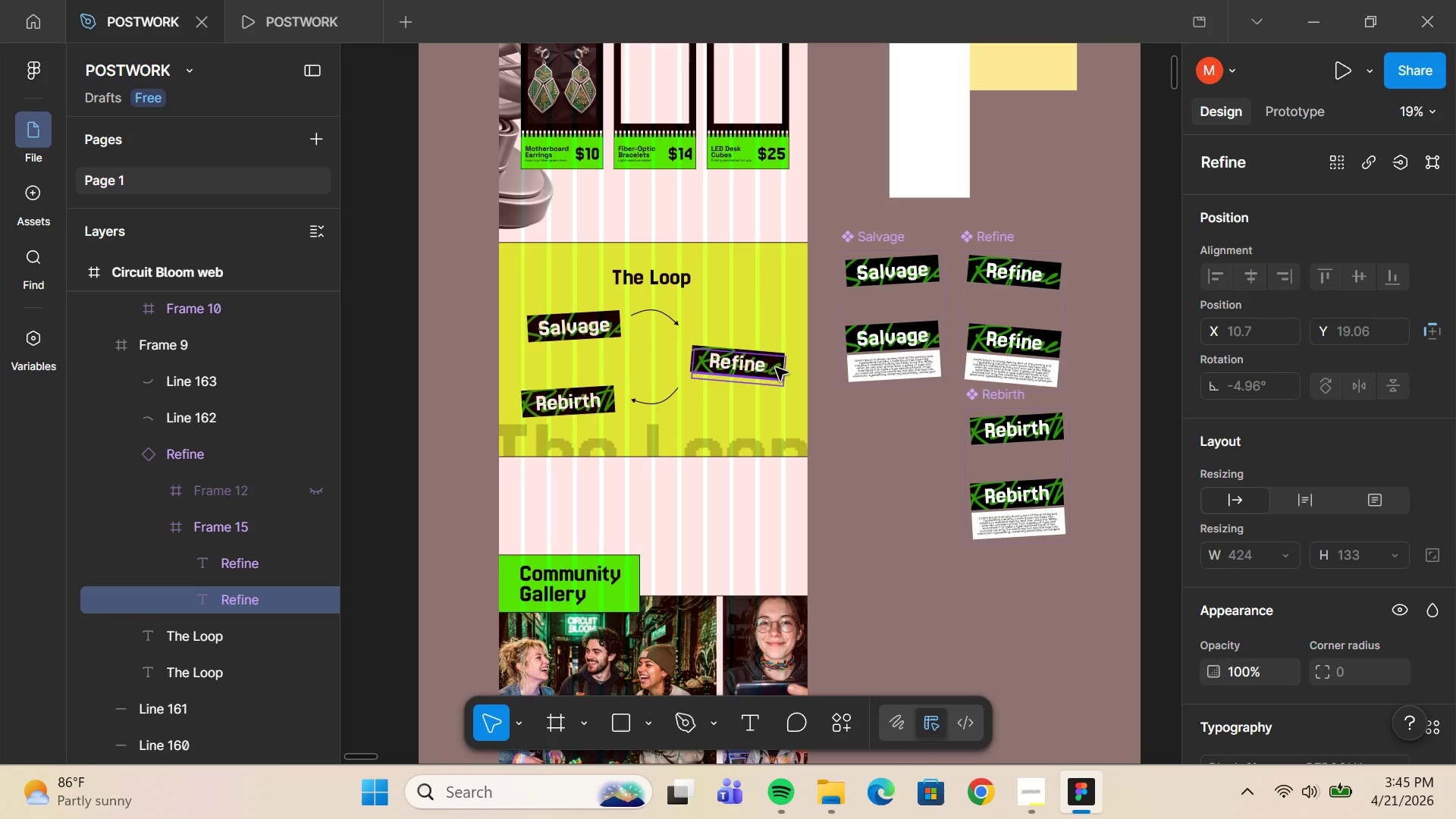 
key(Control+C)
 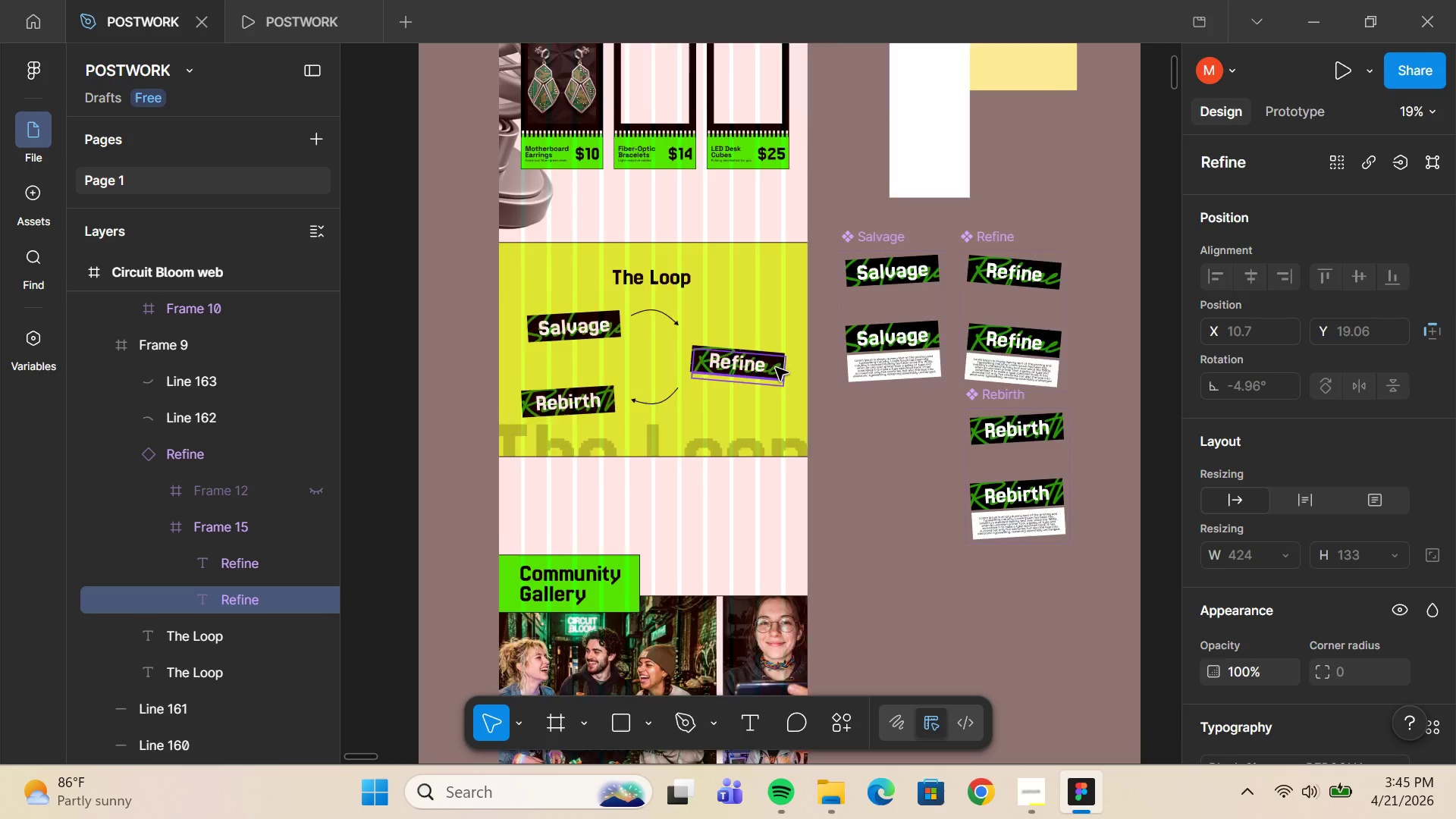 
scroll: coordinate [776, 368], scroll_direction: down, amount: 5.0
 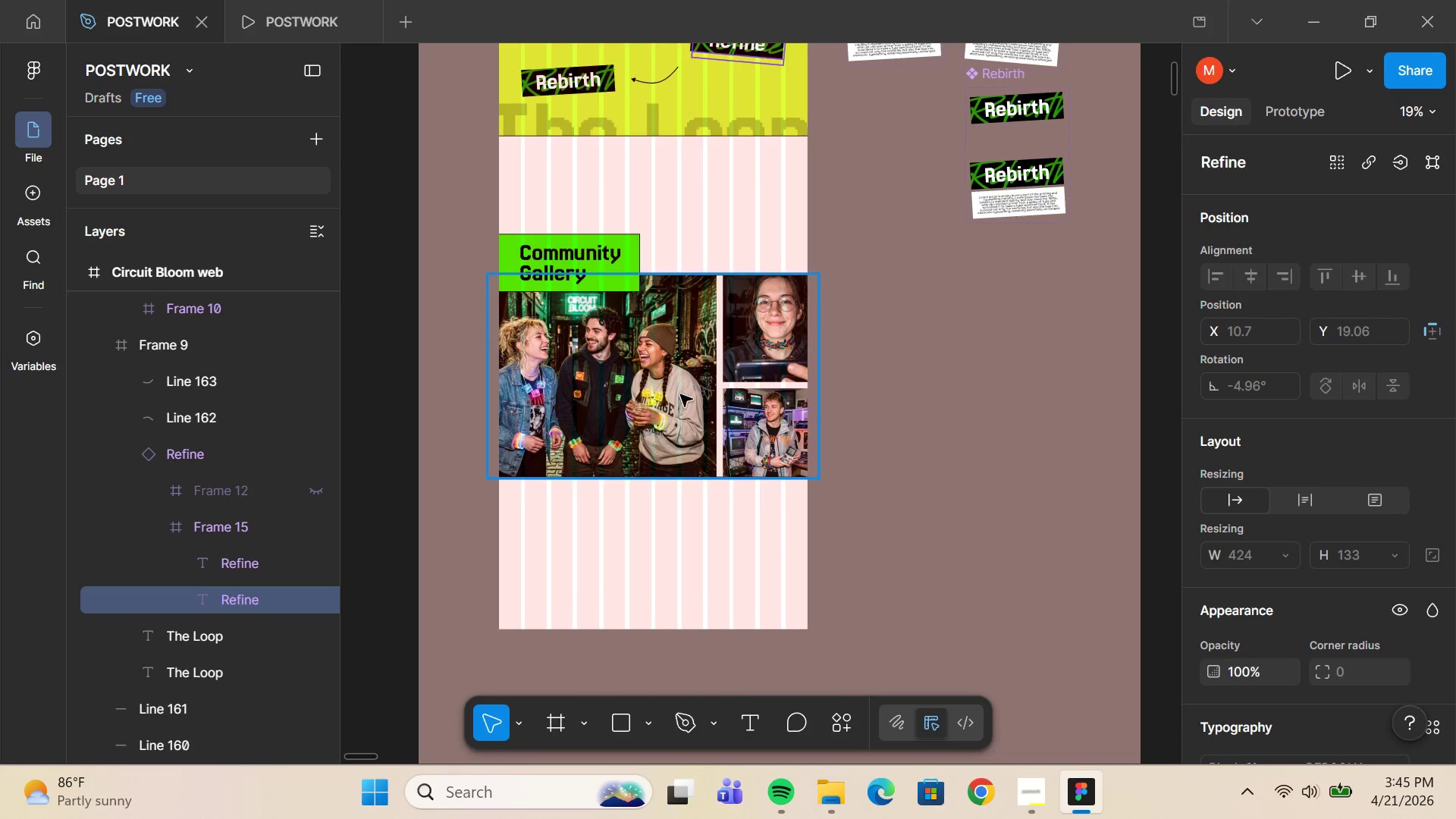 
left_click([667, 394])
 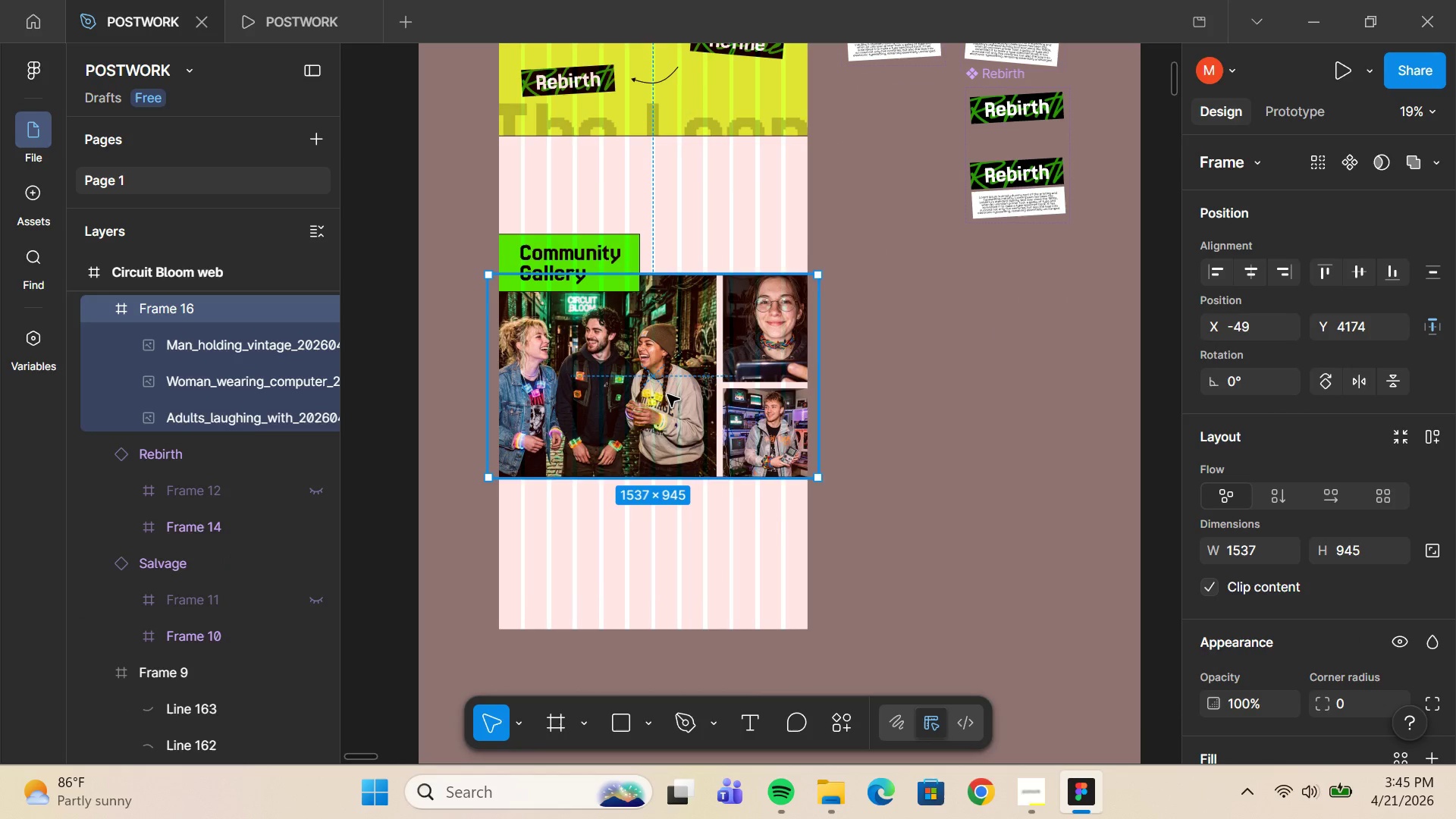 
key(Control+V)
 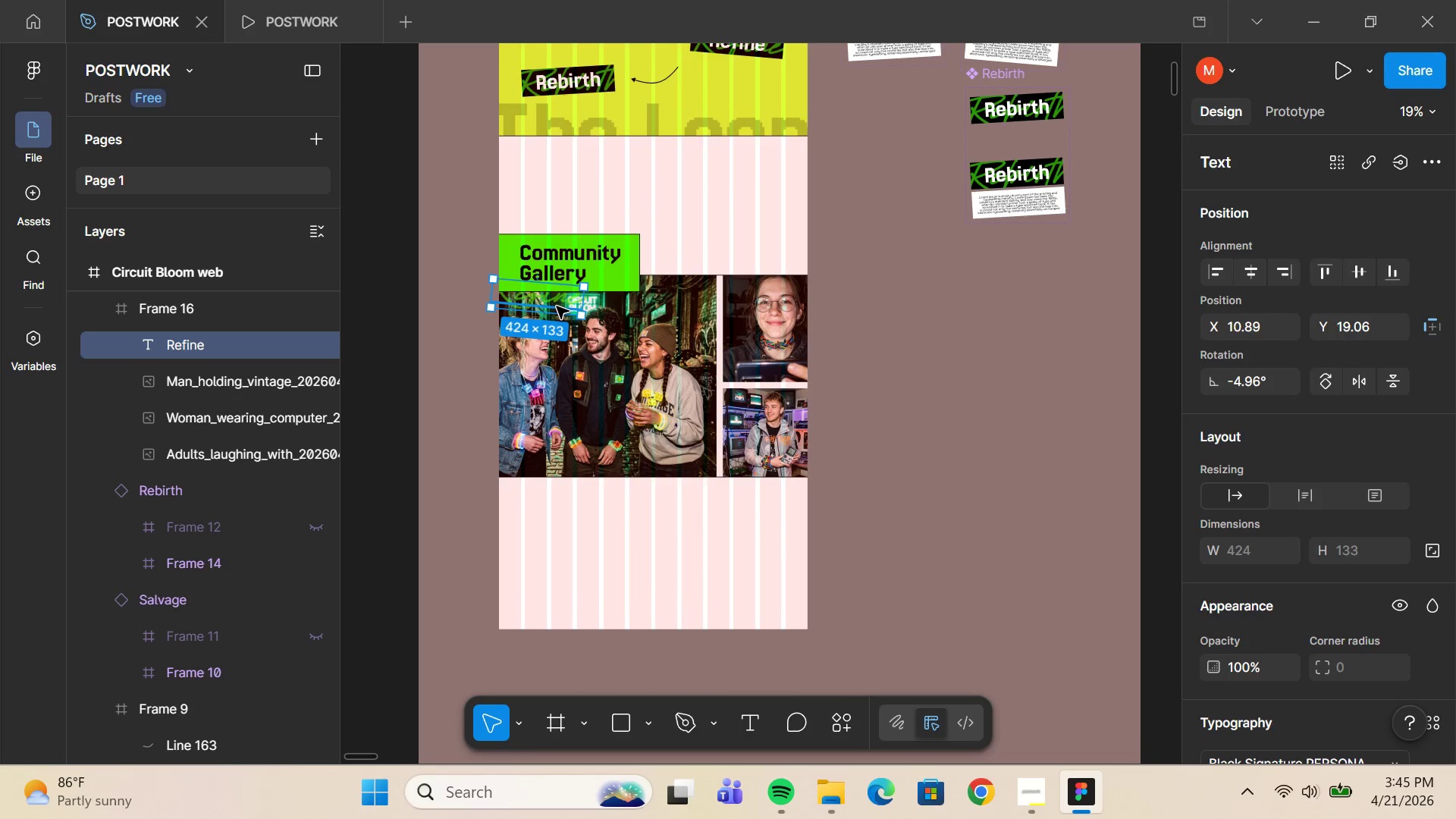 
left_click([1254, 388])
 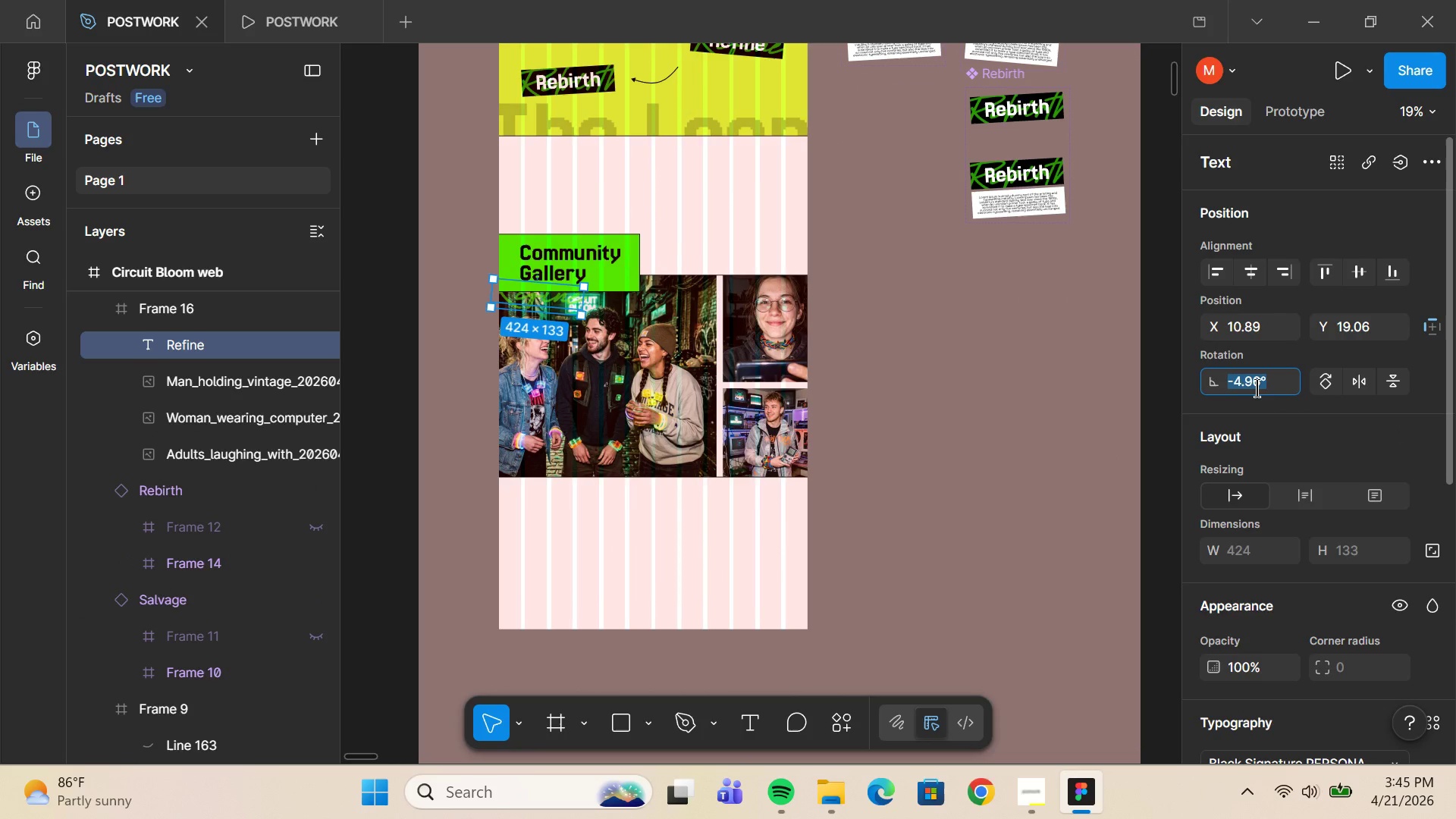 
key(0)
 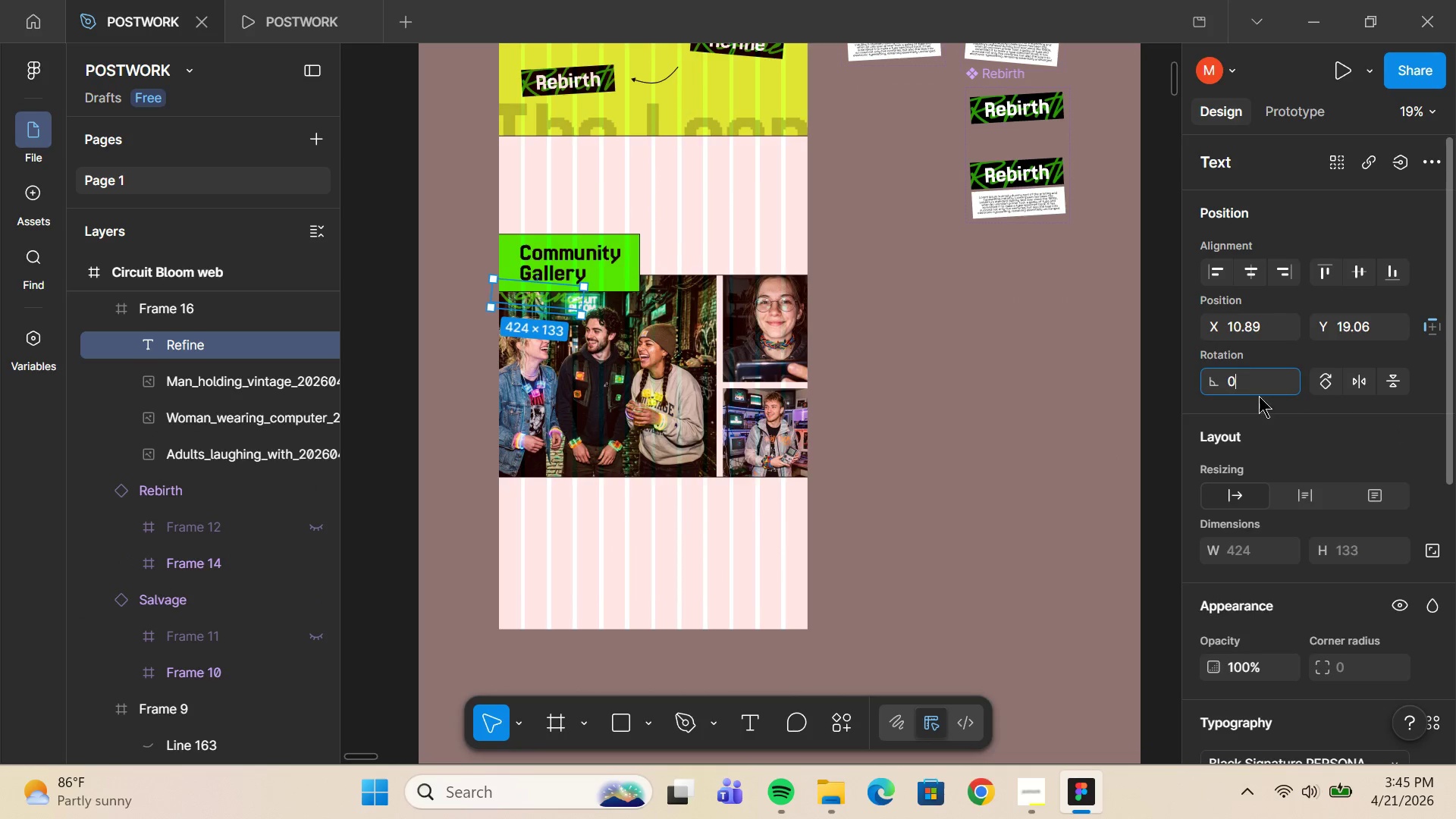 
key(Enter)
 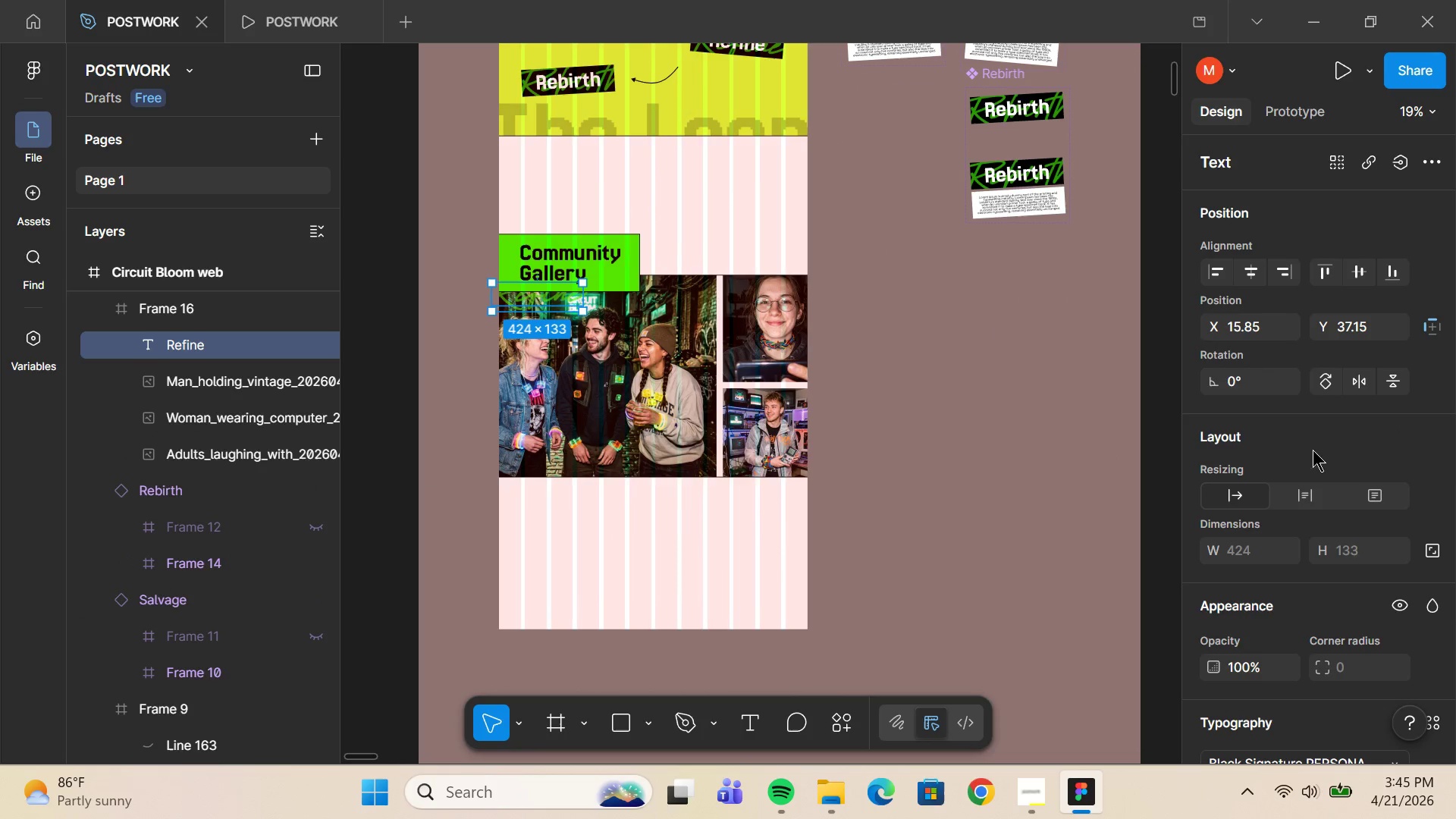 
scroll: coordinate [1383, 453], scroll_direction: down, amount: 4.0
 